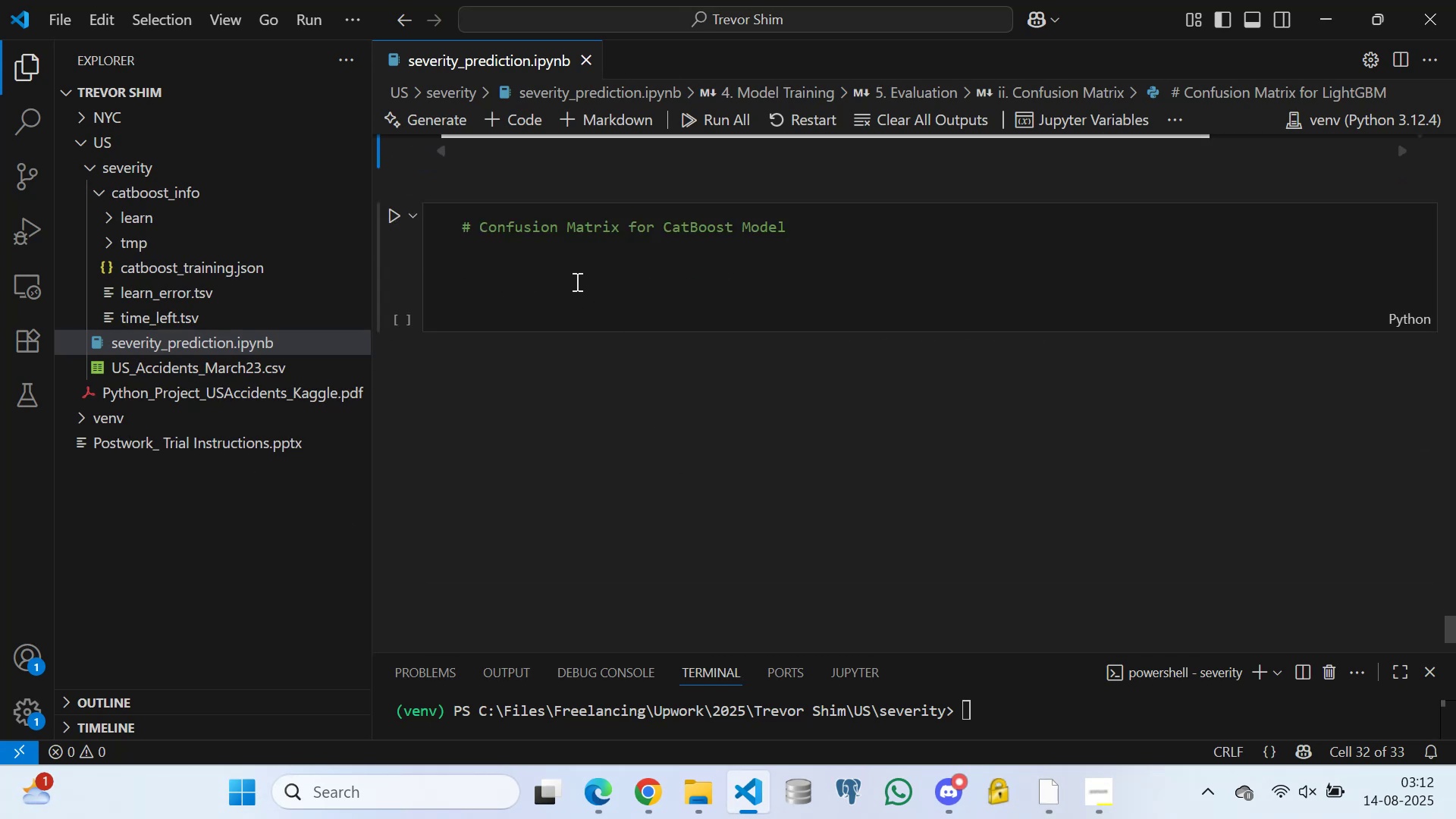 
left_click([576, 281])
 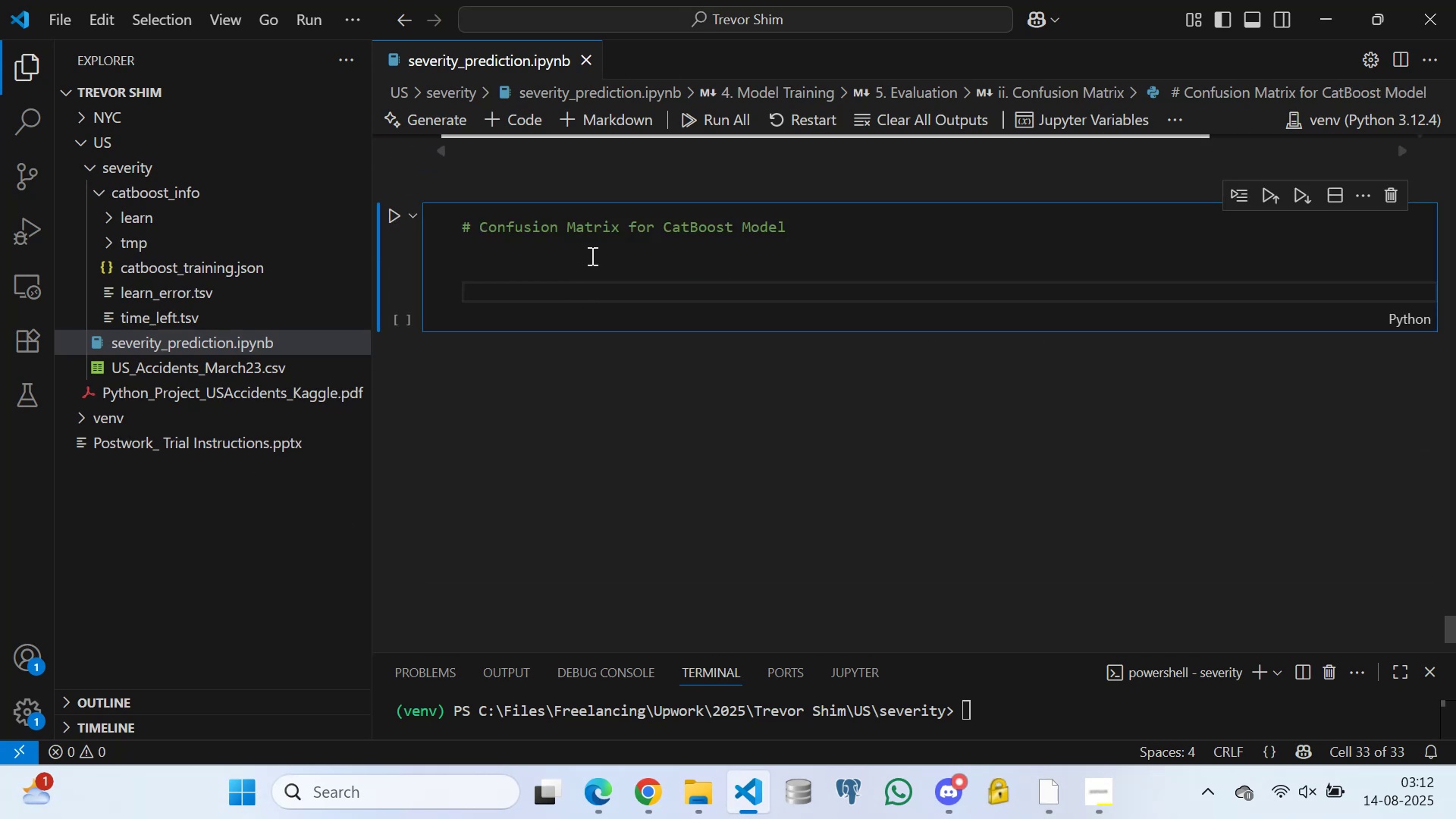 
left_click([591, 254])
 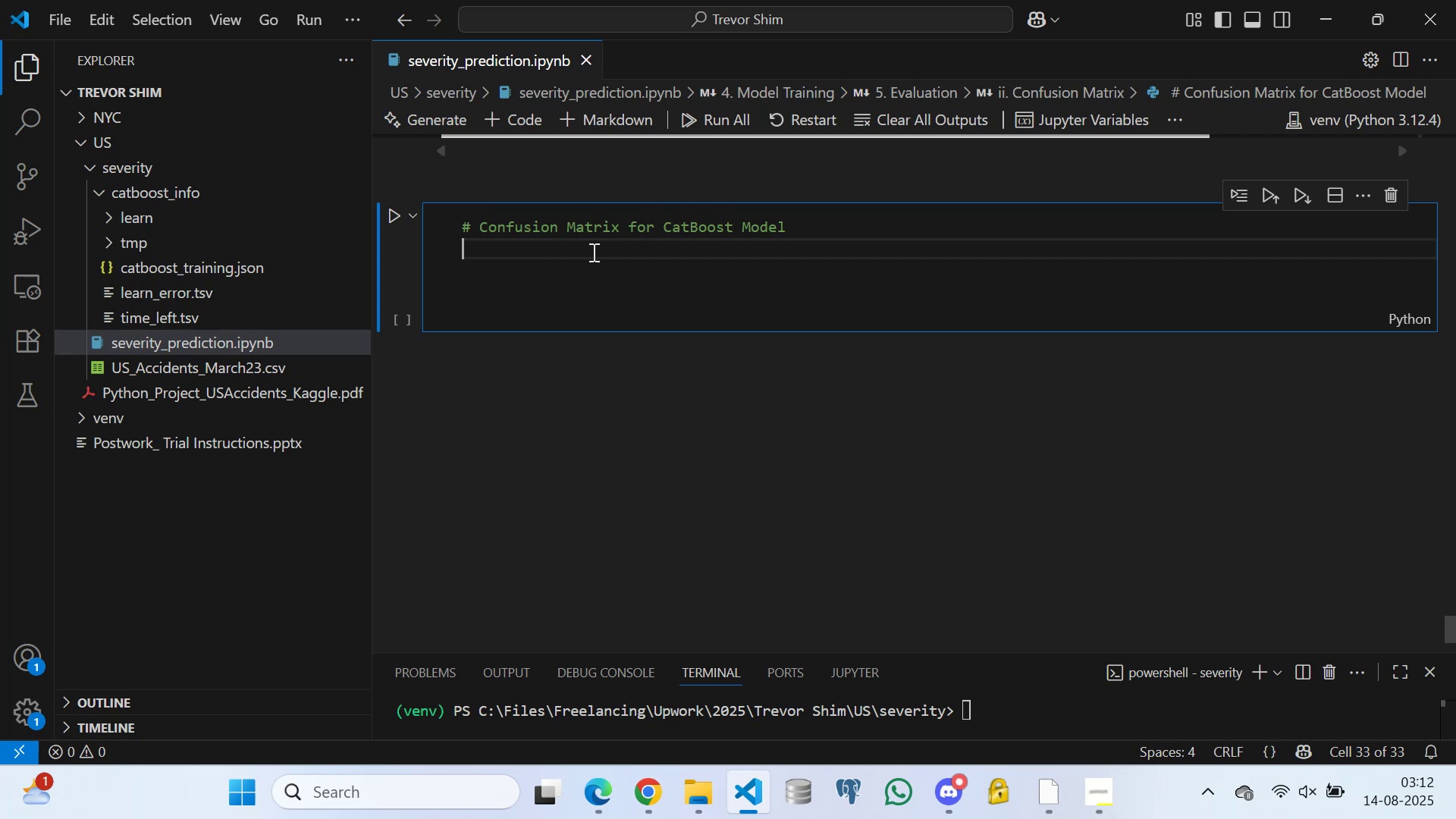 
wait(19.26)
 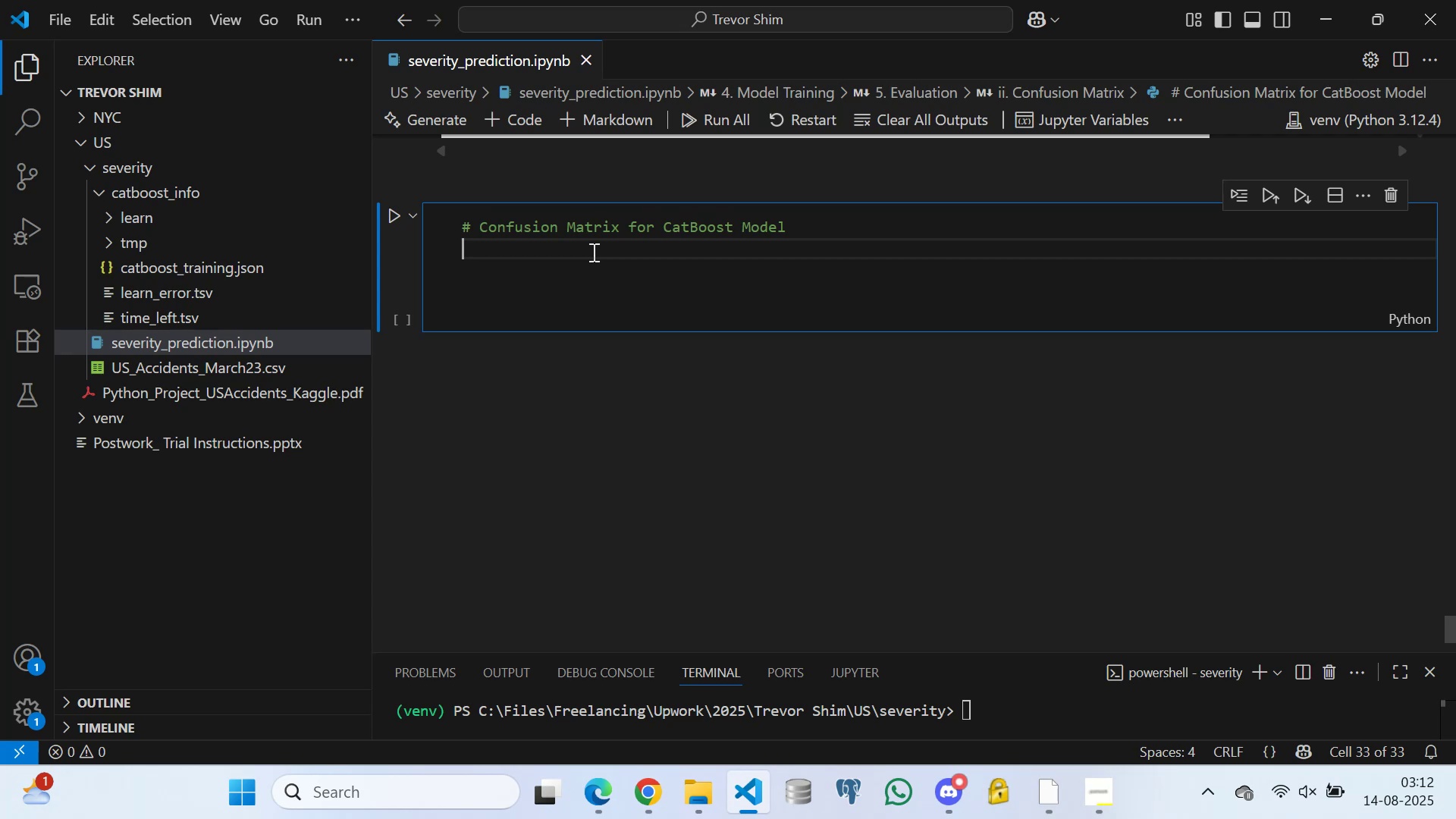 
left_click([648, 789])
 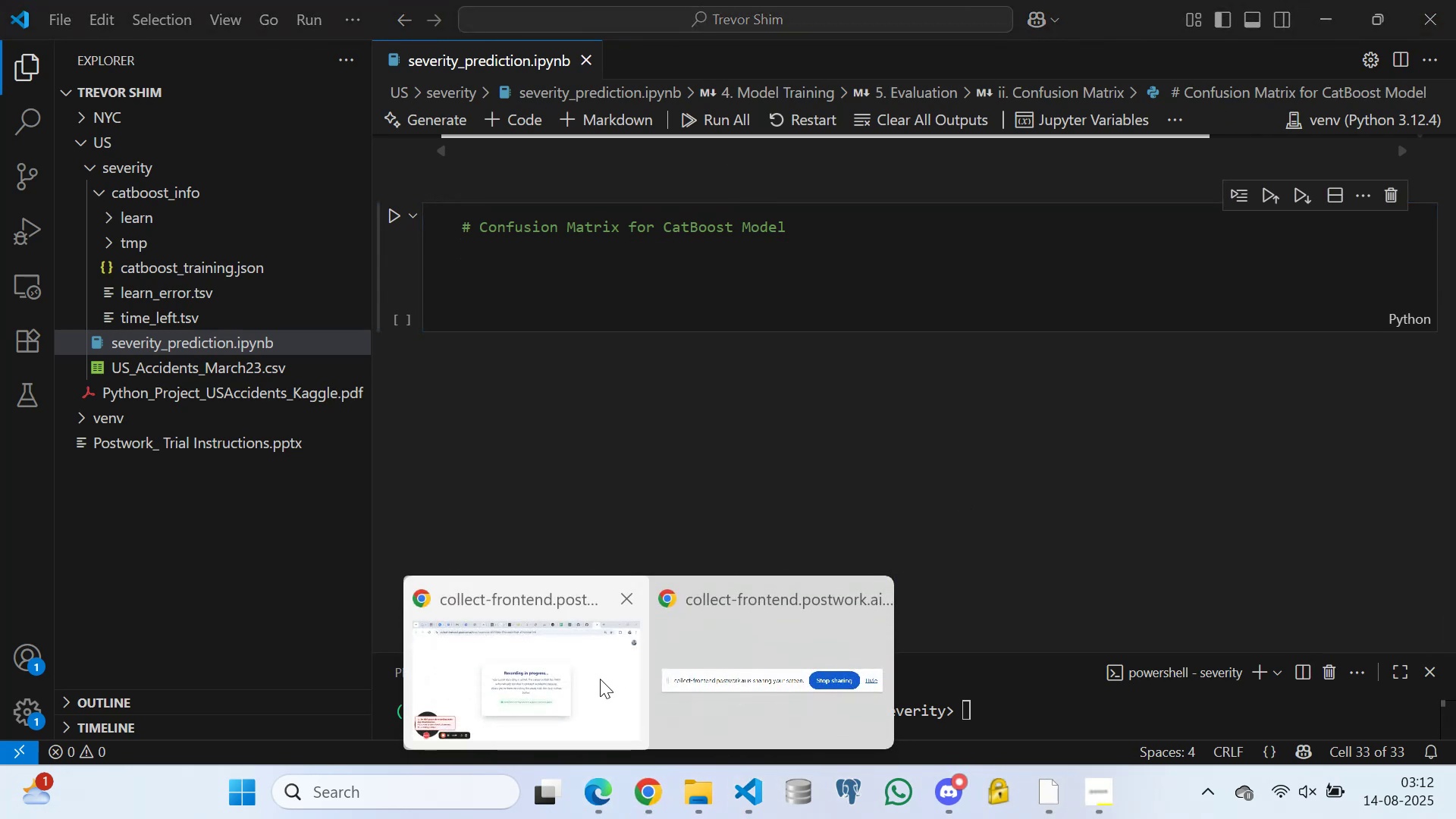 
left_click([598, 676])
 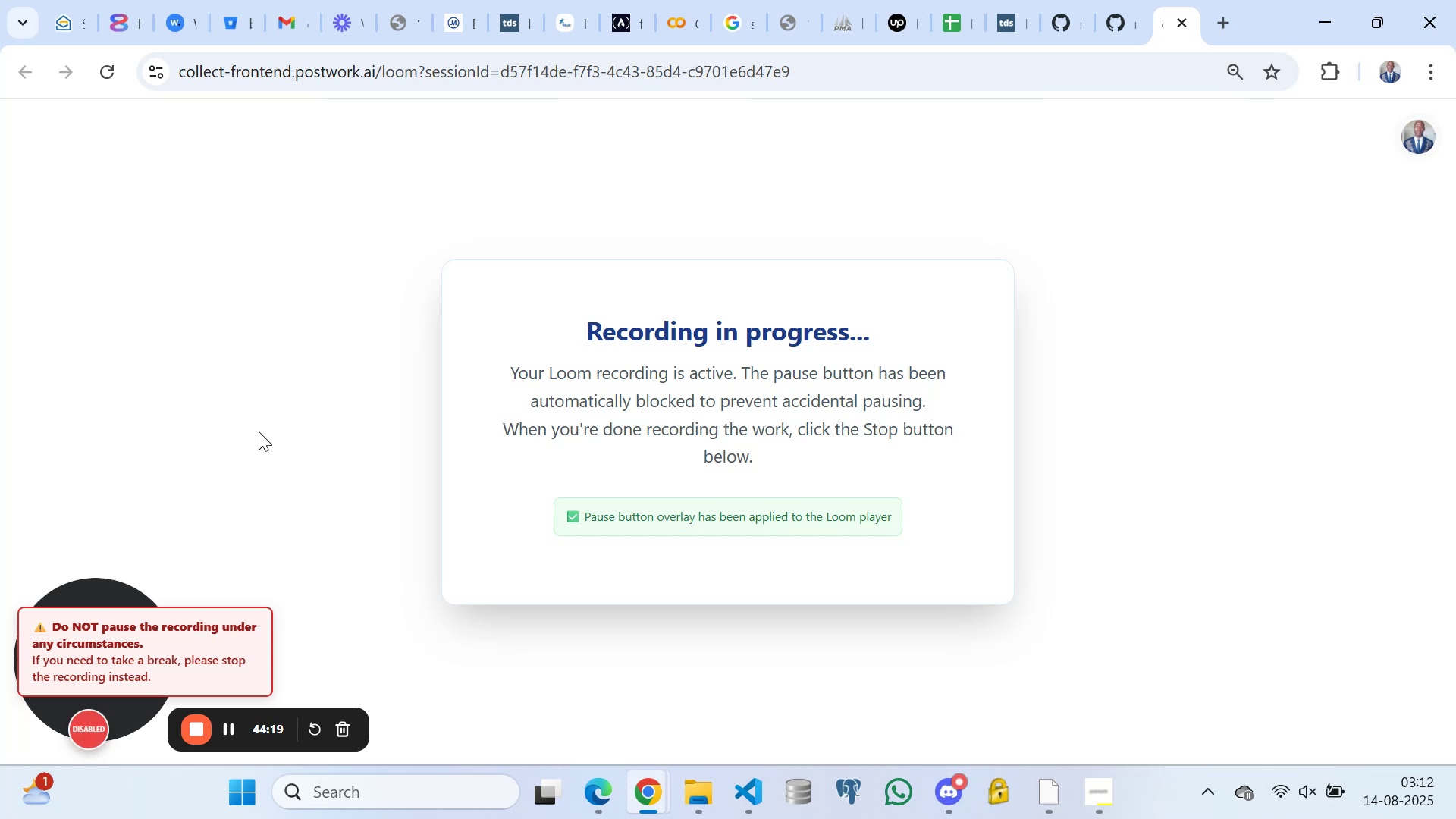 
left_click([288, 334])
 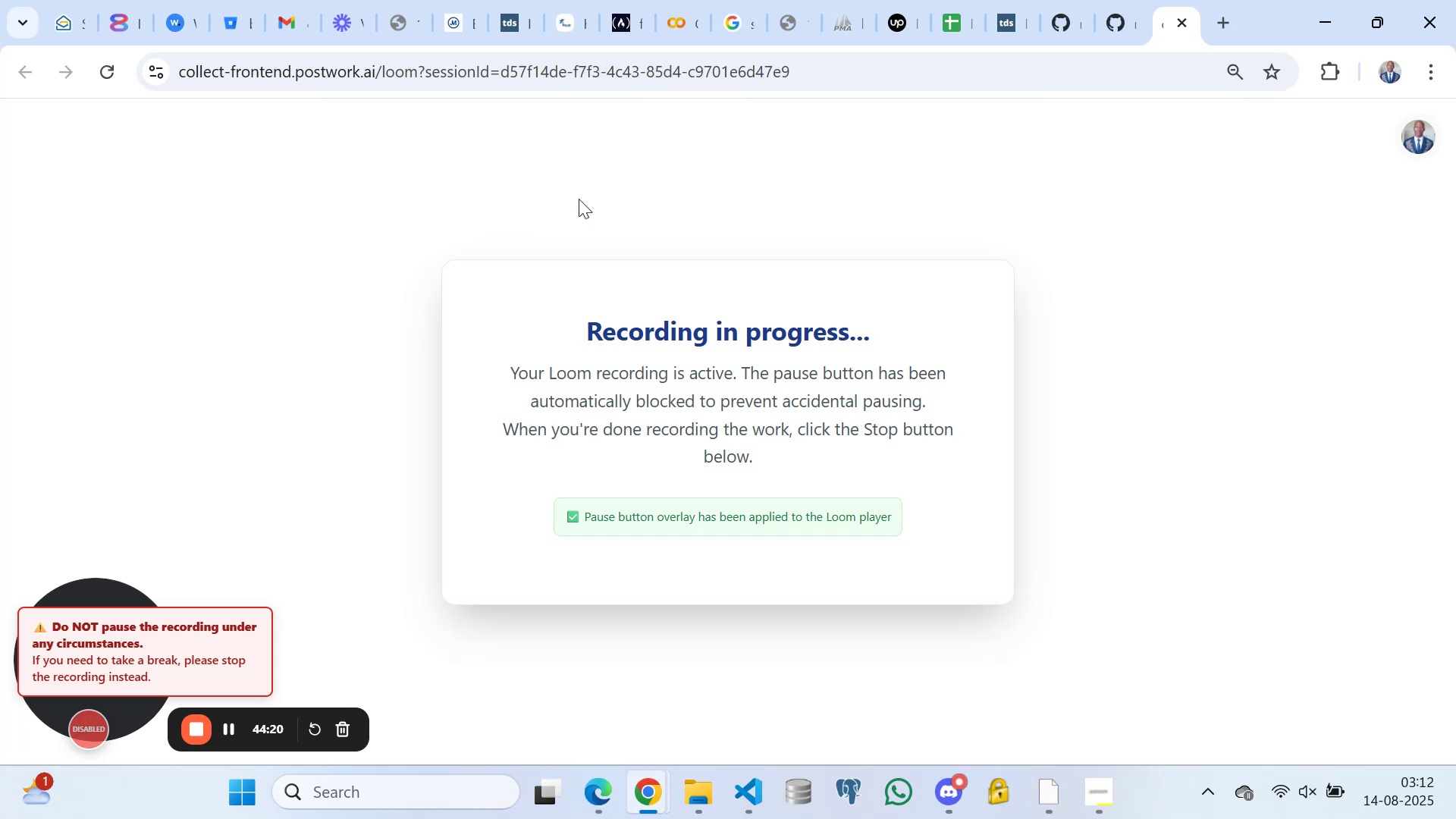 
left_click([592, 192])
 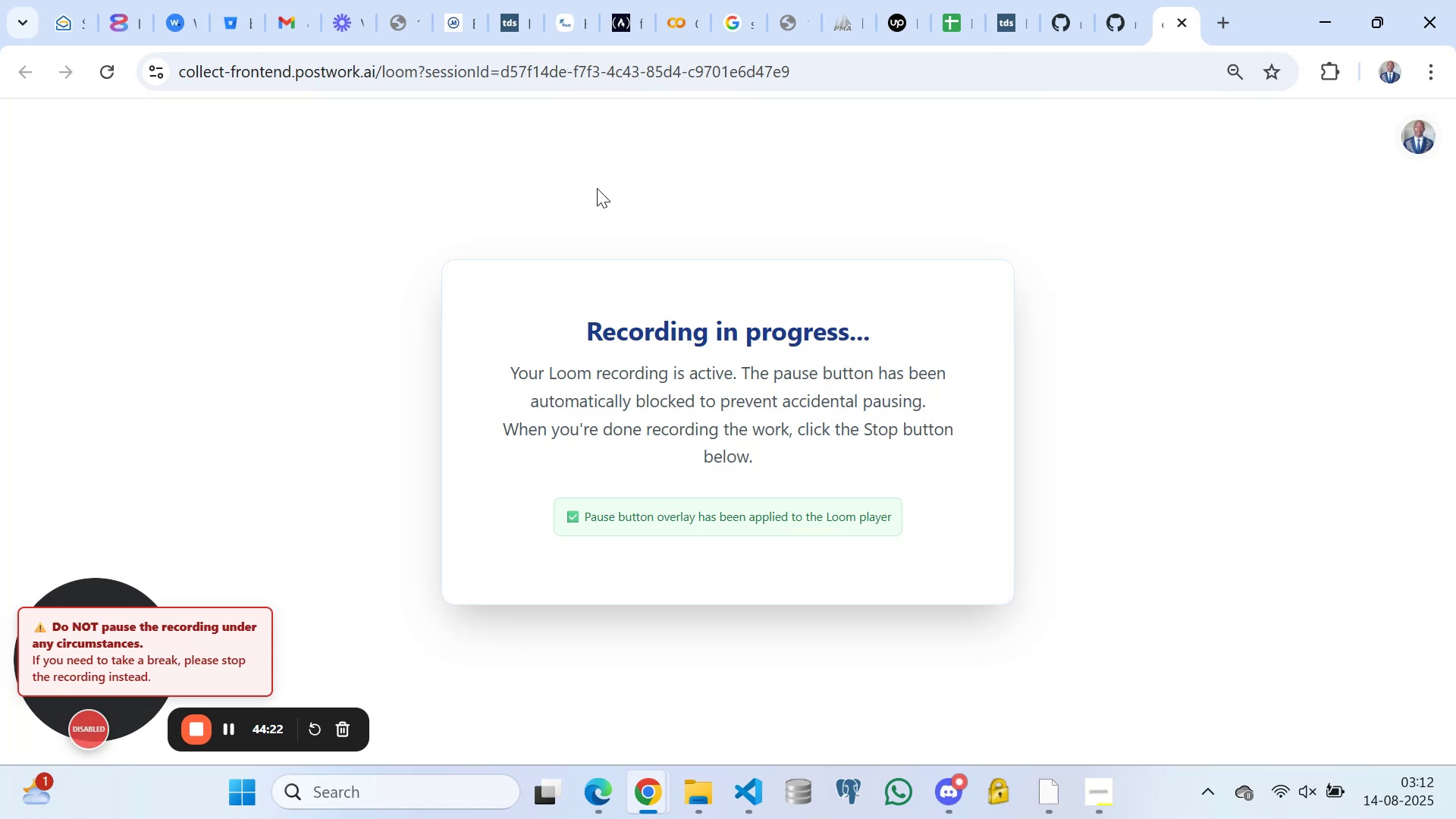 
left_click([694, 191])
 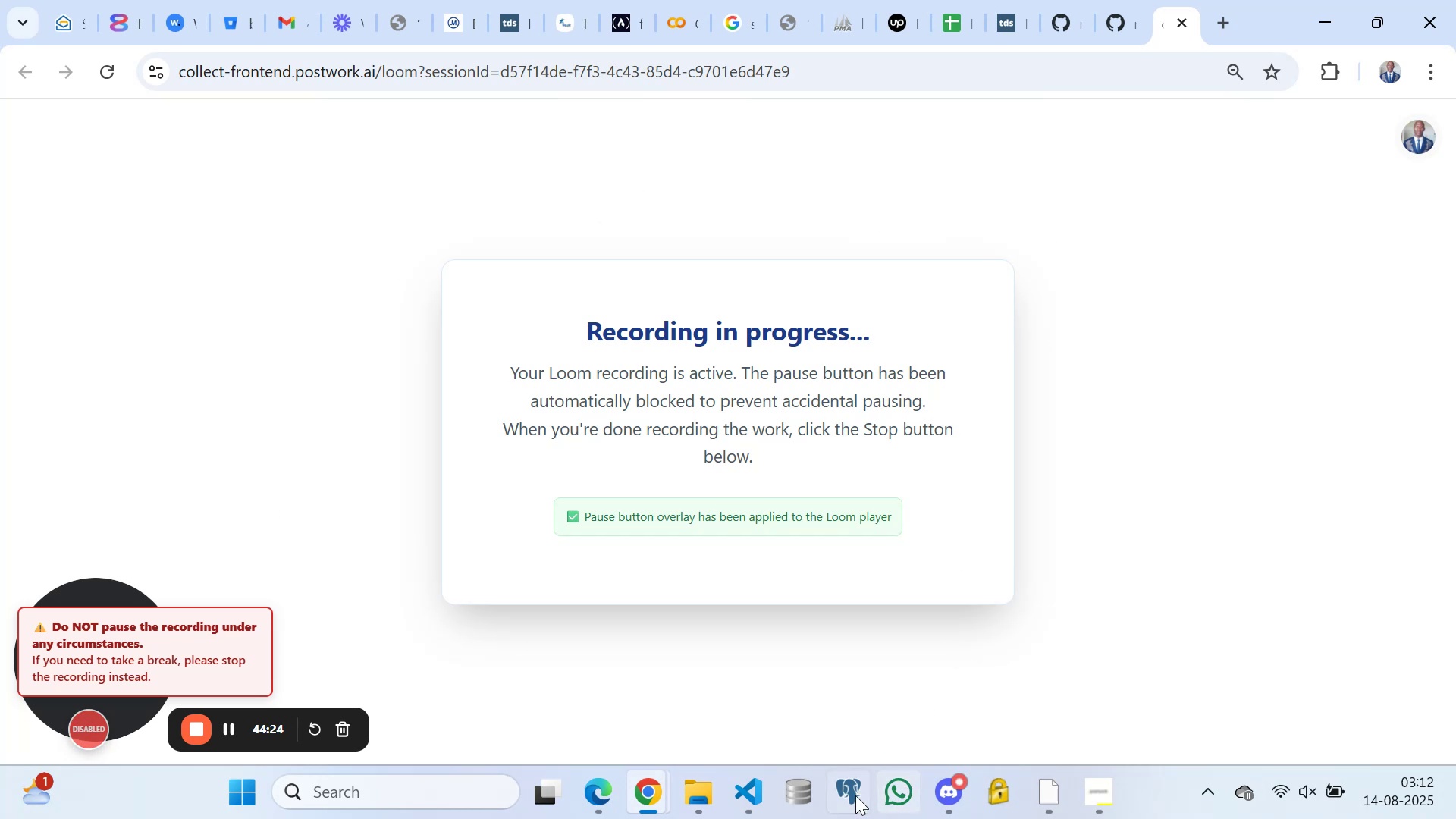 
left_click([750, 791])
 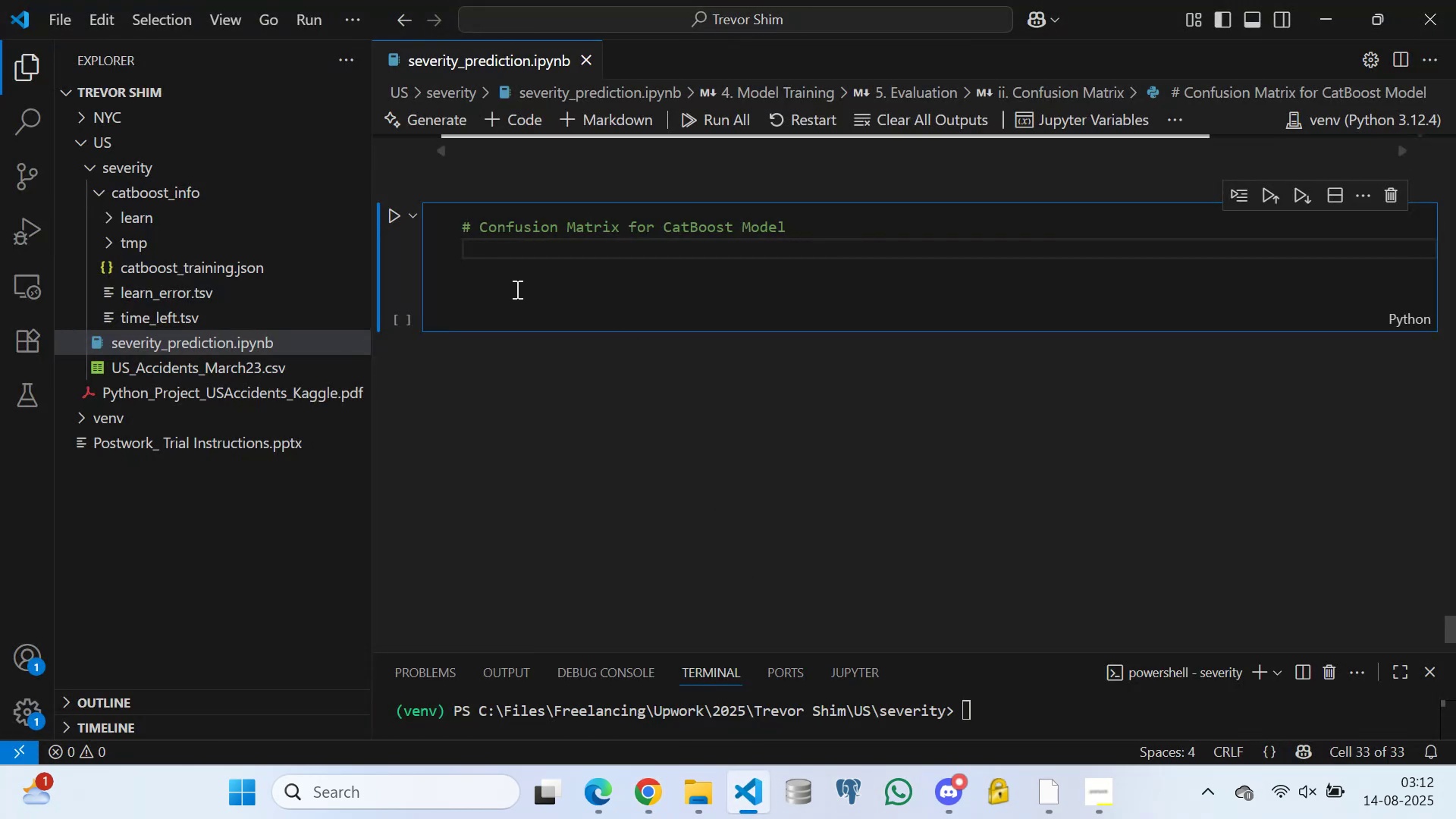 
scroll: coordinate [598, 375], scroll_direction: none, amount: 0.0
 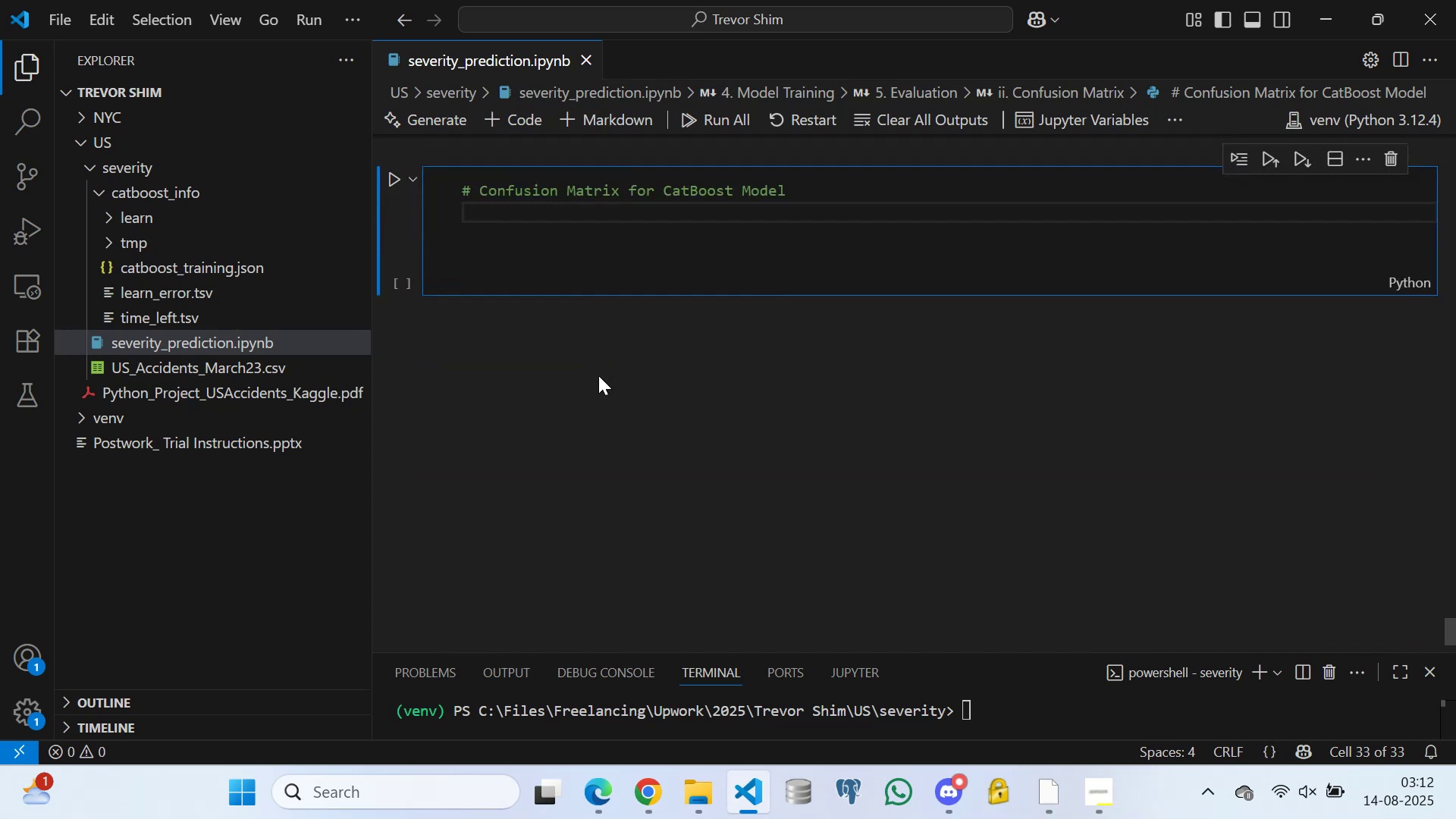 
type(cat_cm = conf)
 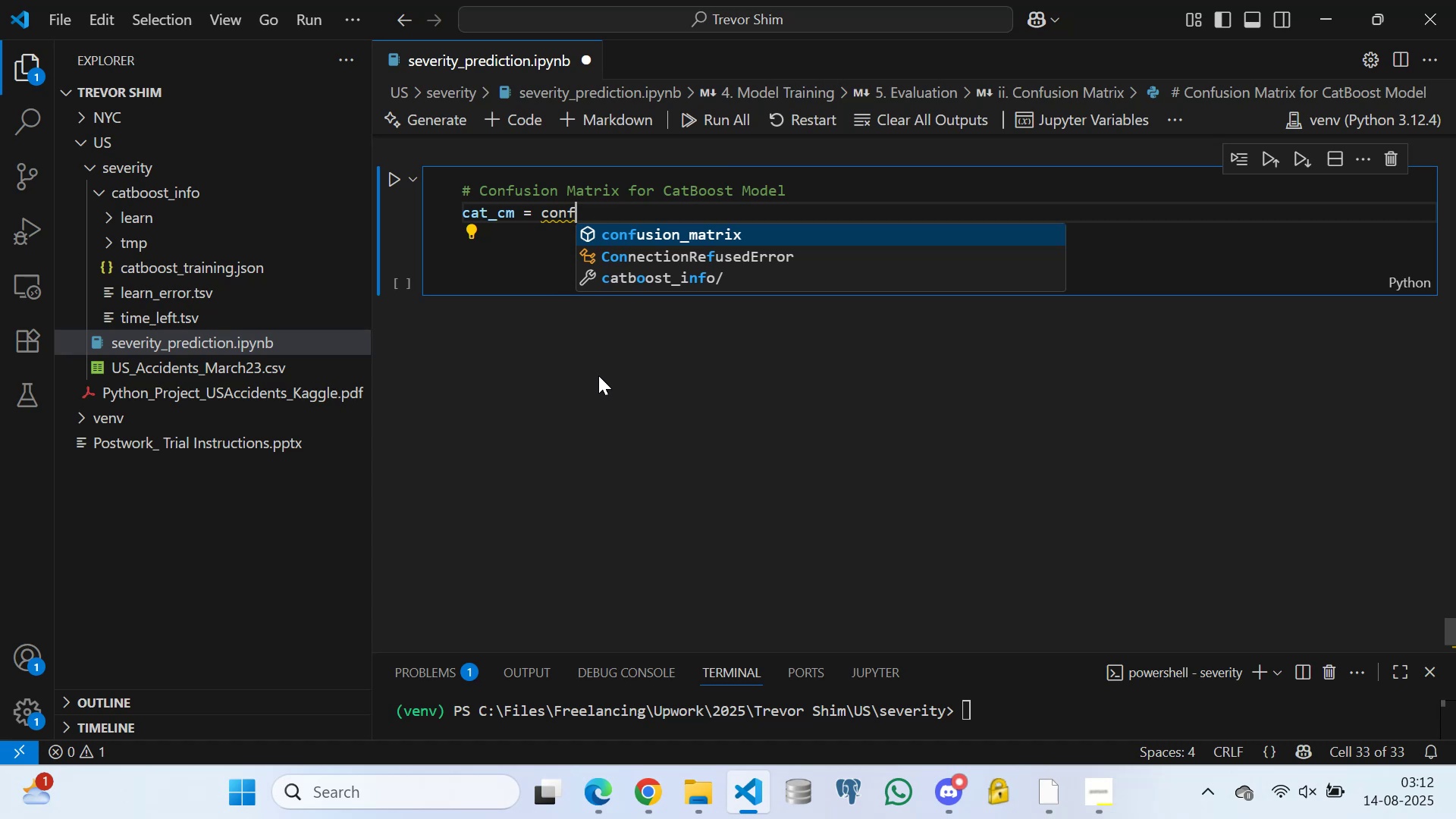 
left_click([654, 236])
 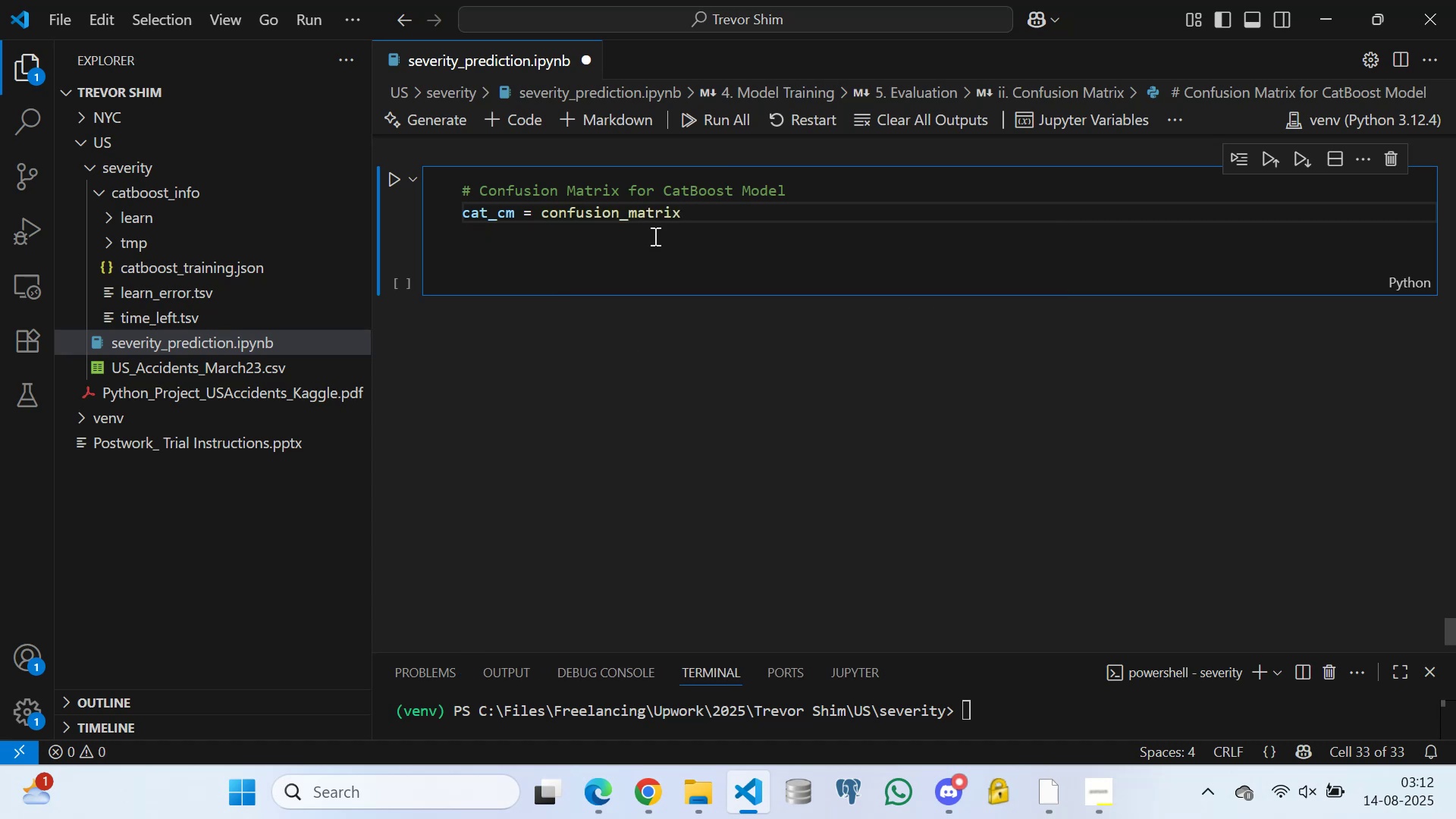 
type((y)
 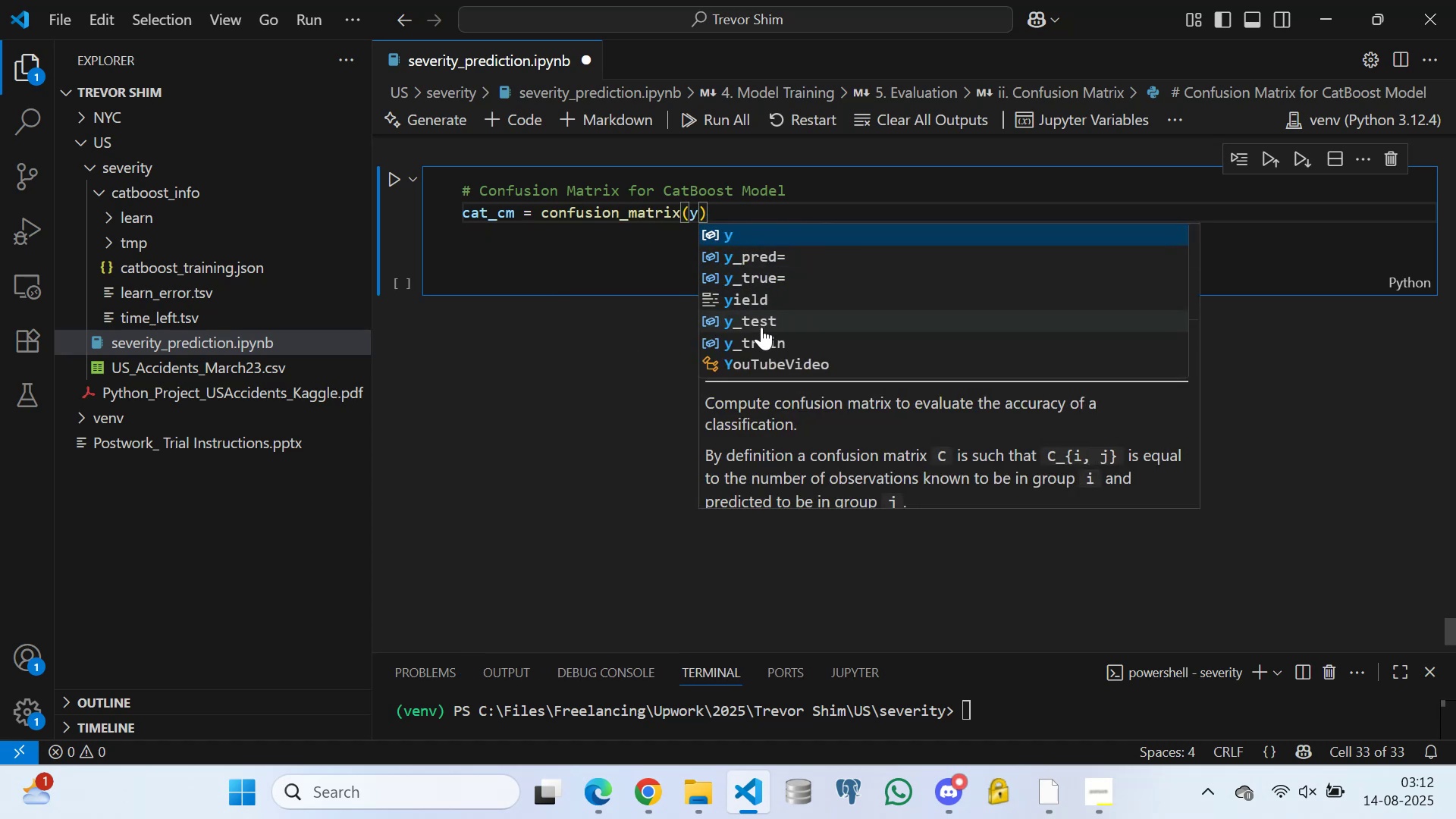 
left_click([761, 327])
 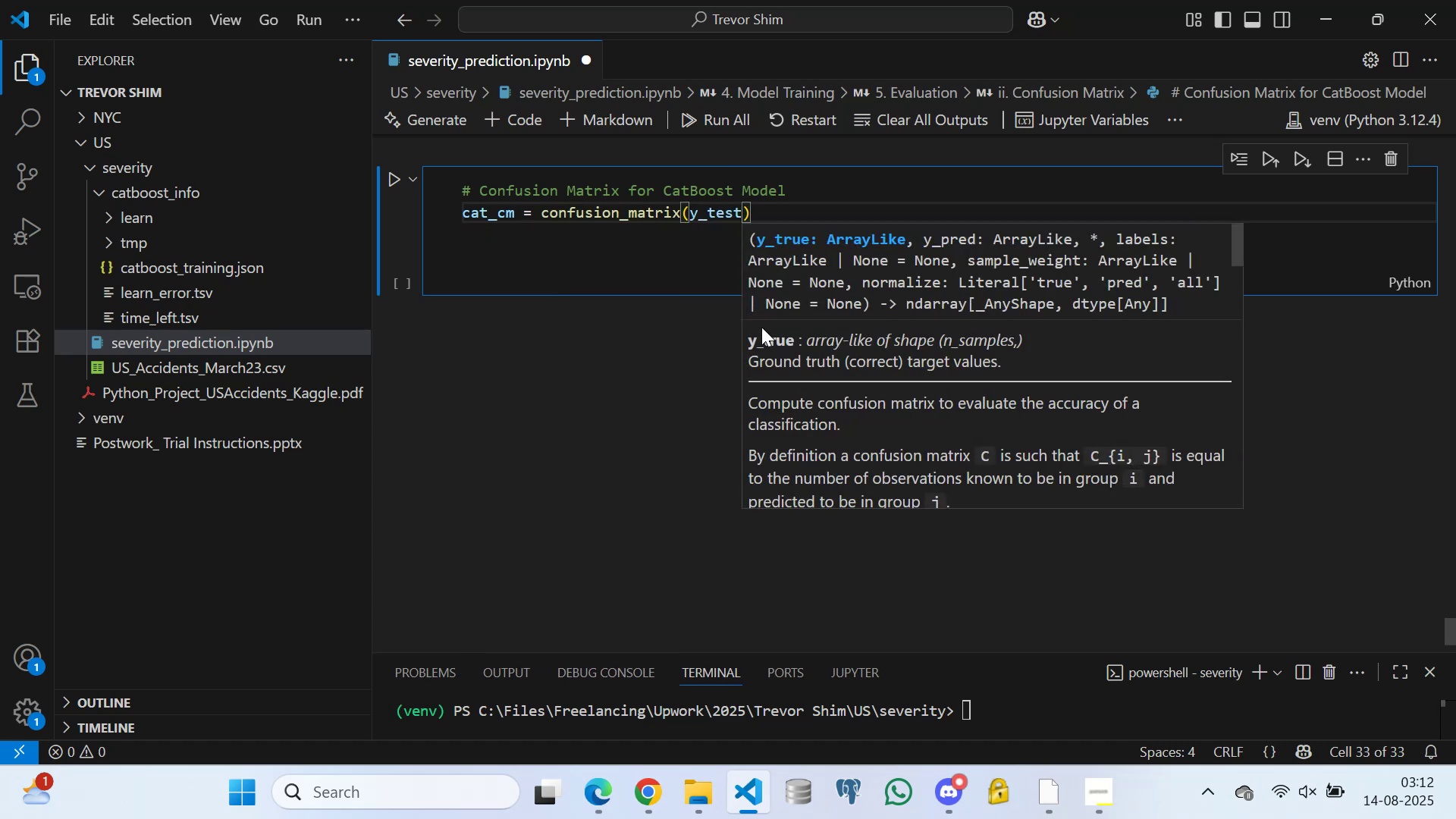 
type(, cat)
 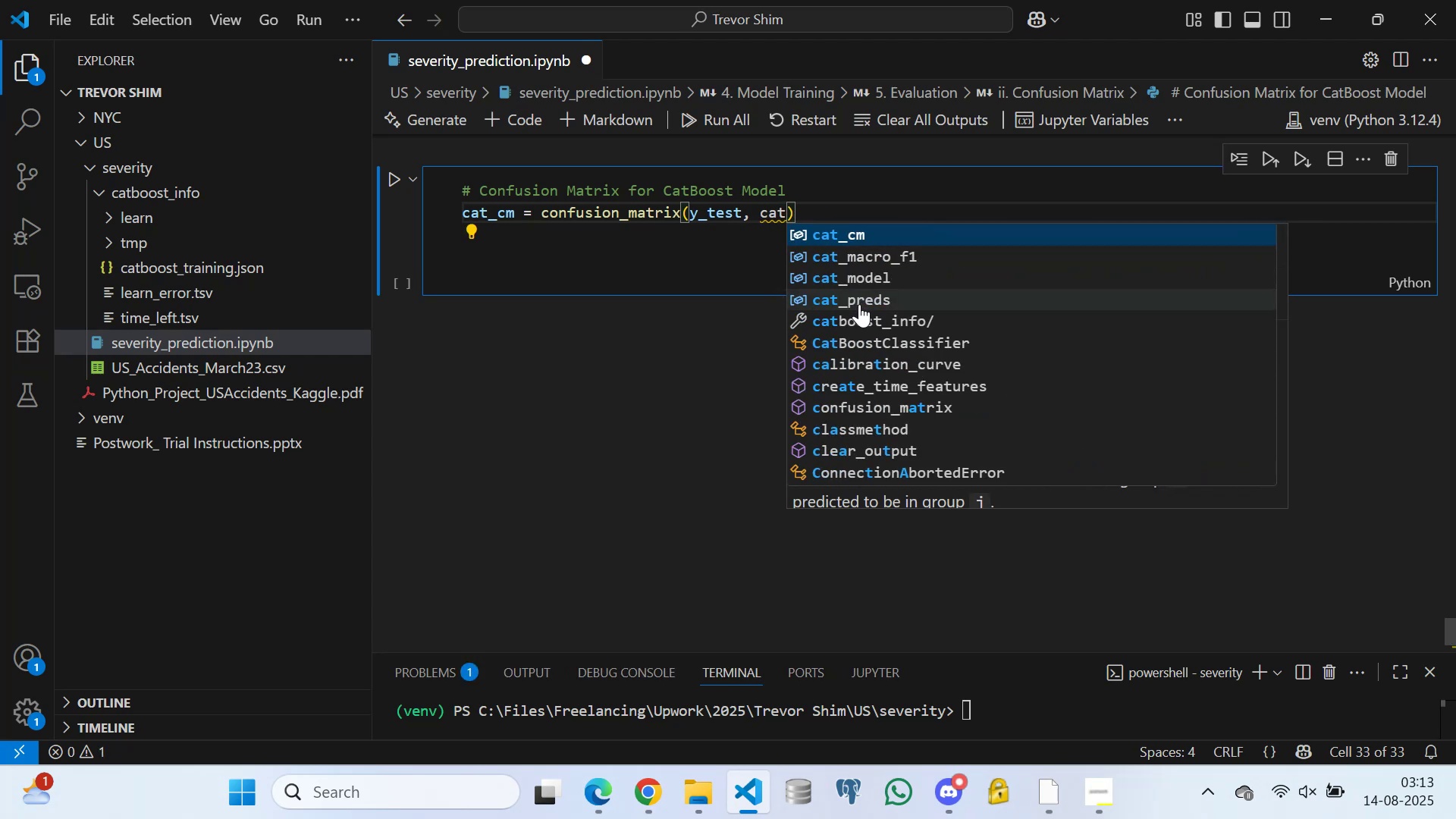 
left_click([859, 304])
 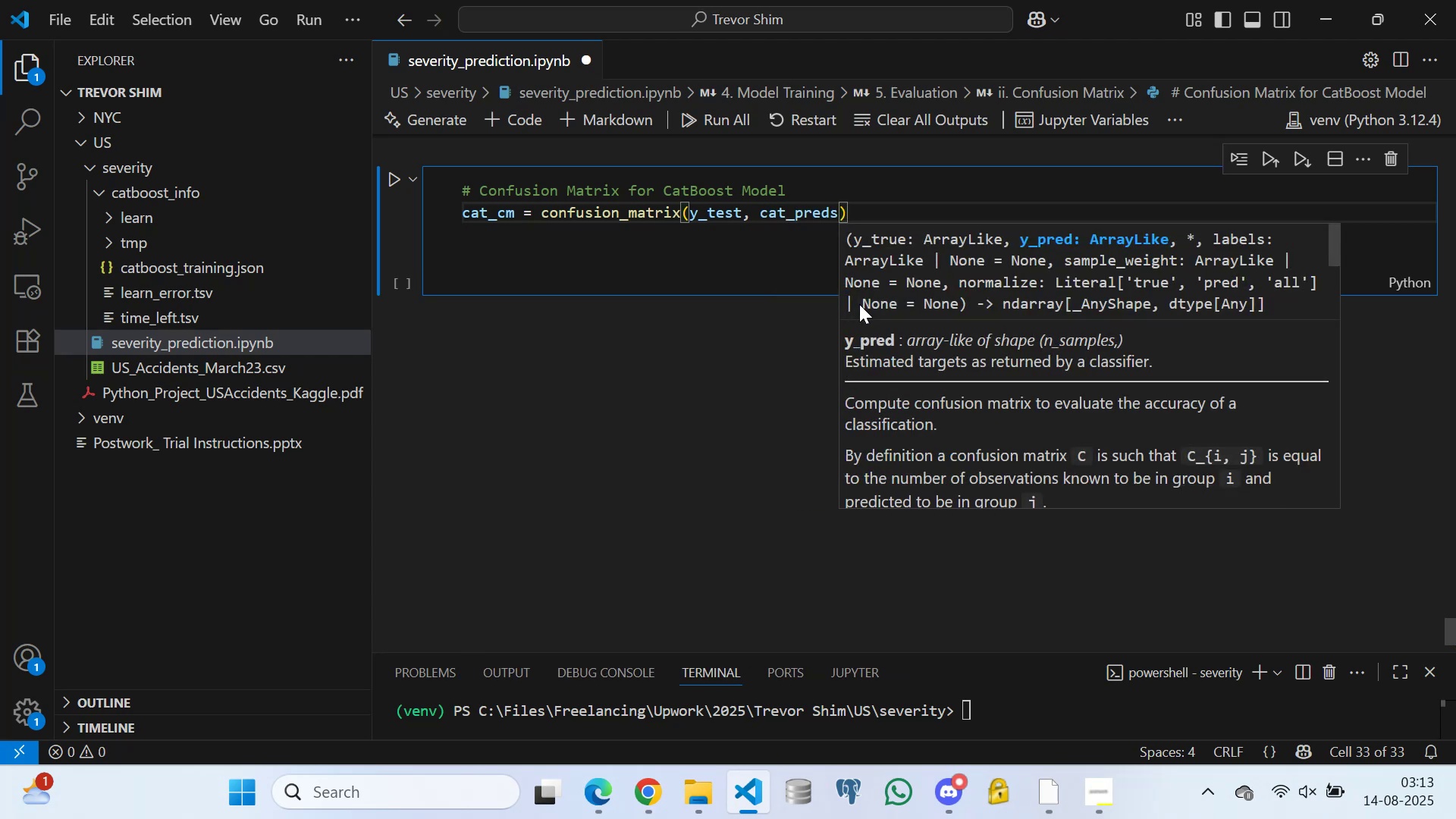 
key(ArrowRight)
 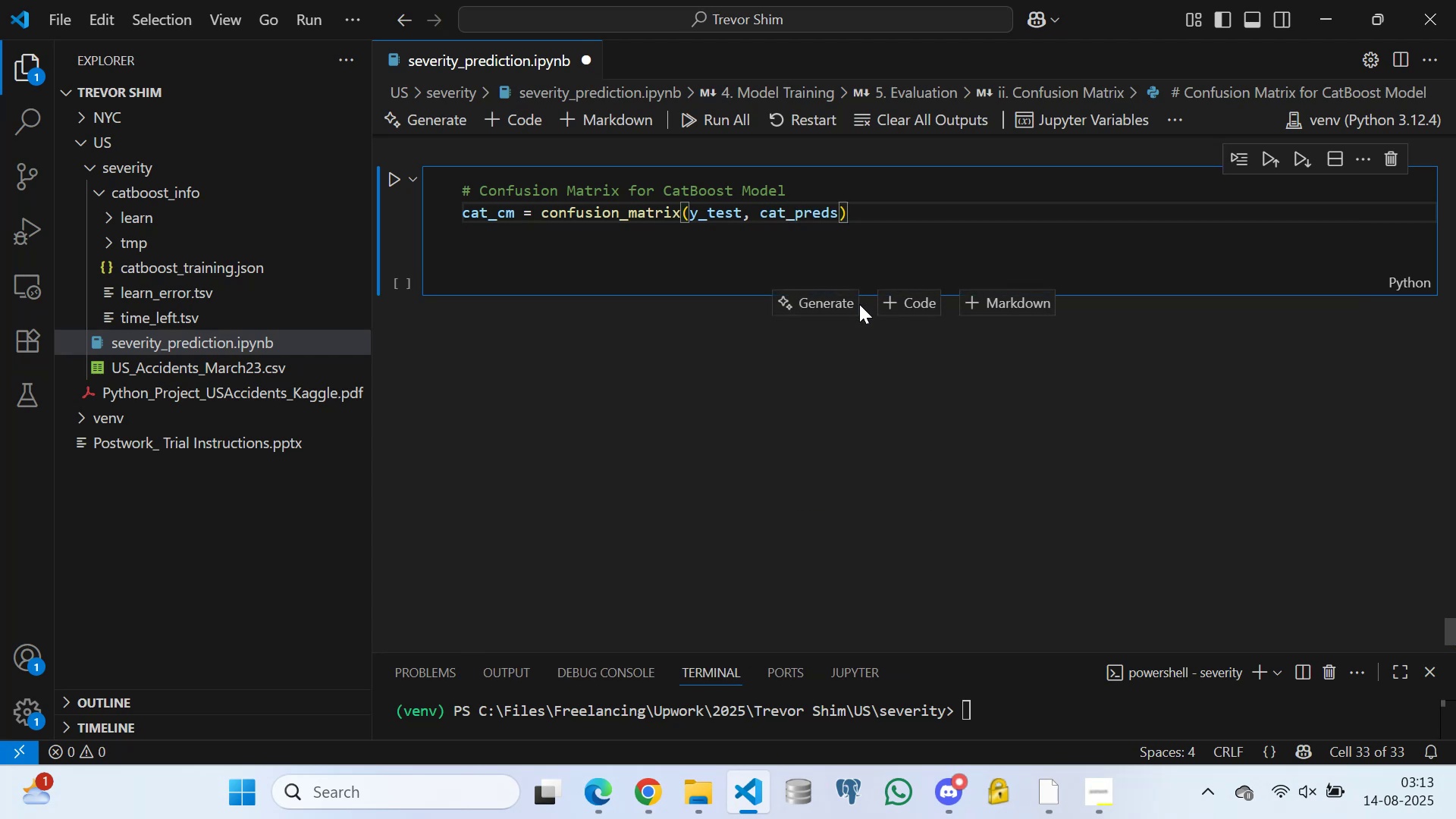 
key(Enter)
 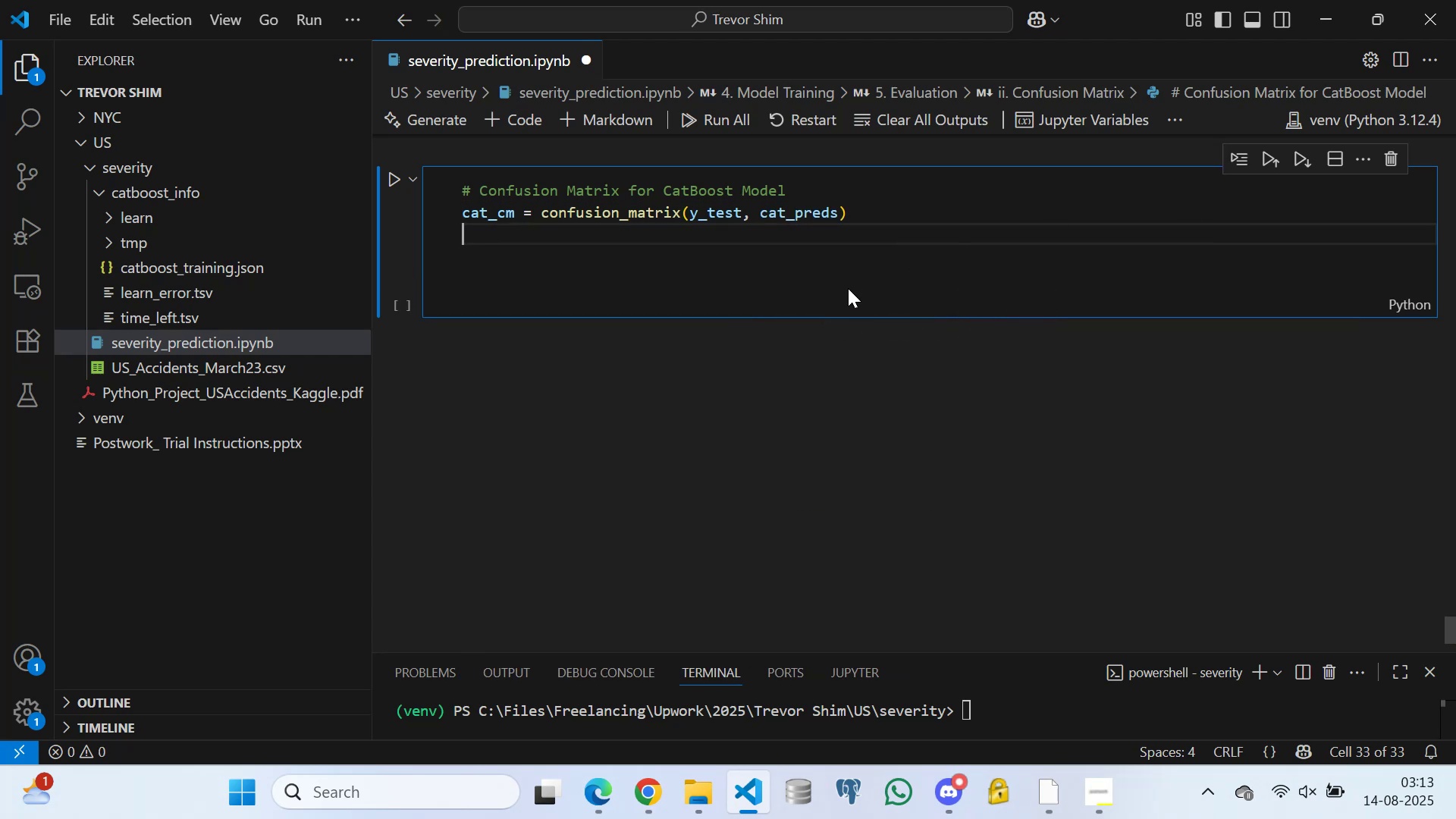 
scroll: coordinate [474, 284], scroll_direction: up, amount: 25.0
 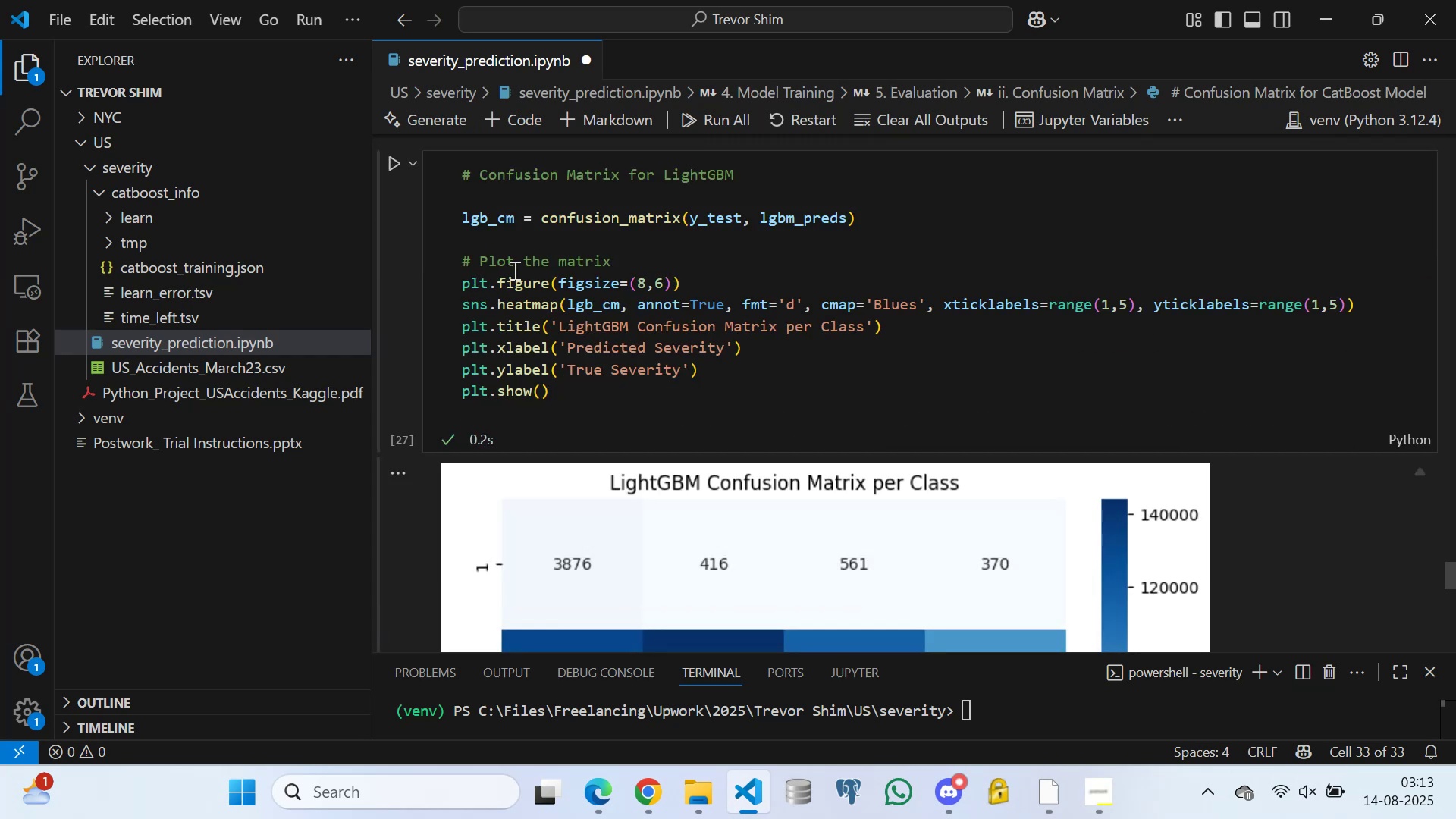 
scroll: coordinate [534, 314], scroll_direction: down, amount: 22.0
 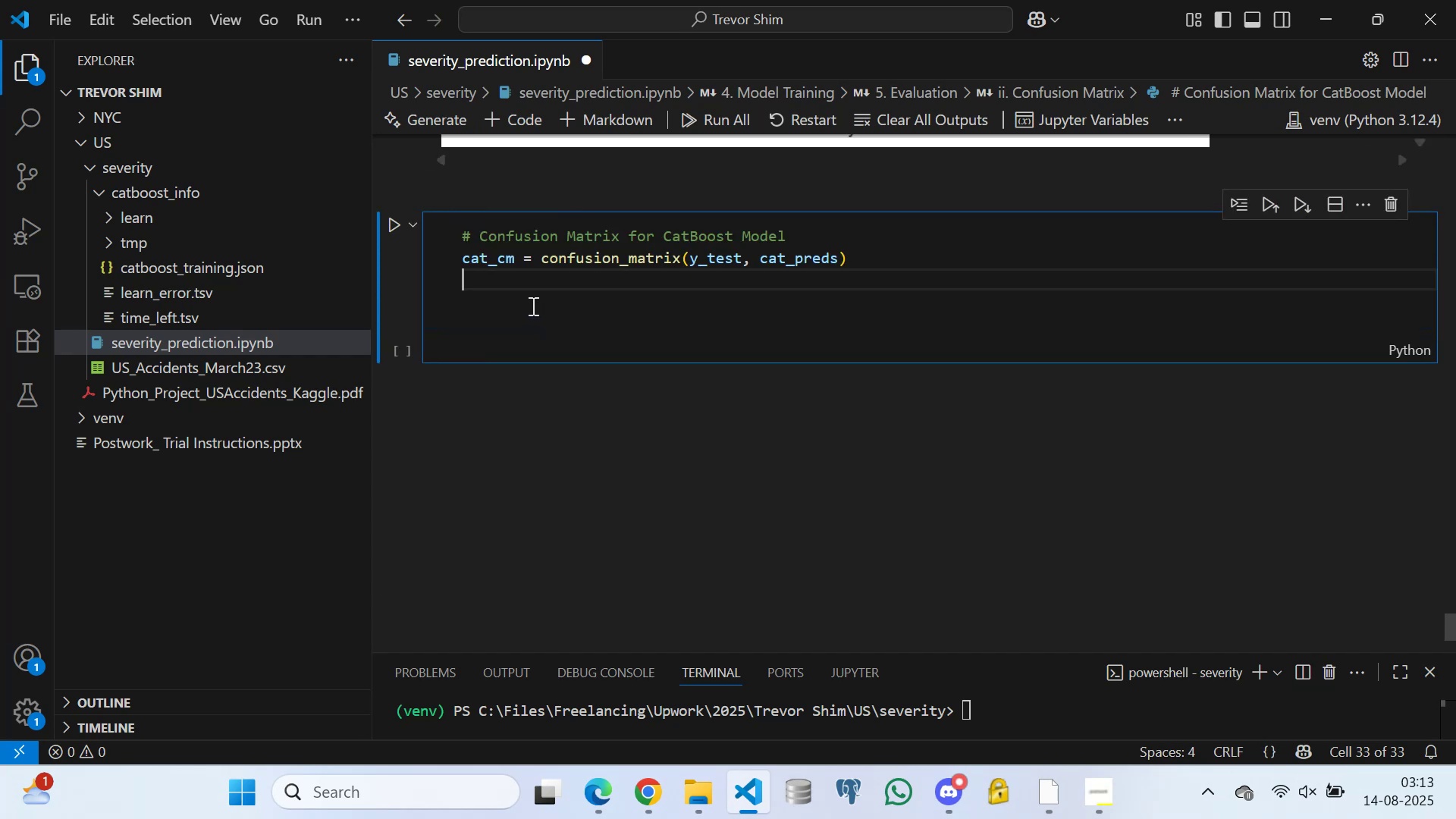 
key(Enter)
 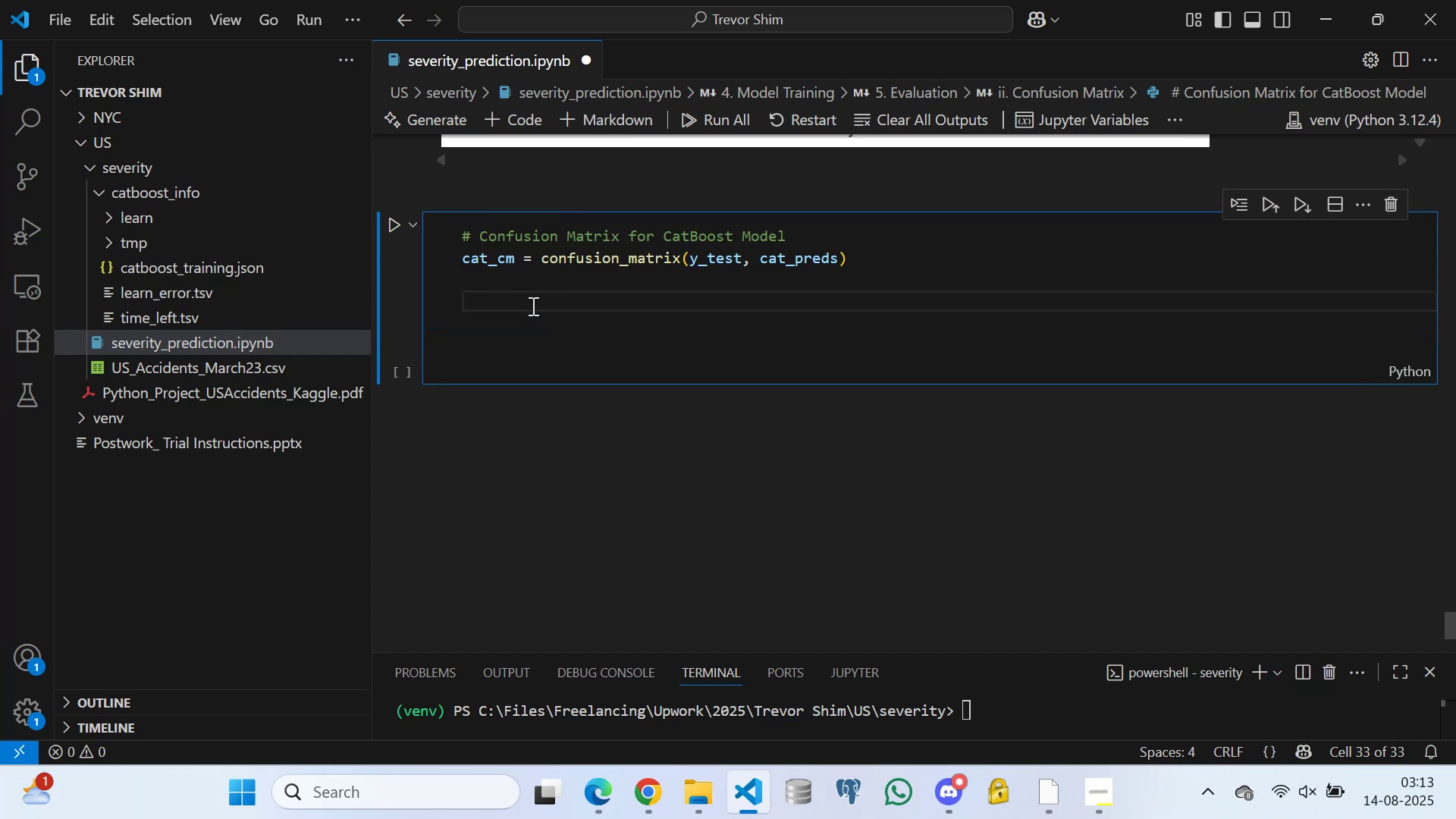 
type(# Plot the matrix)
 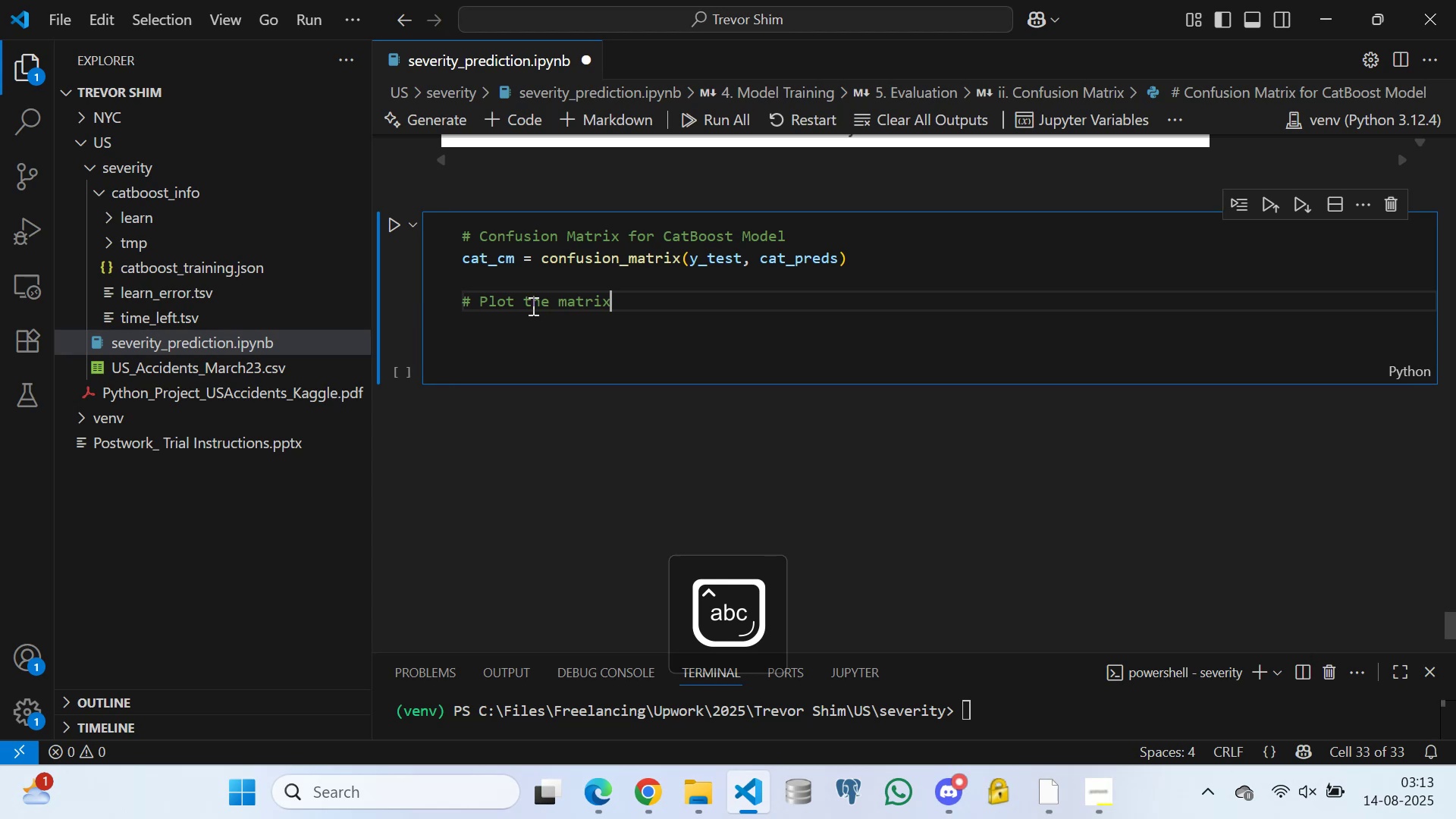 
key(Enter)
 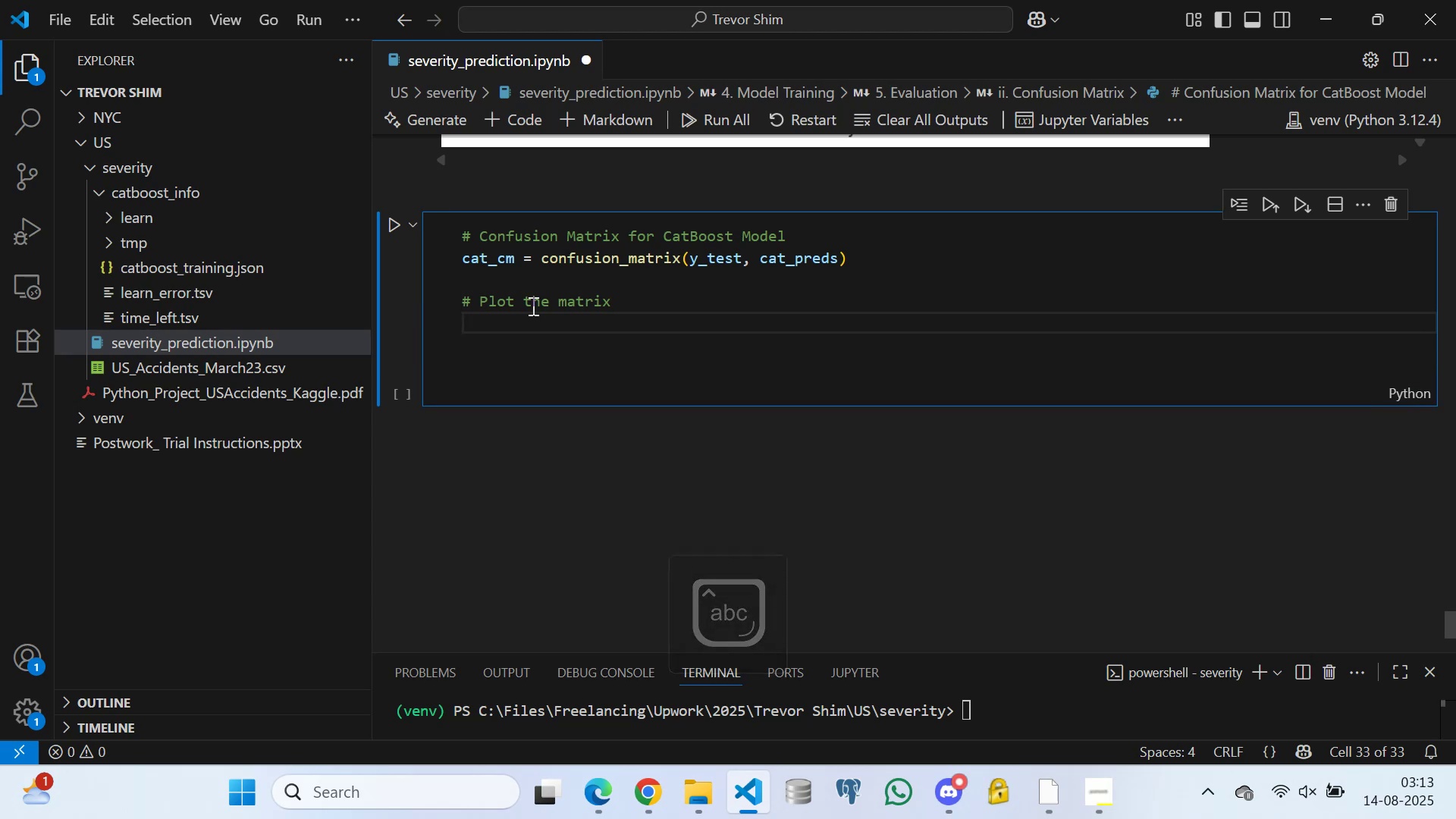 
key(Control+S)
 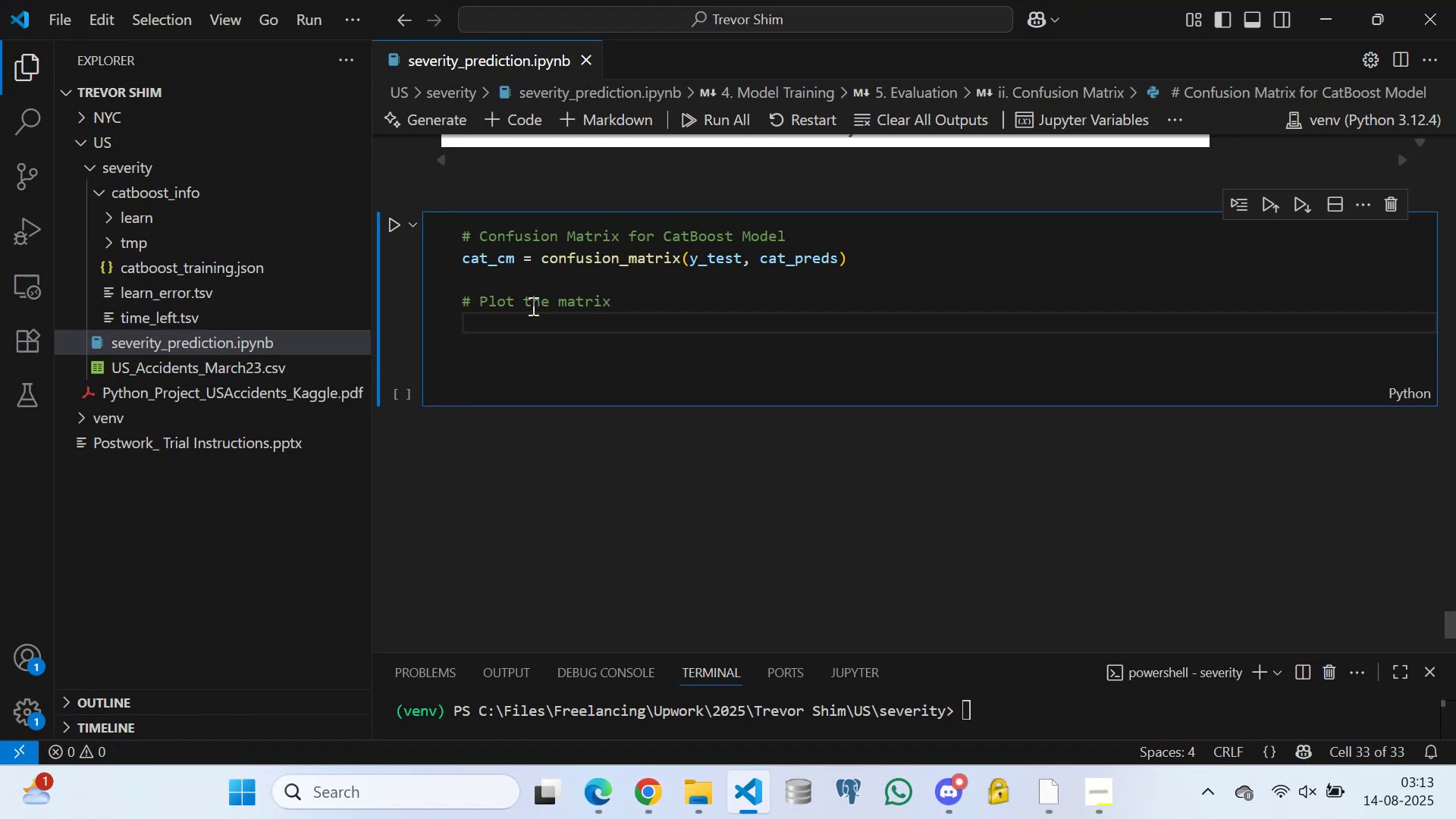 
wait(21.45)
 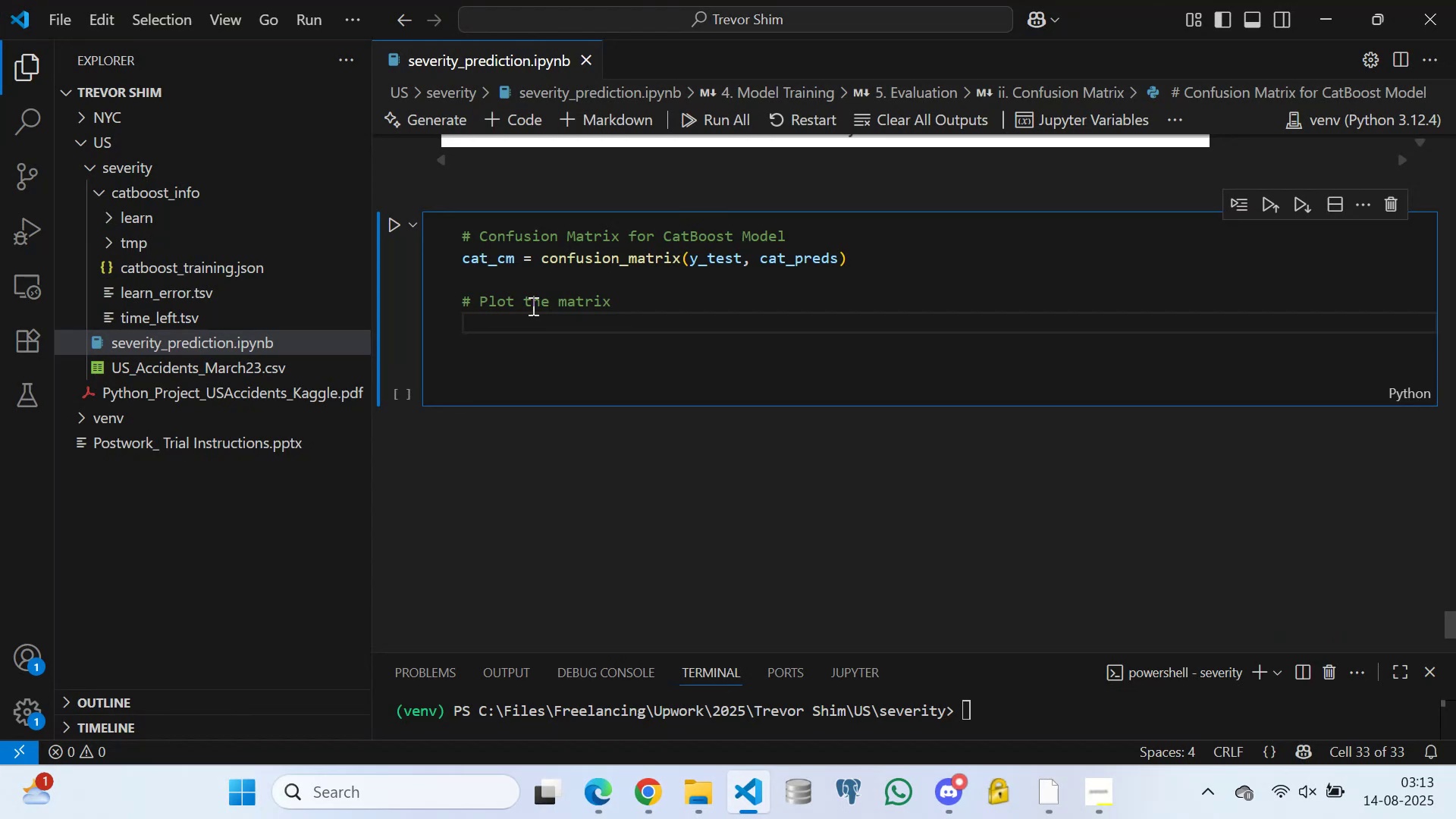 
scroll: coordinate [497, 302], scroll_direction: up, amount: 23.0
 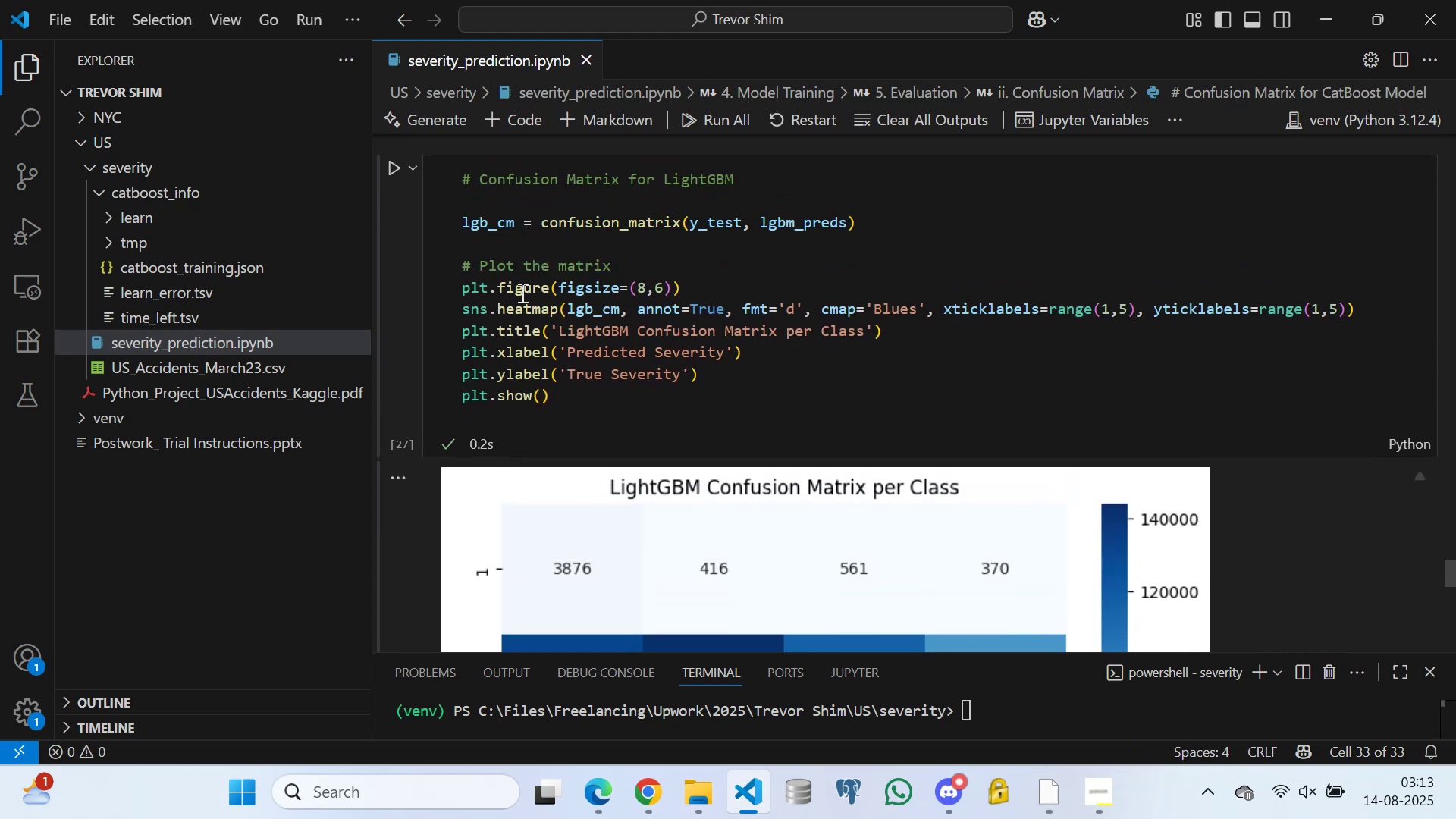 
scroll: coordinate [545, 293], scroll_direction: down, amount: 2.0
 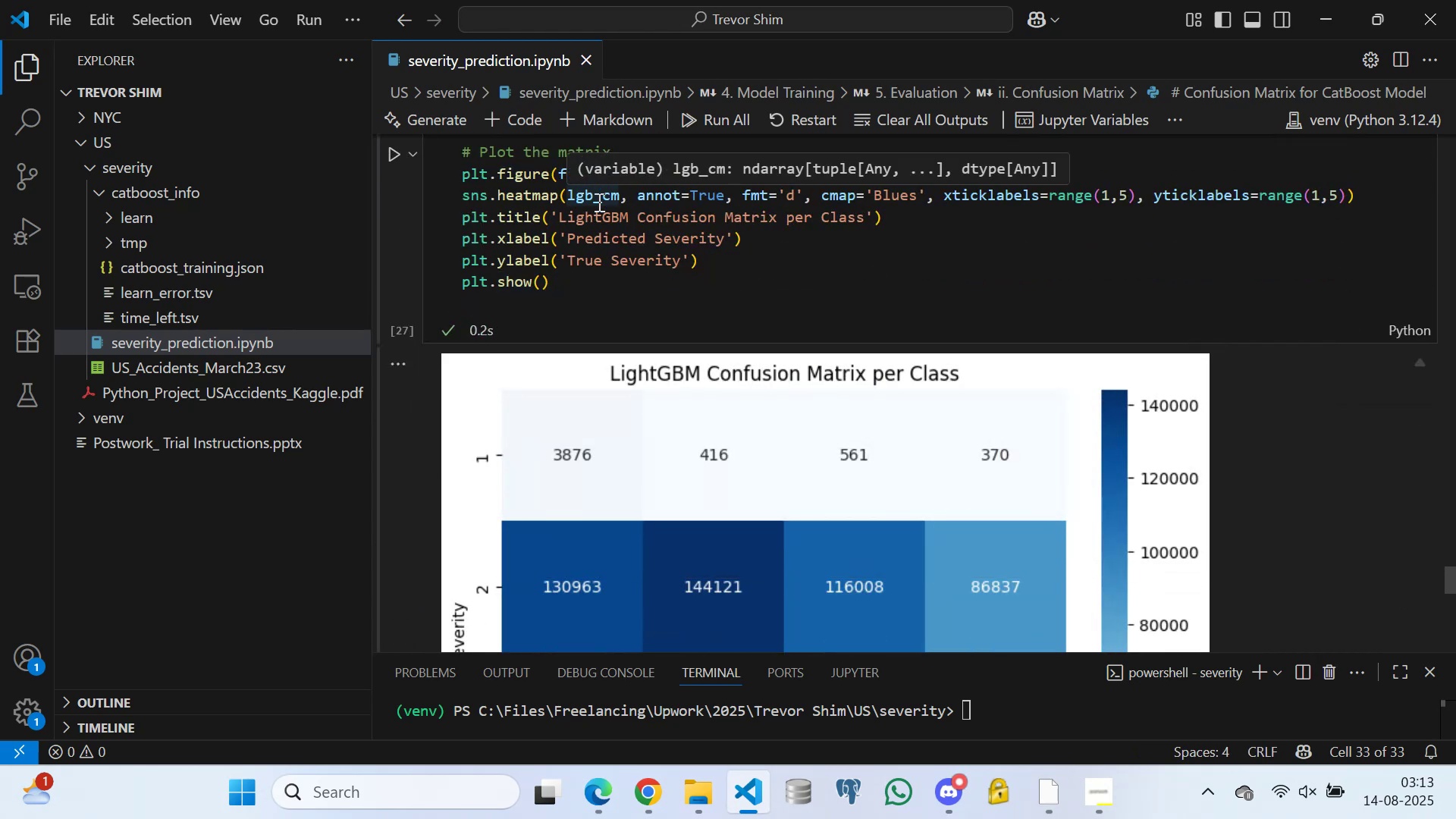 
scroll: coordinate [586, 209], scroll_direction: up, amount: 1.0
 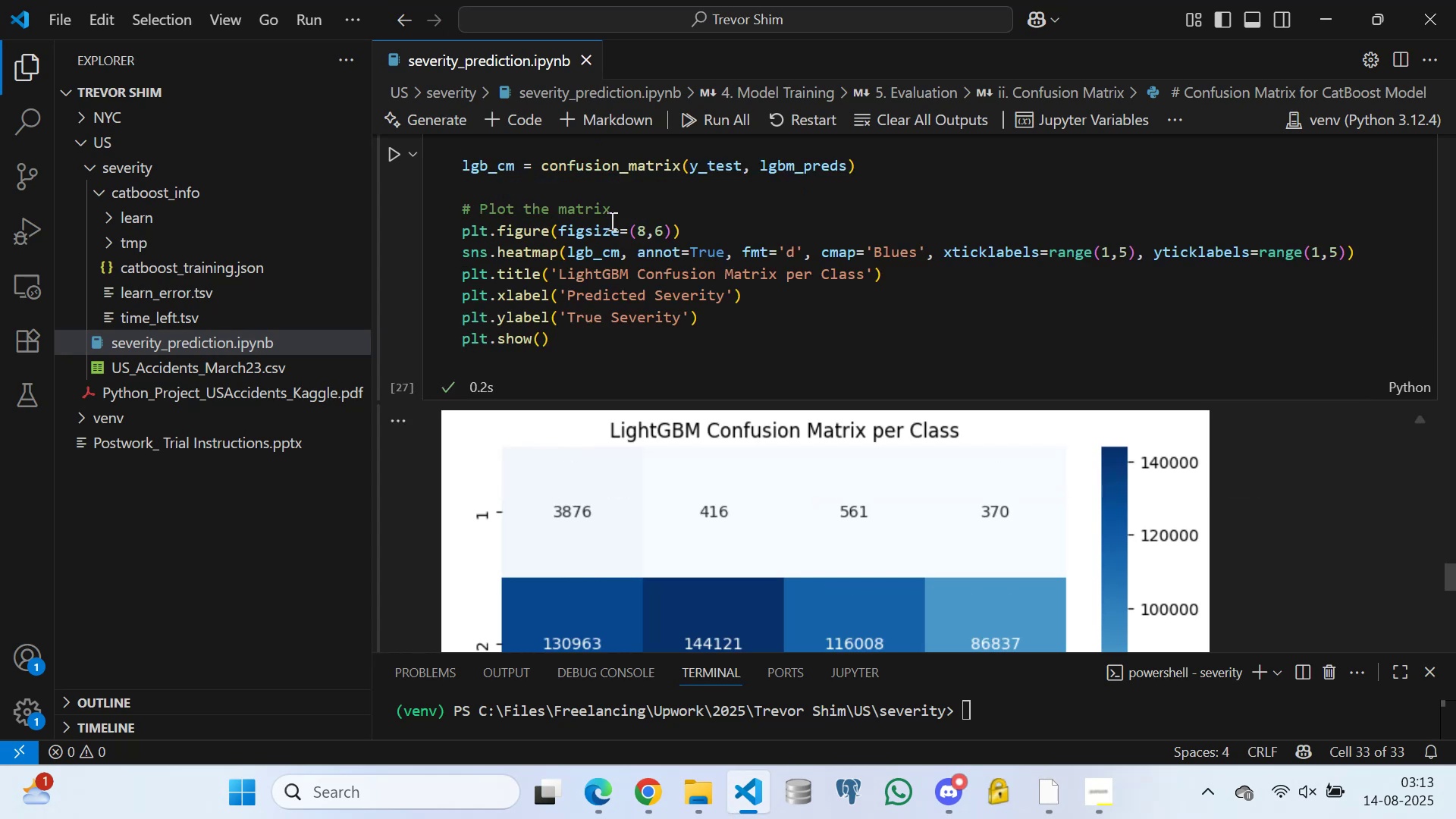 
scroll: coordinate [636, 241], scroll_direction: down, amount: 1.0
 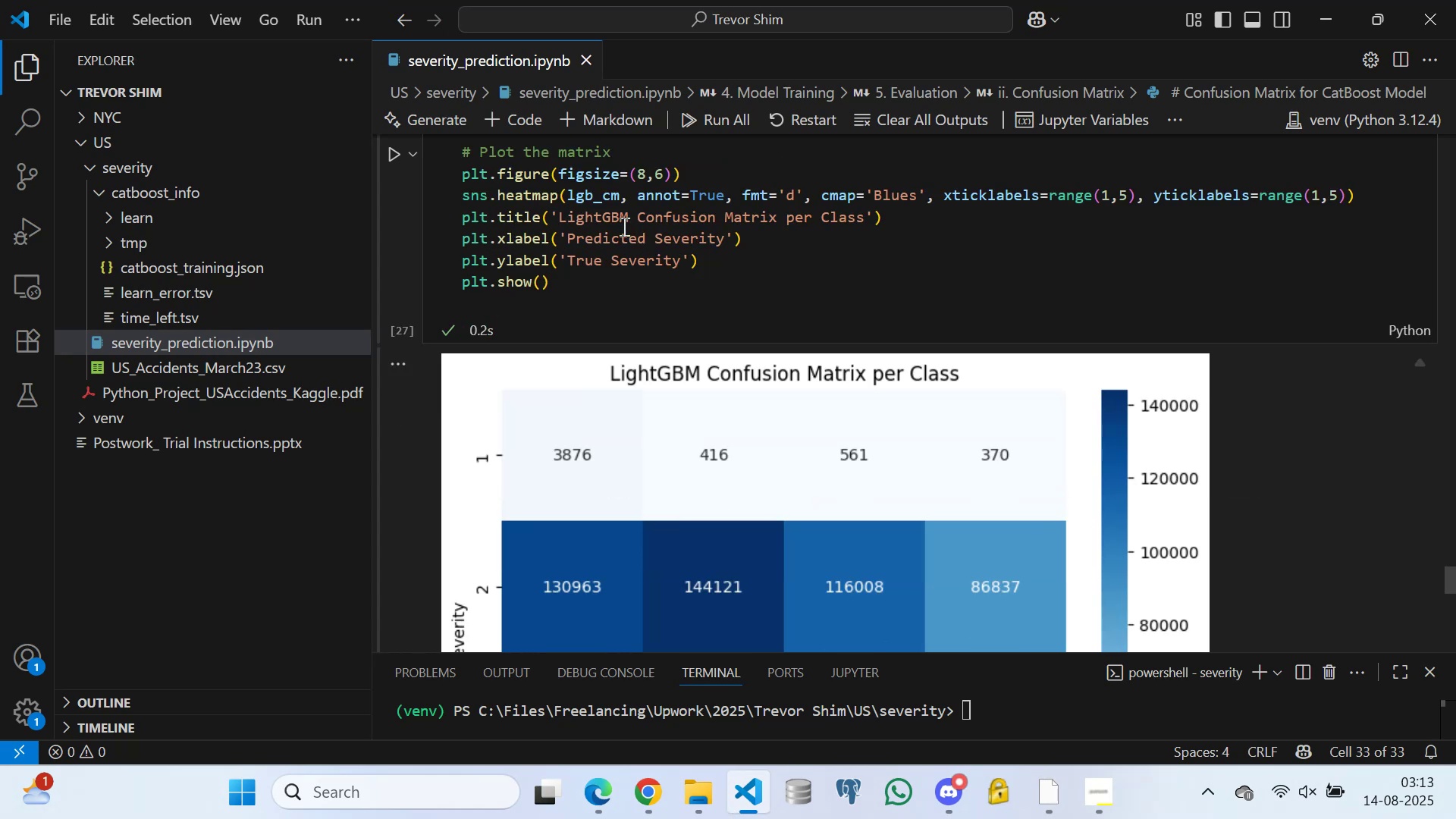 
scroll: coordinate [611, 209], scroll_direction: up, amount: 1.0
 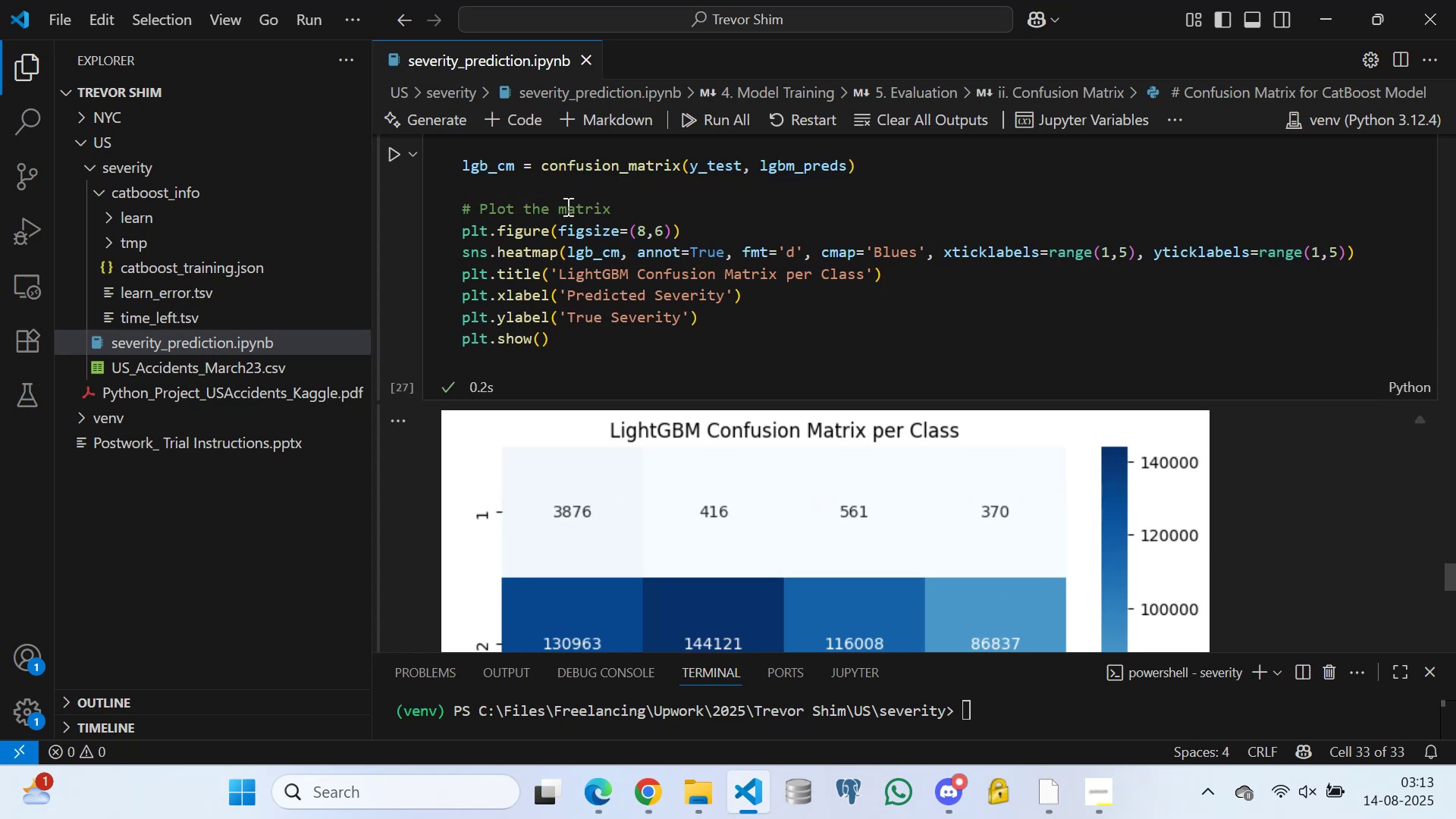 
mouse_move([593, 237])
 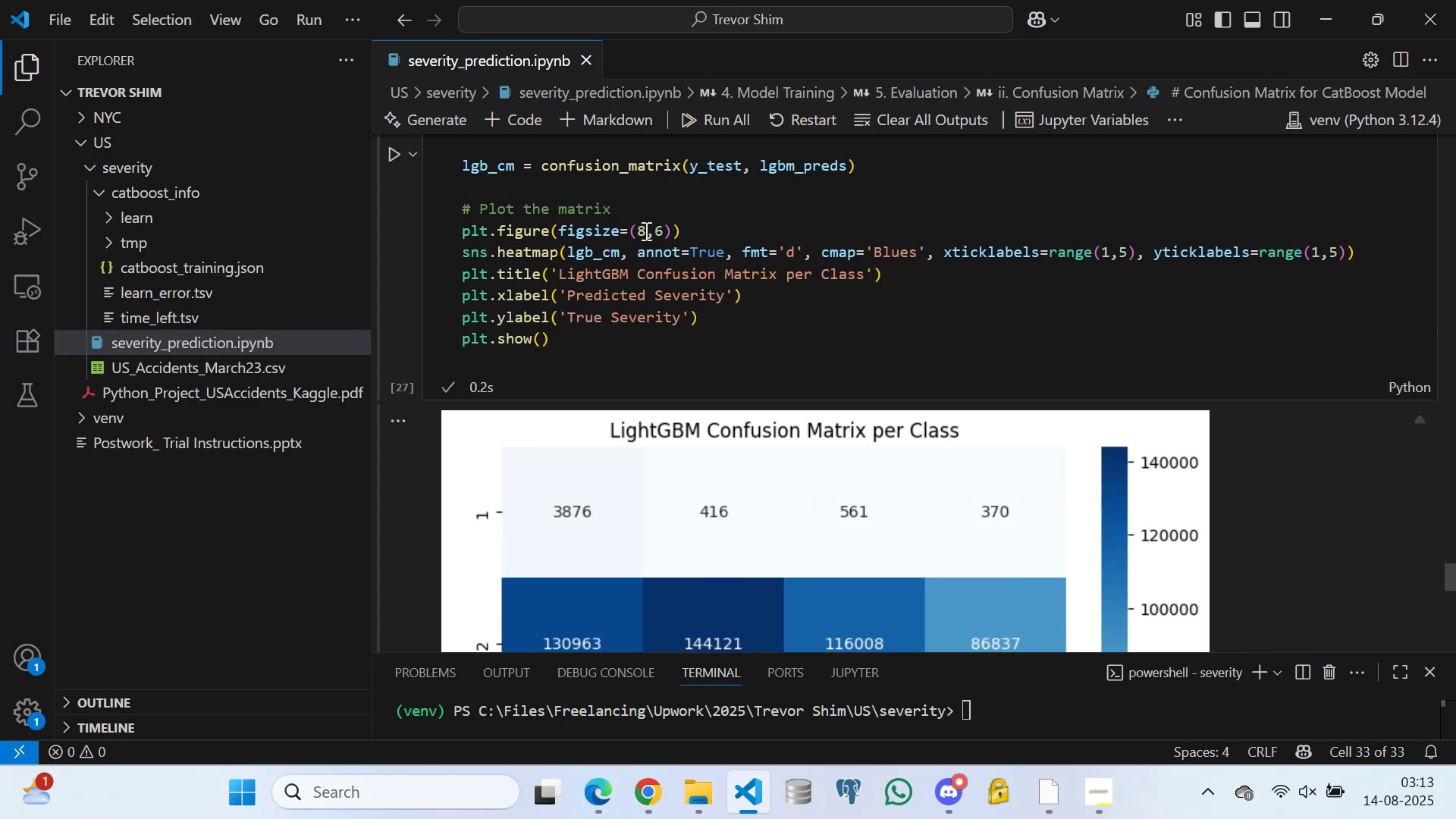 
scroll: coordinate [529, 297], scroll_direction: down, amount: 20.0
 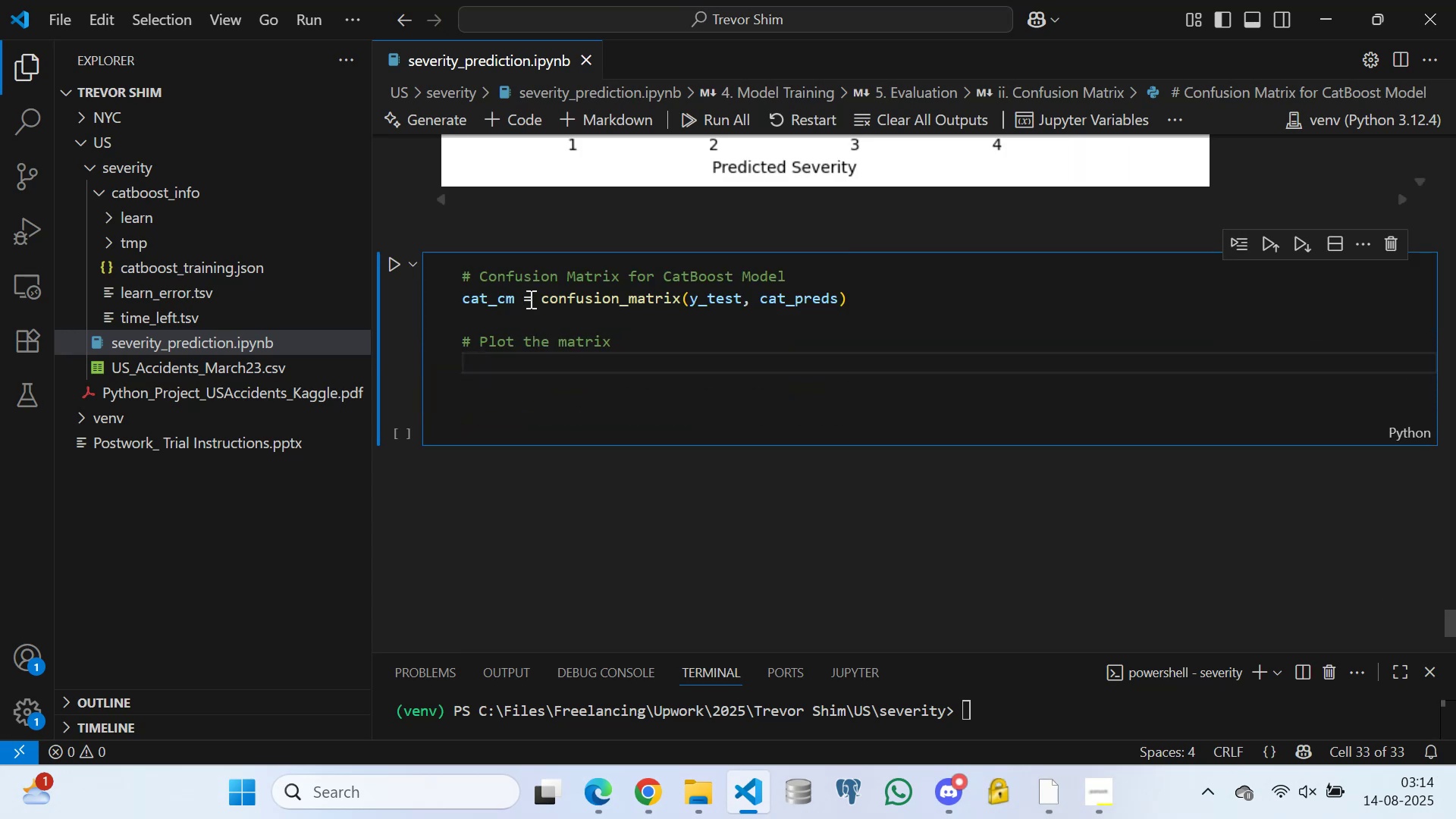 
type(plt.fi)
 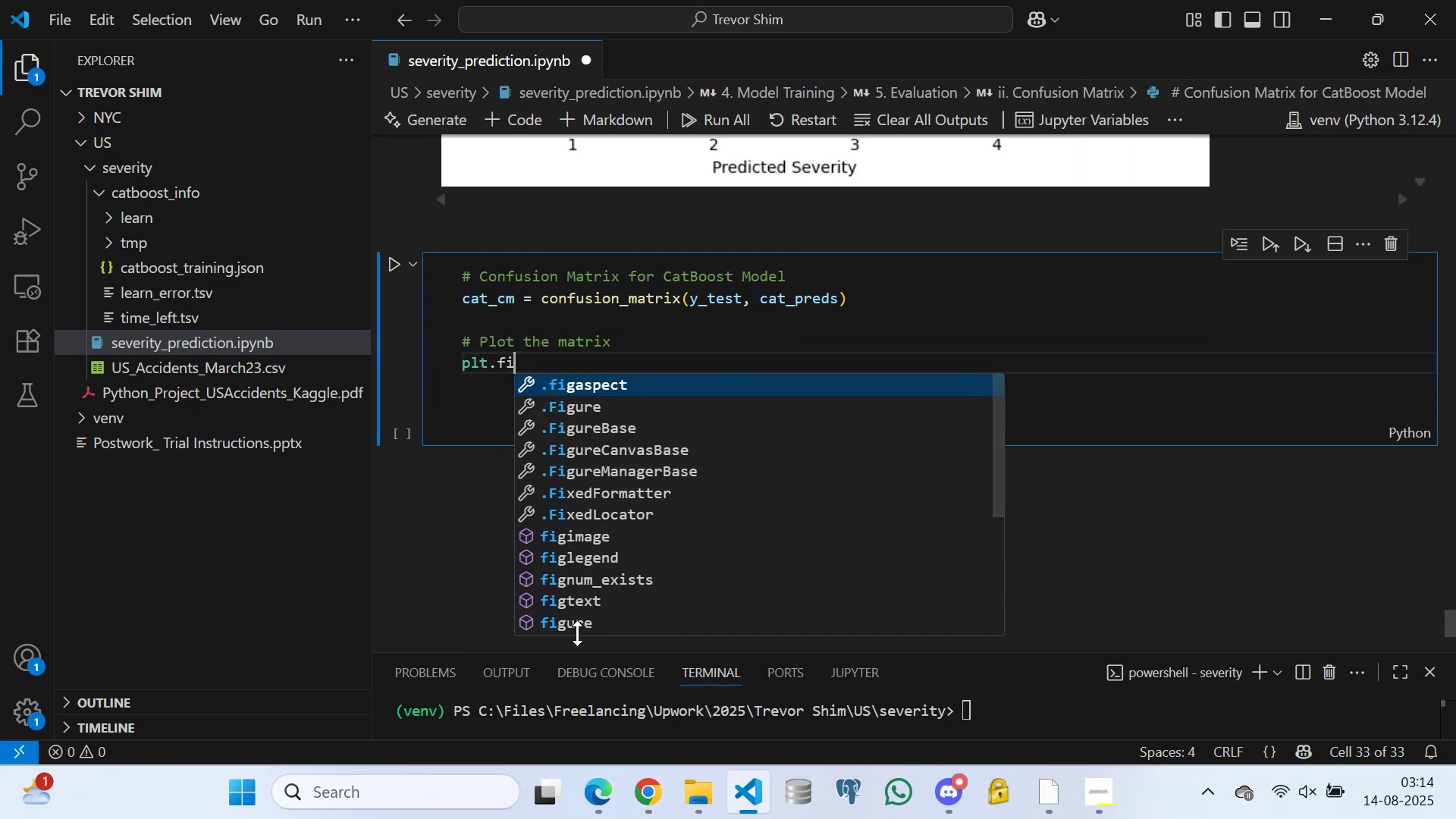 
left_click([576, 624])
 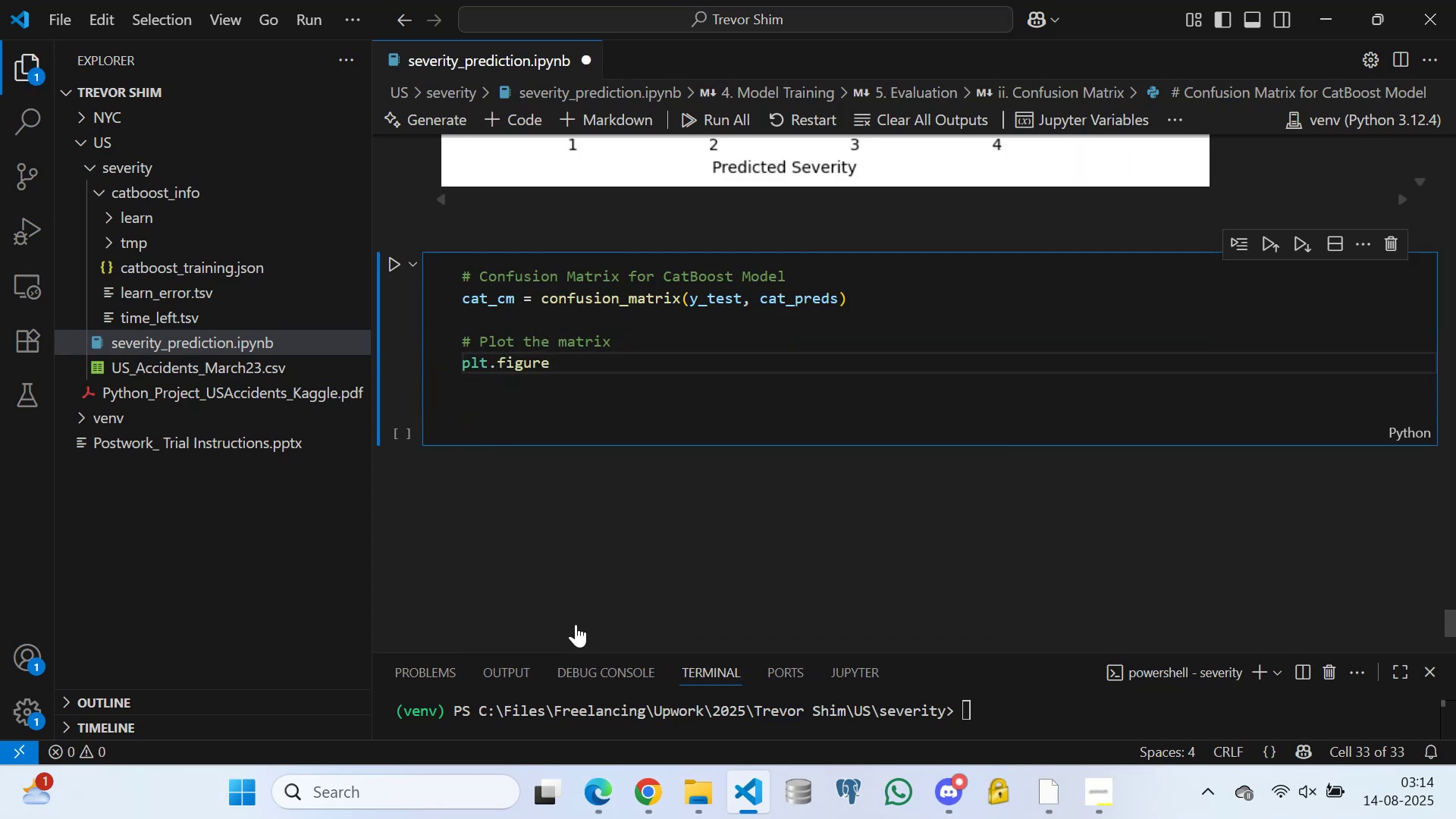 
type((fi)
 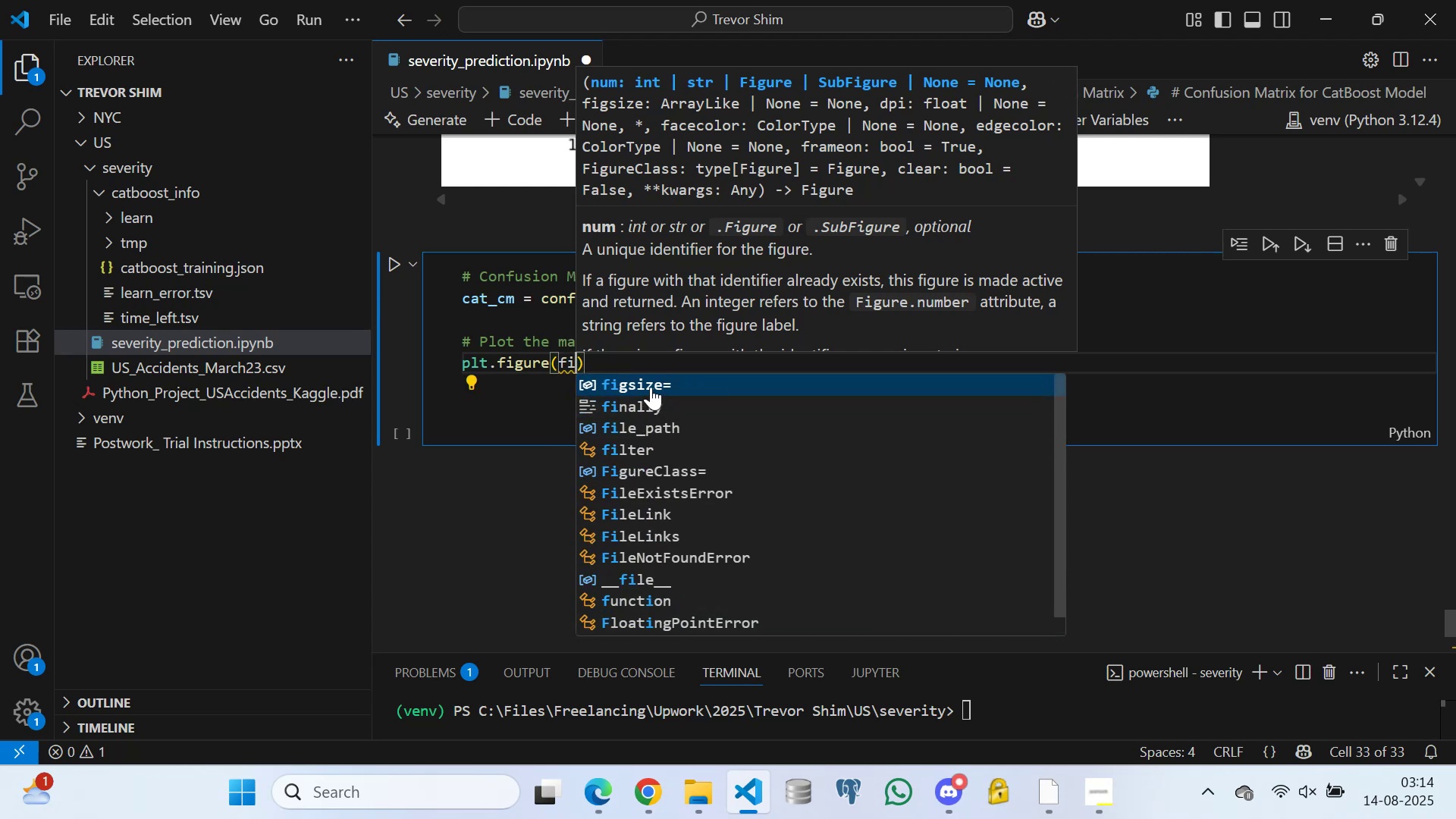 
left_click([651, 387])
 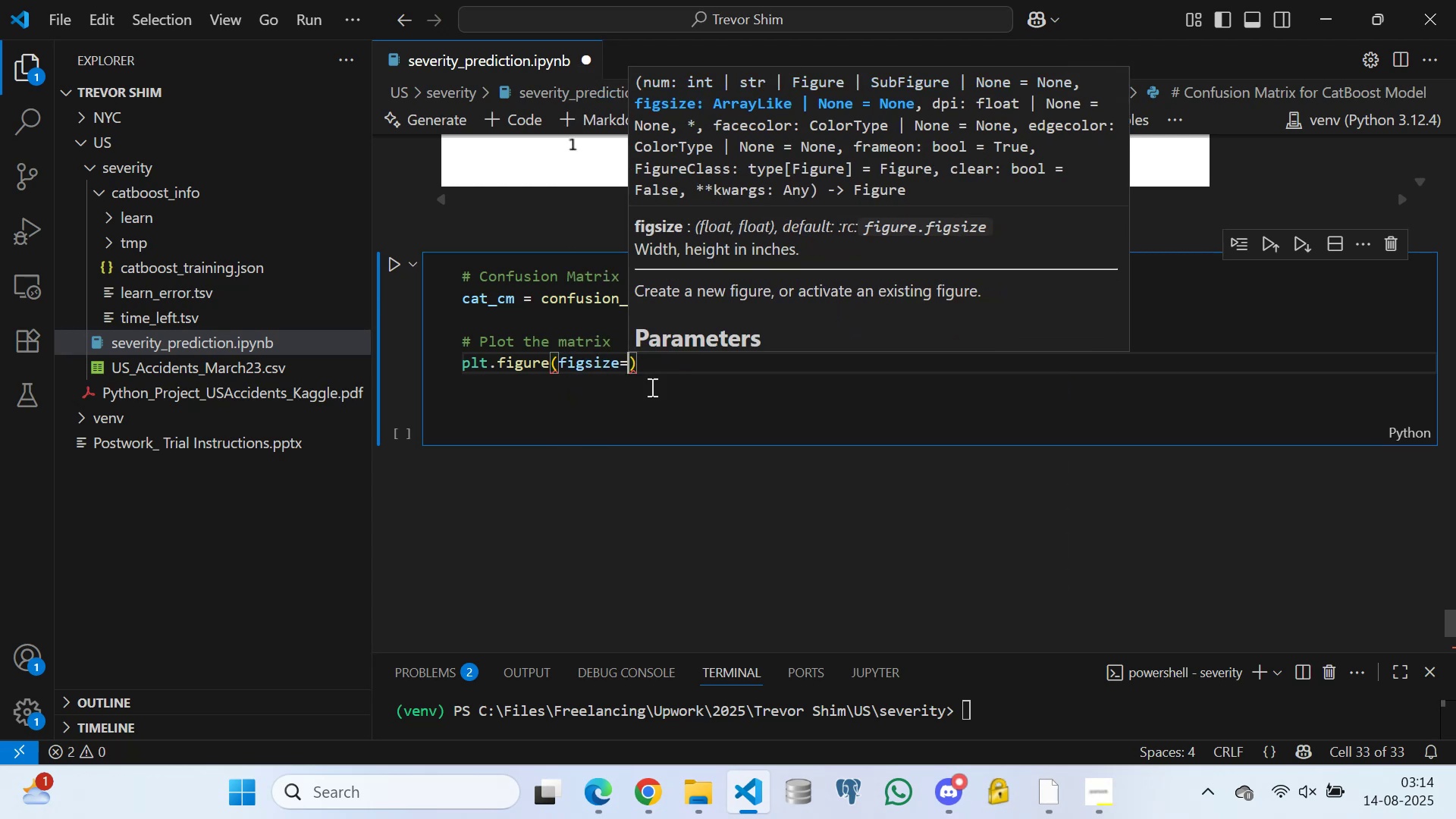 
type((8,6)
 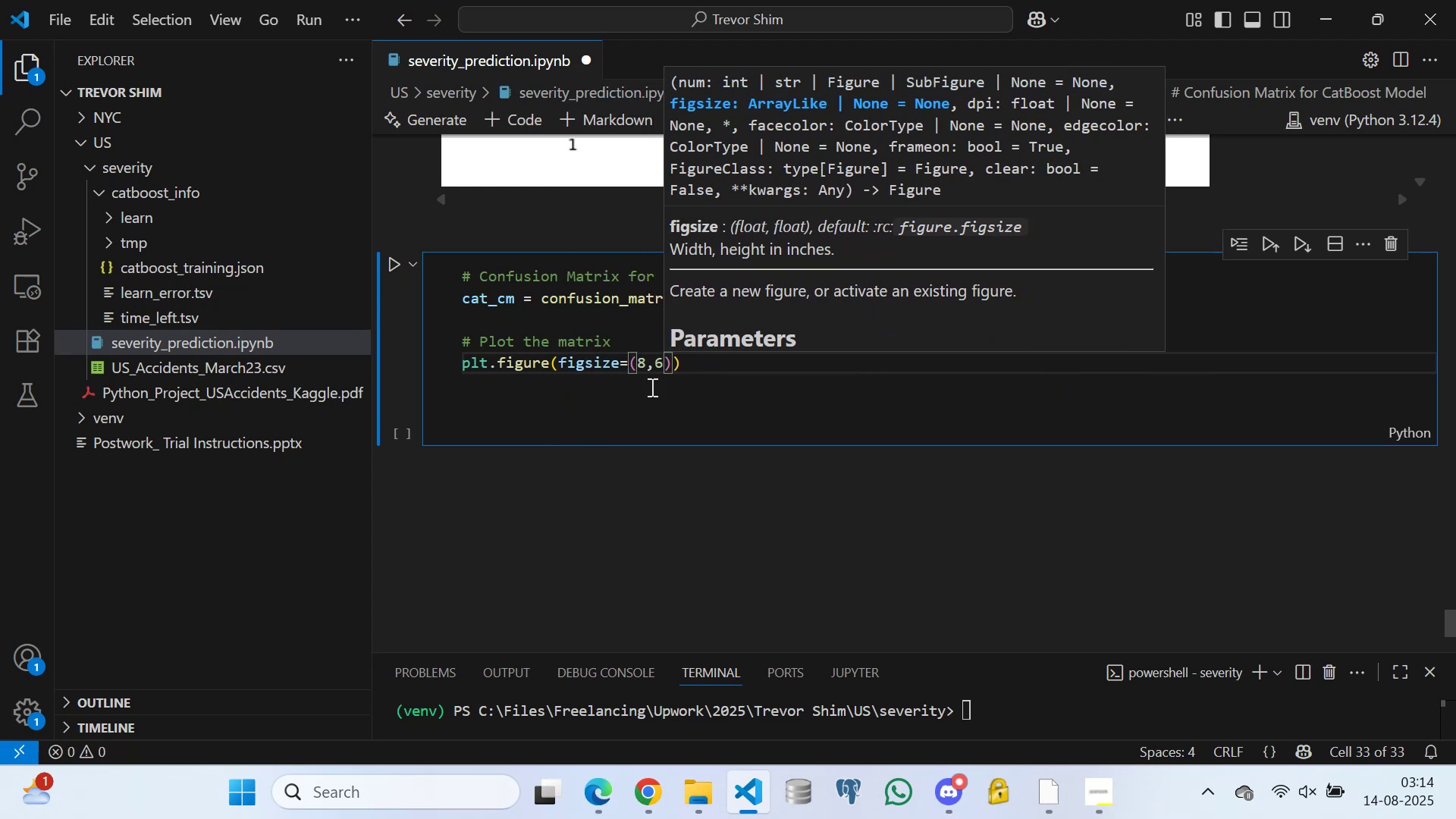 
key(ArrowRight)
 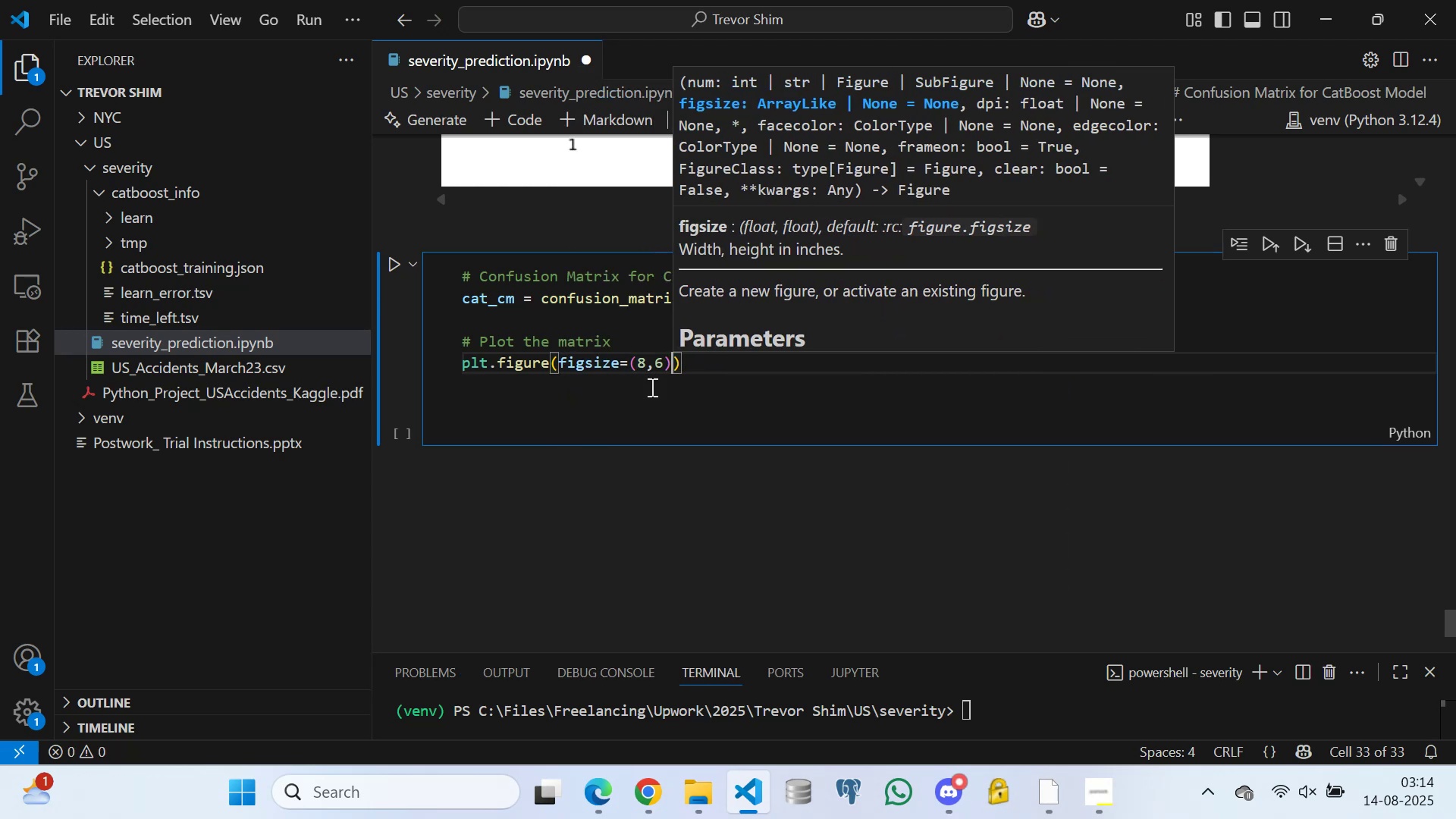 
key(ArrowRight)
 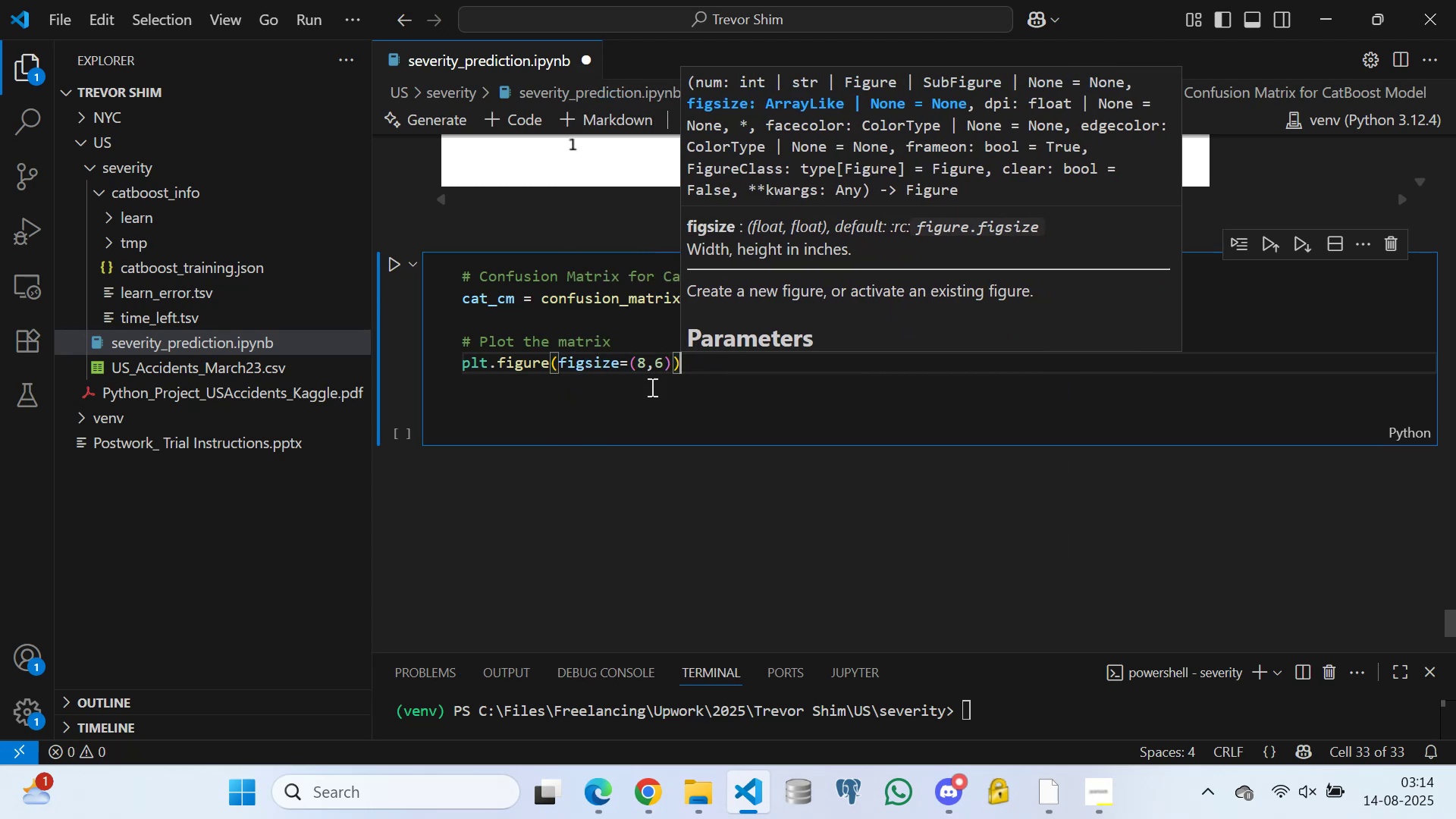 
key(ArrowRight)
 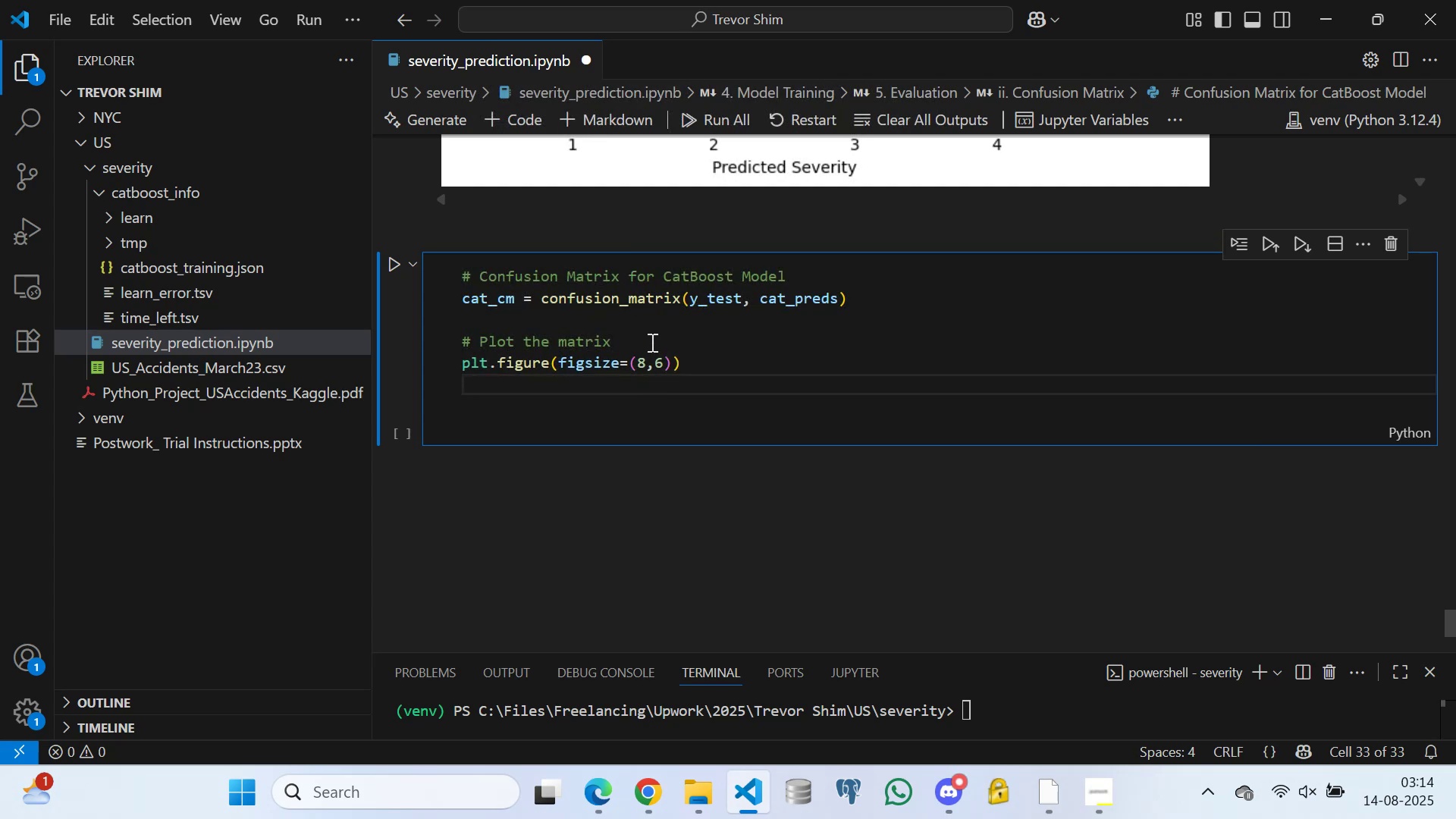 
scroll: coordinate [472, 308], scroll_direction: up, amount: 10.0
 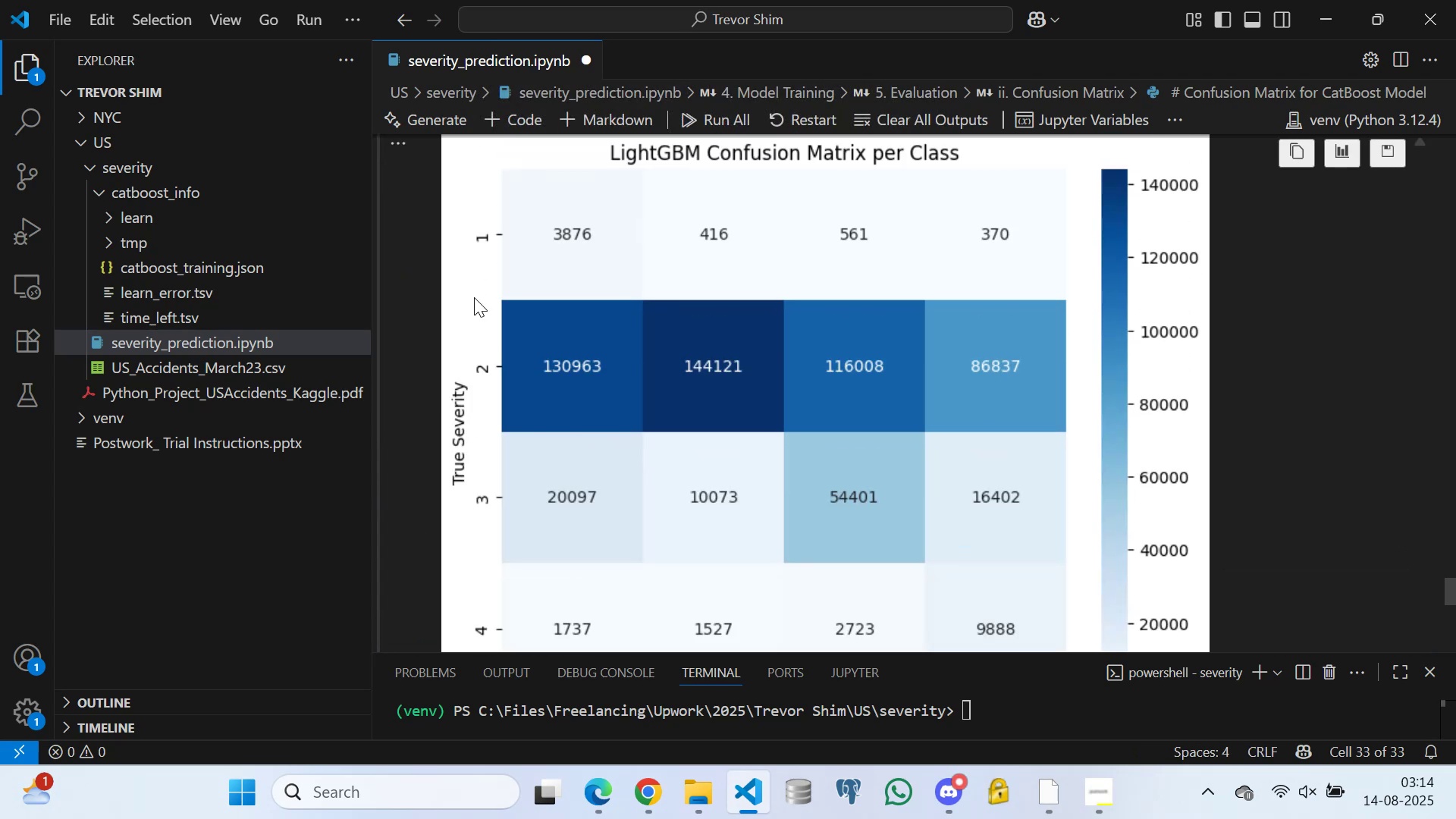 
scroll: coordinate [558, 369], scroll_direction: down, amount: 15.0
 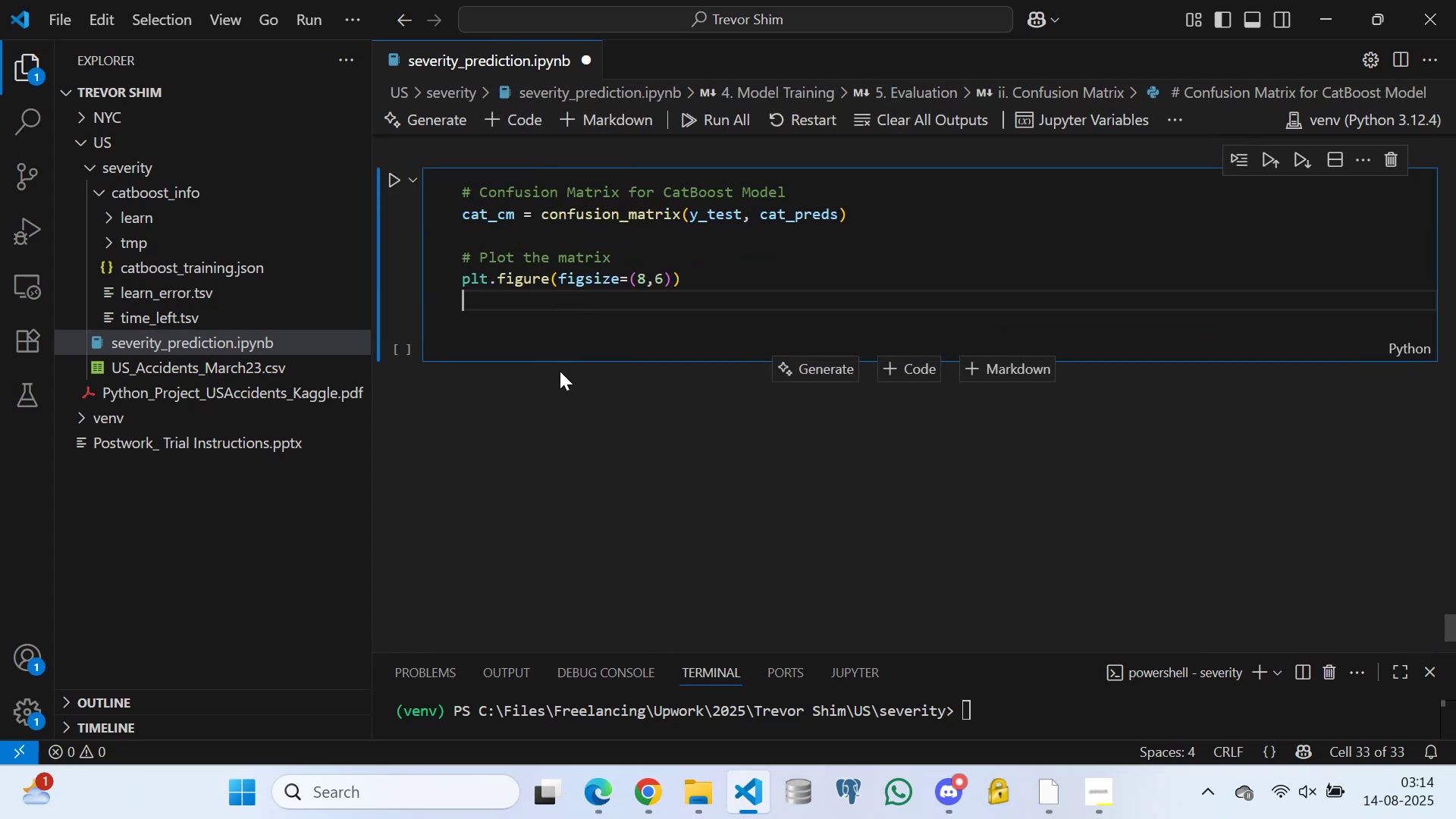 
wait(8.64)
 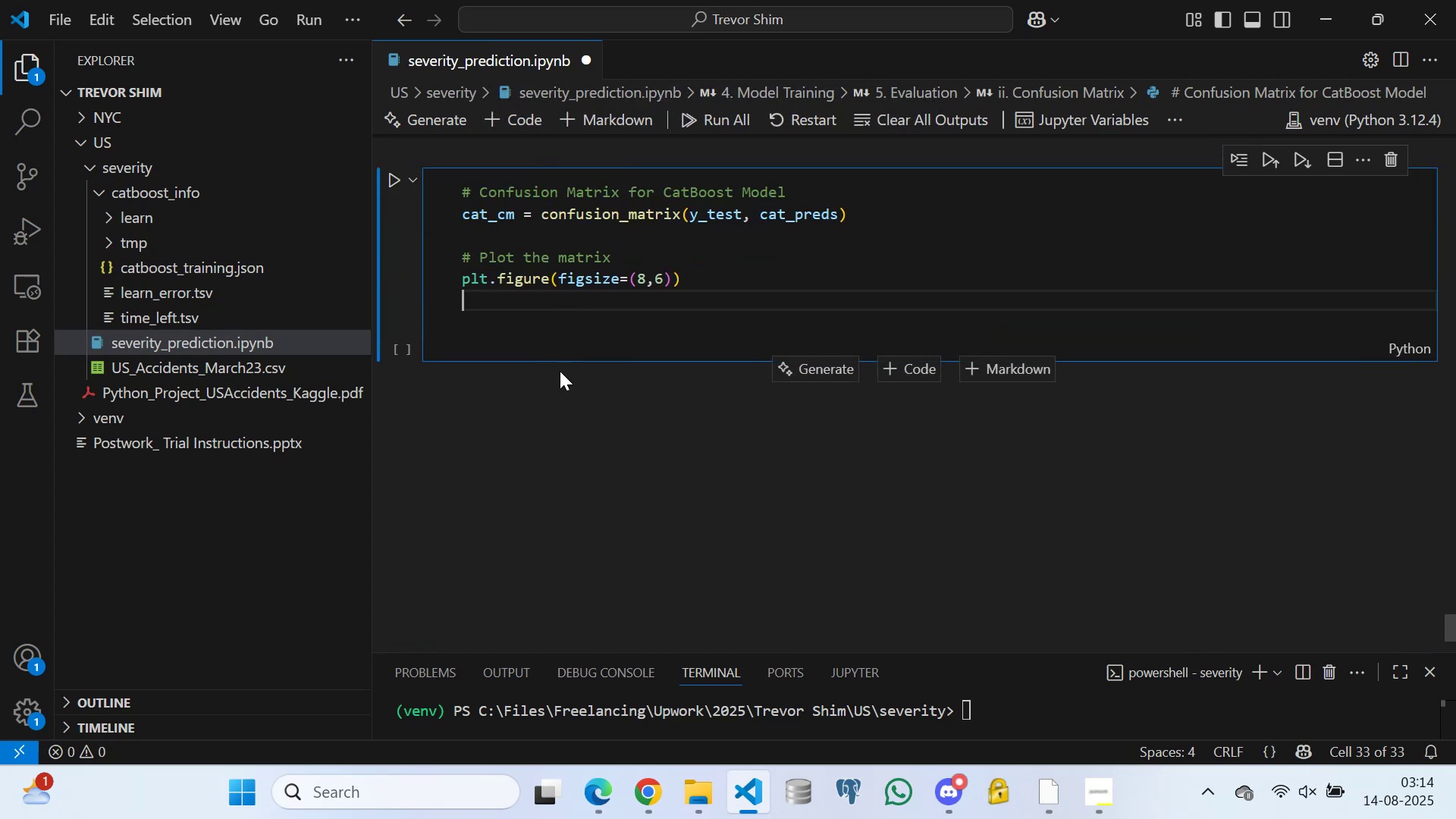 
type(sns.heat)
 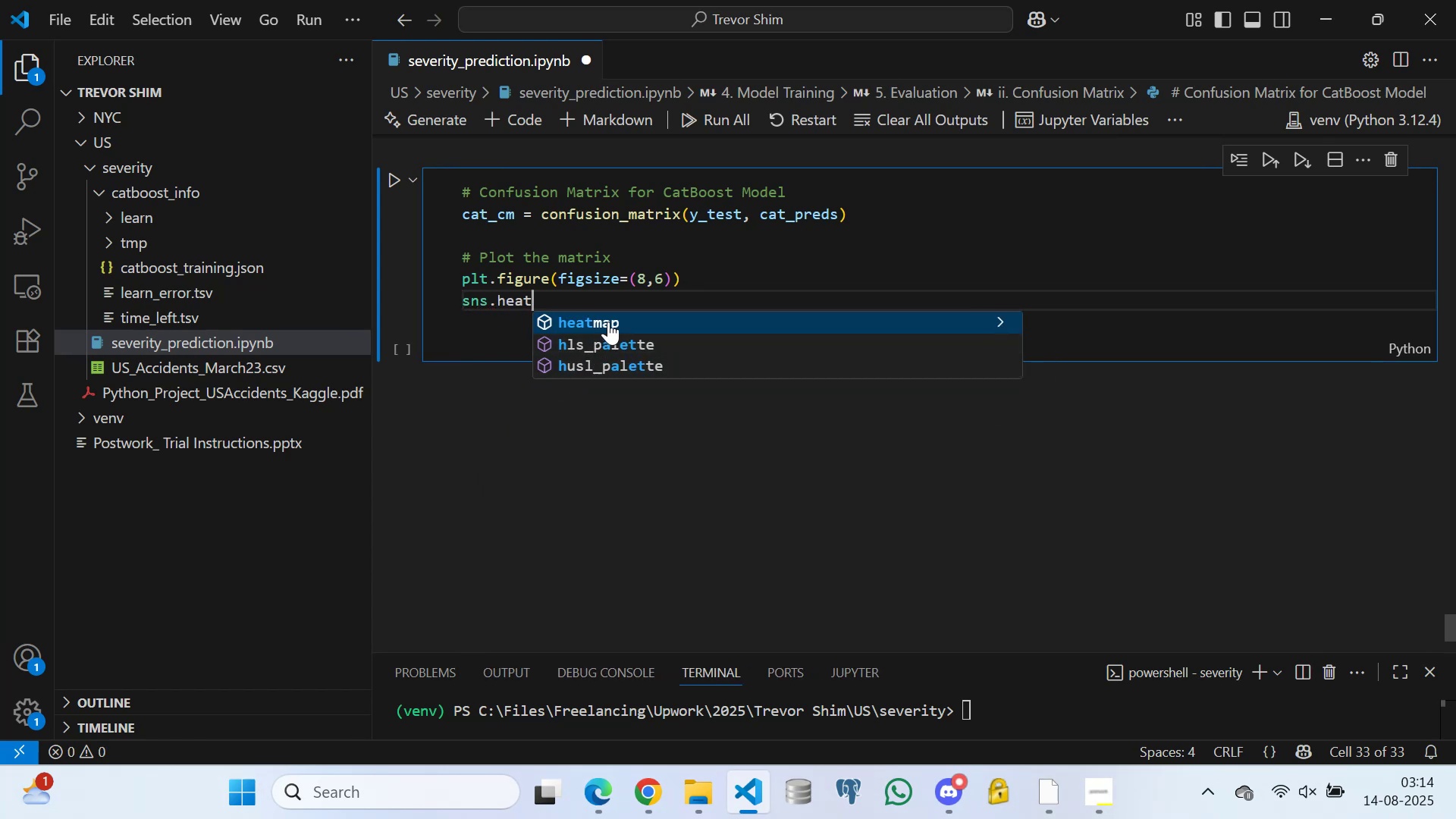 
left_click([608, 322])
 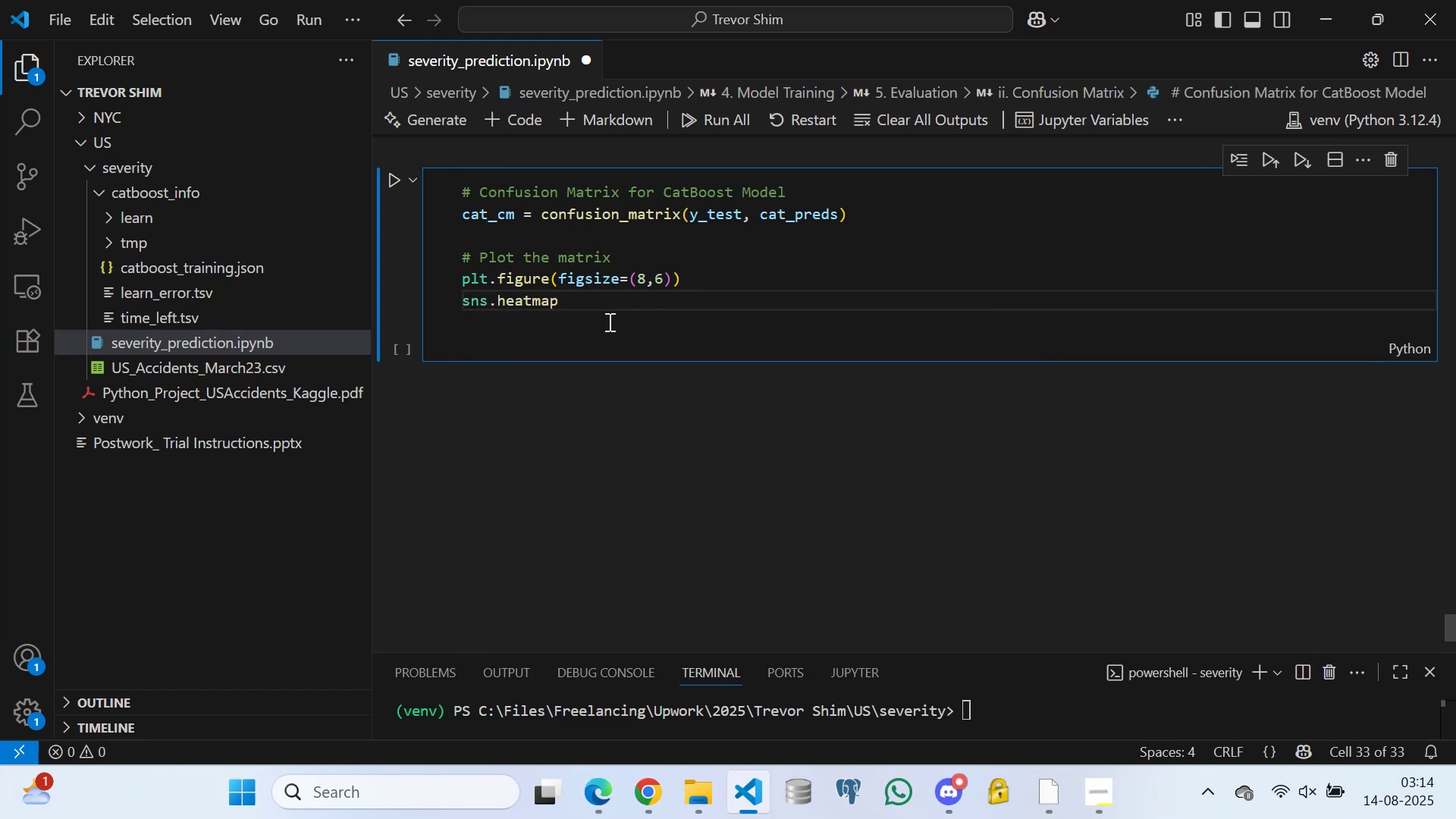 
key(Shift+9)
 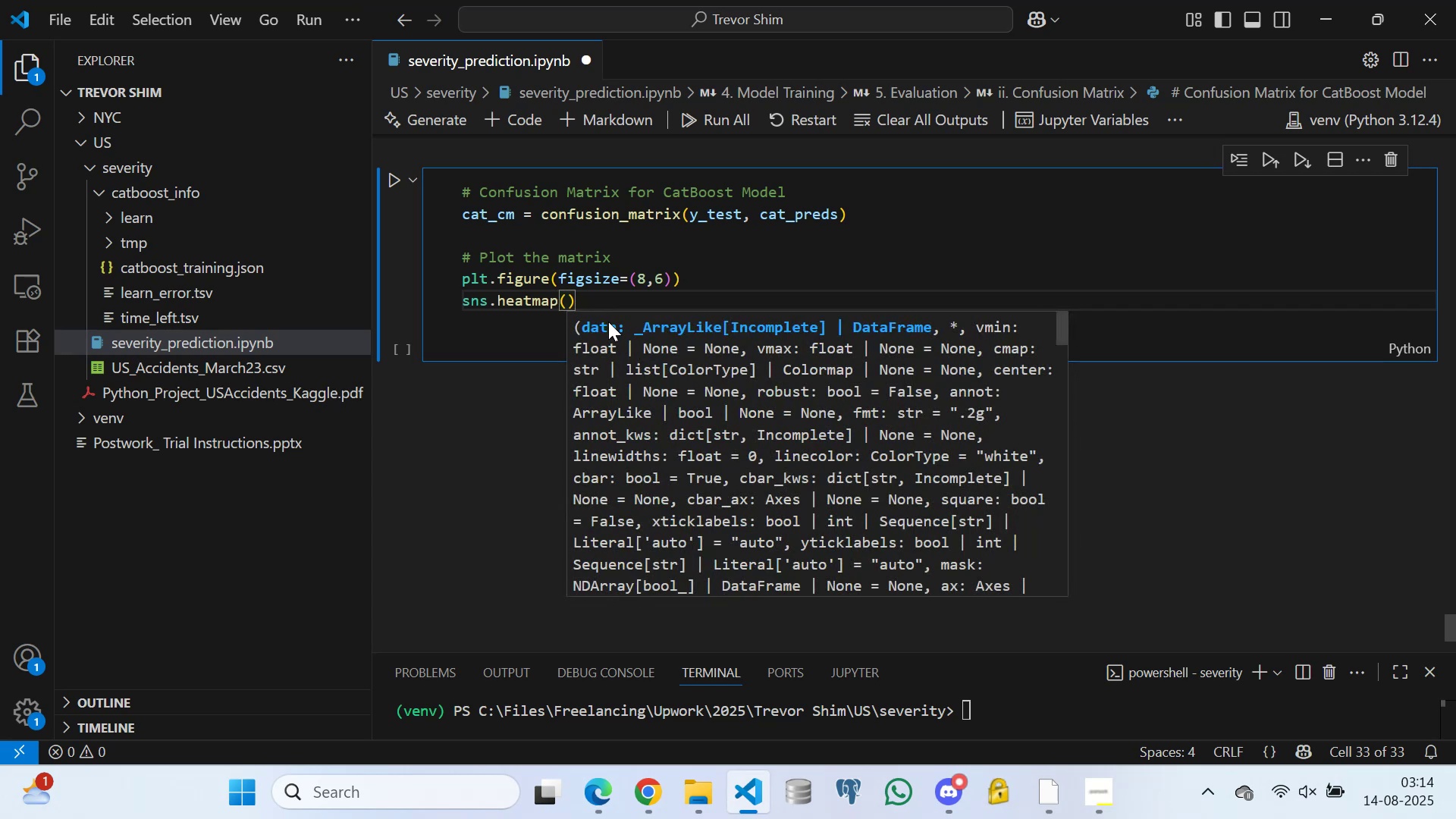 
type(cat)
 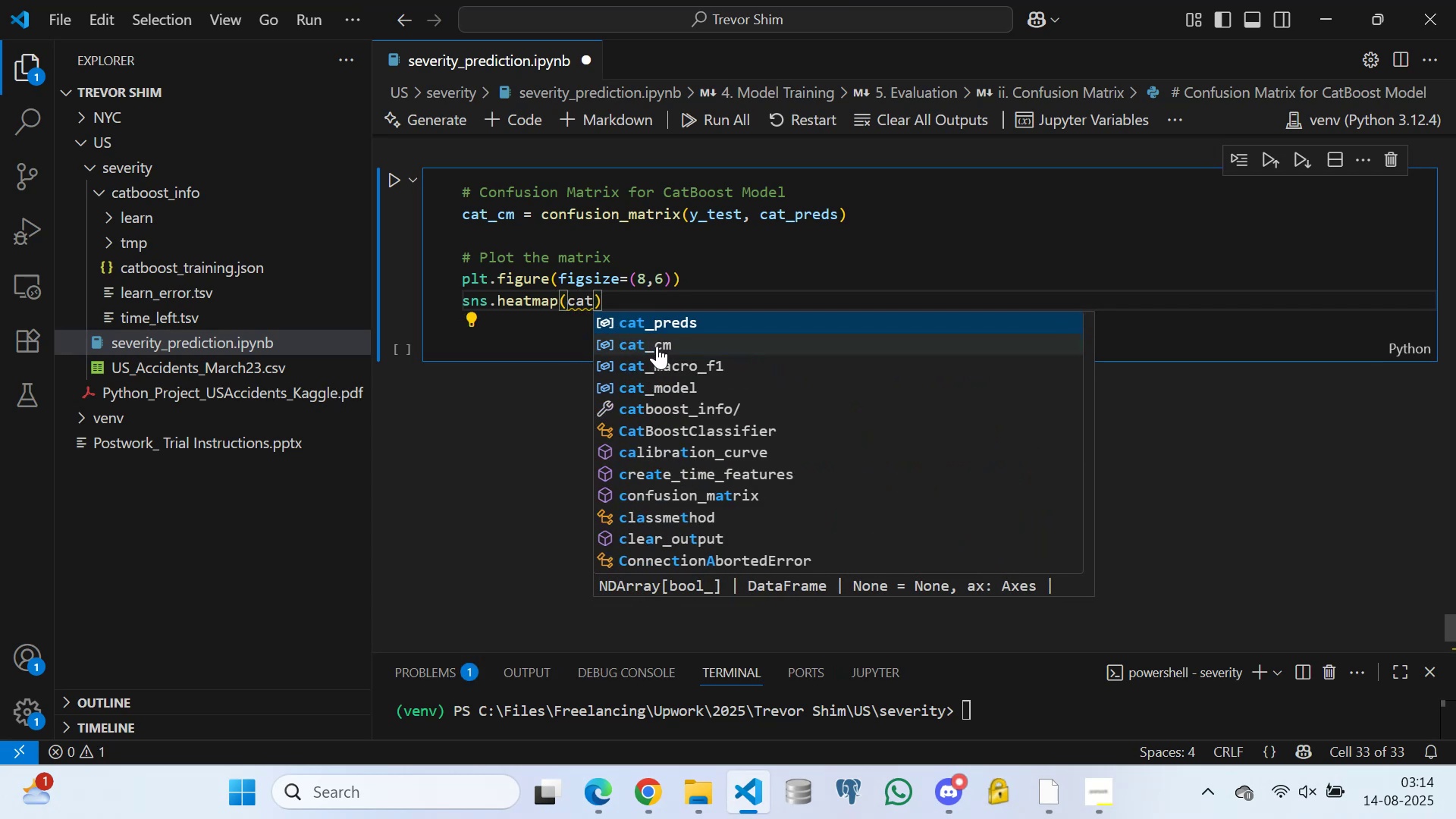 
left_click([657, 344])
 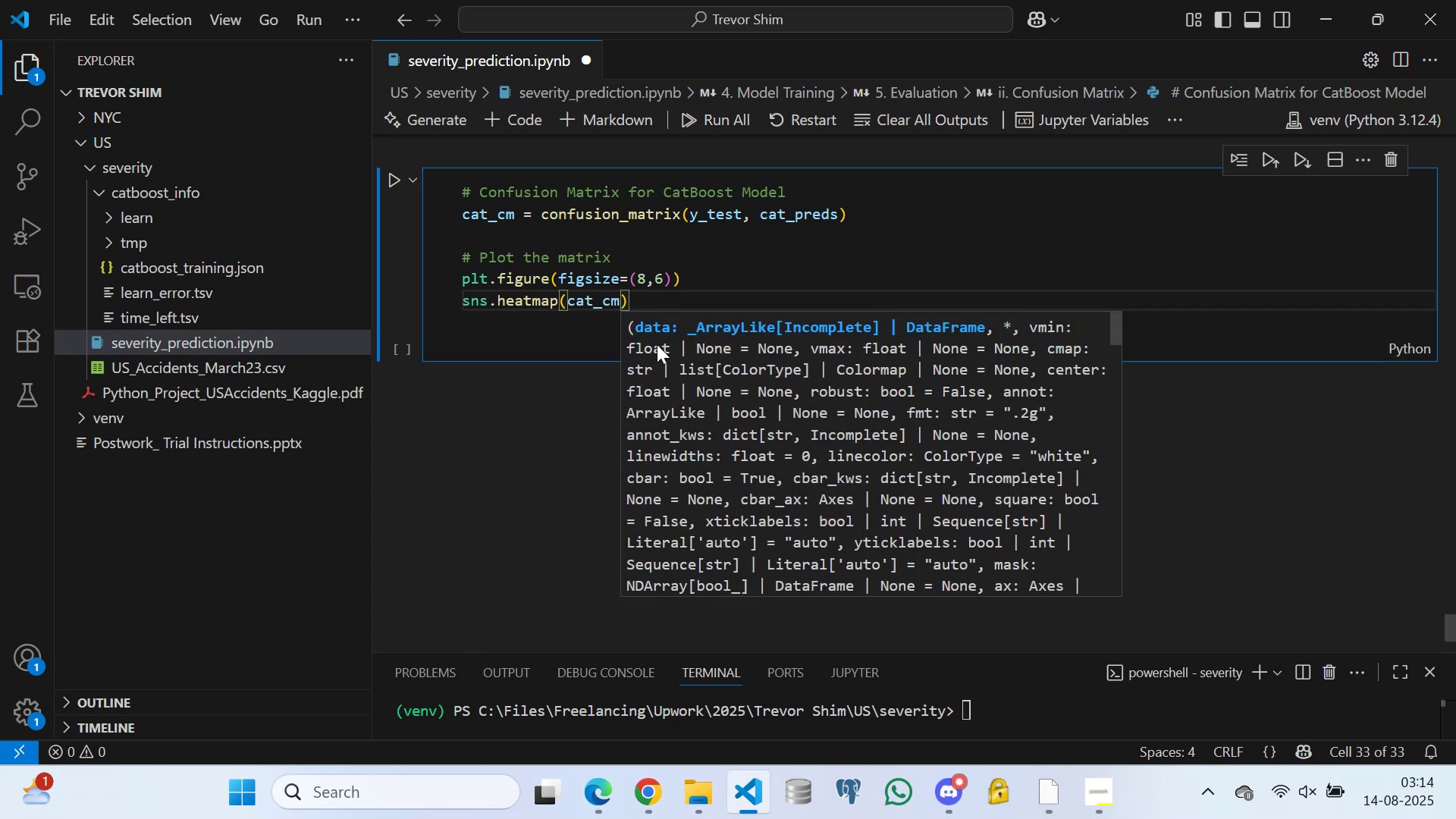 
type(, an)
 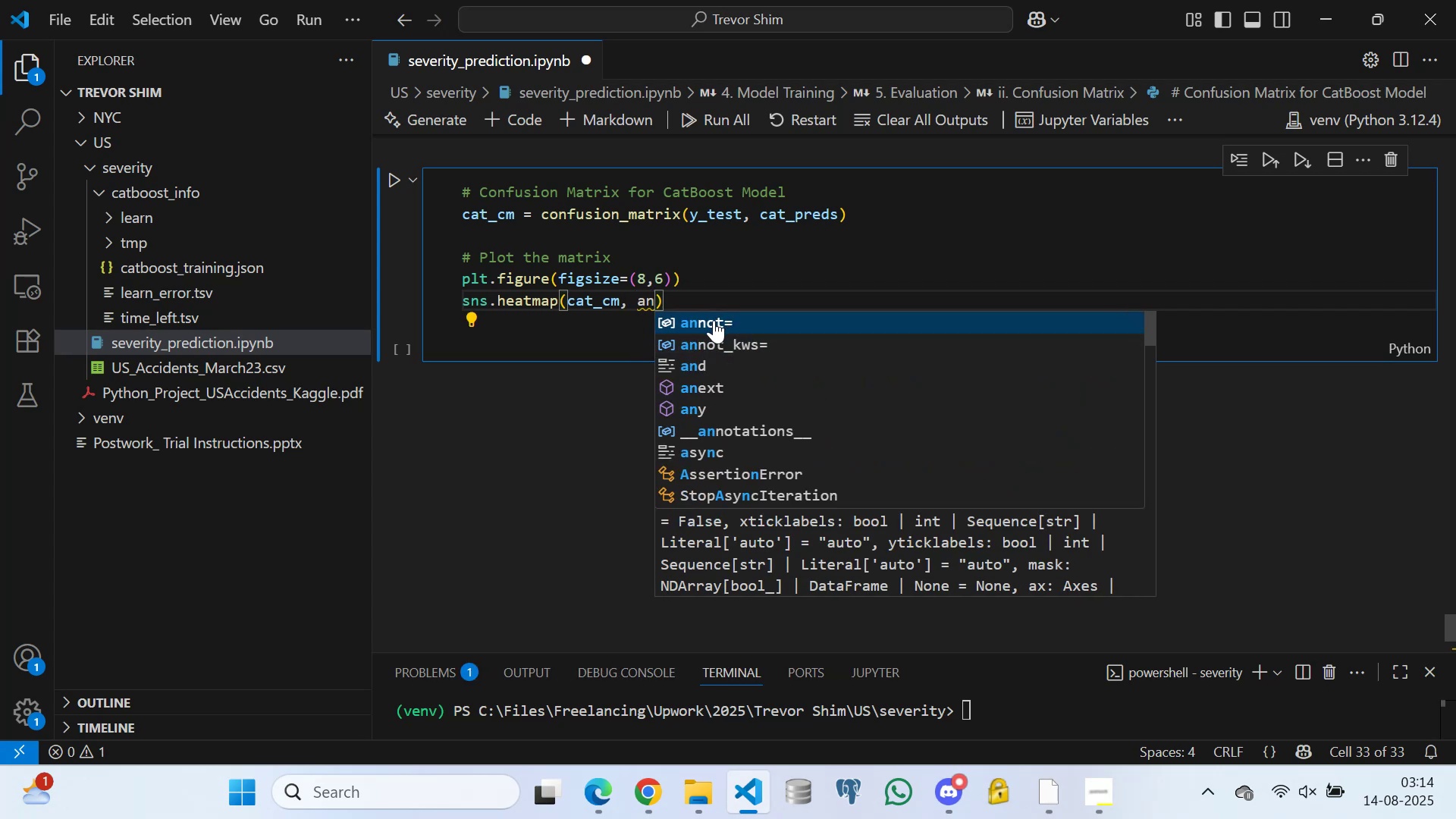 
left_click([711, 322])
 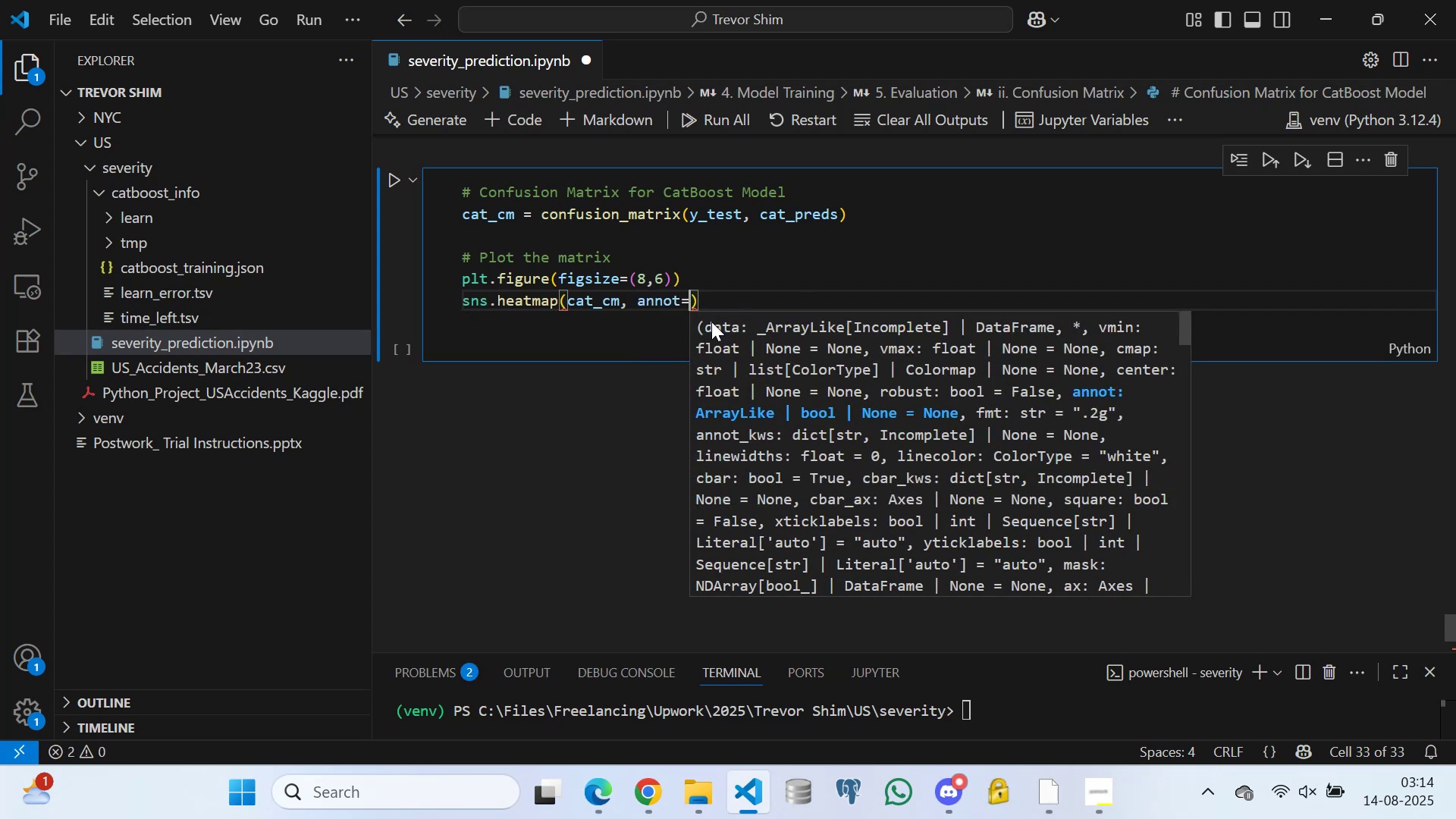 
type(tr)
 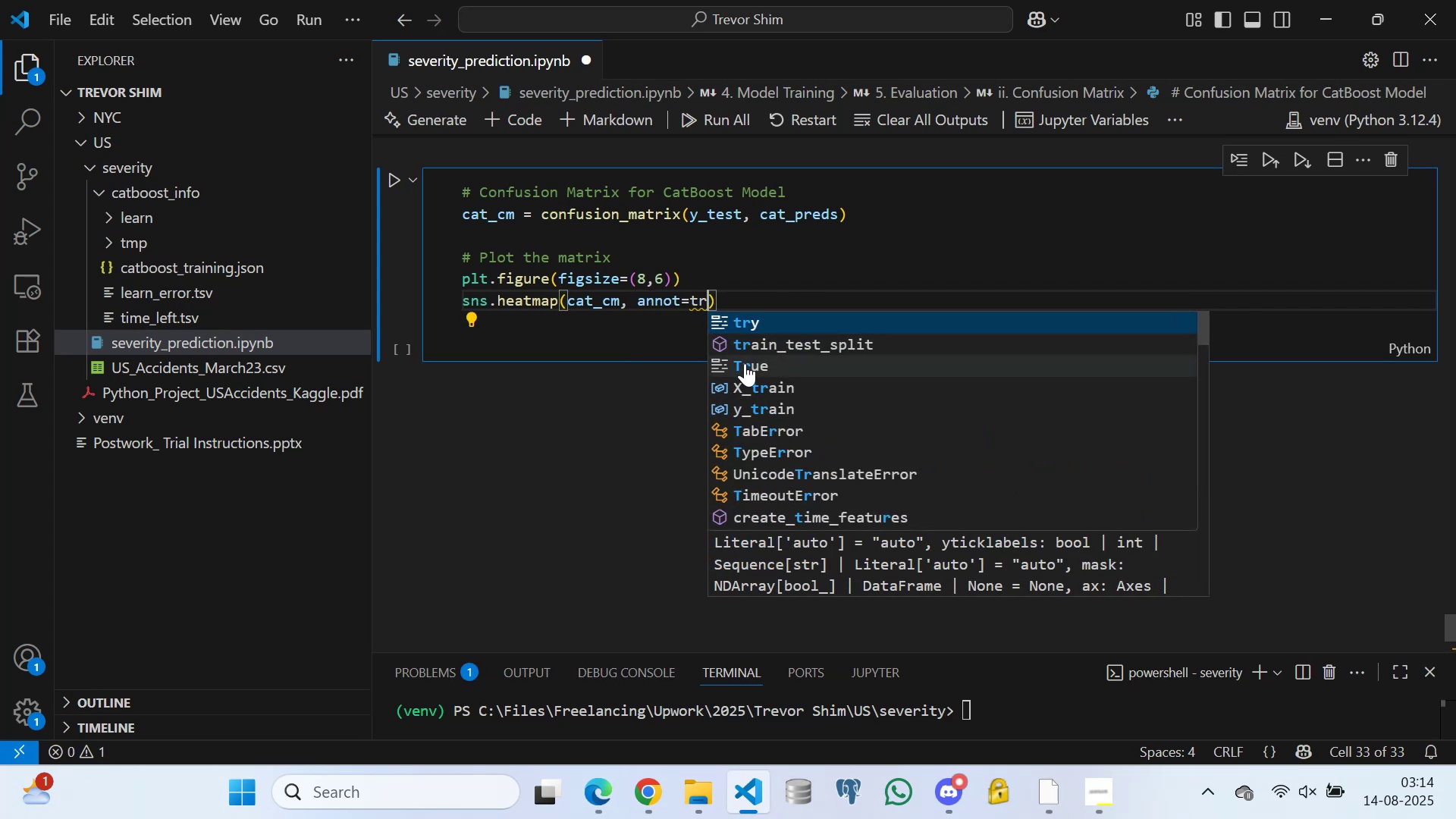 
left_click([745, 363])
 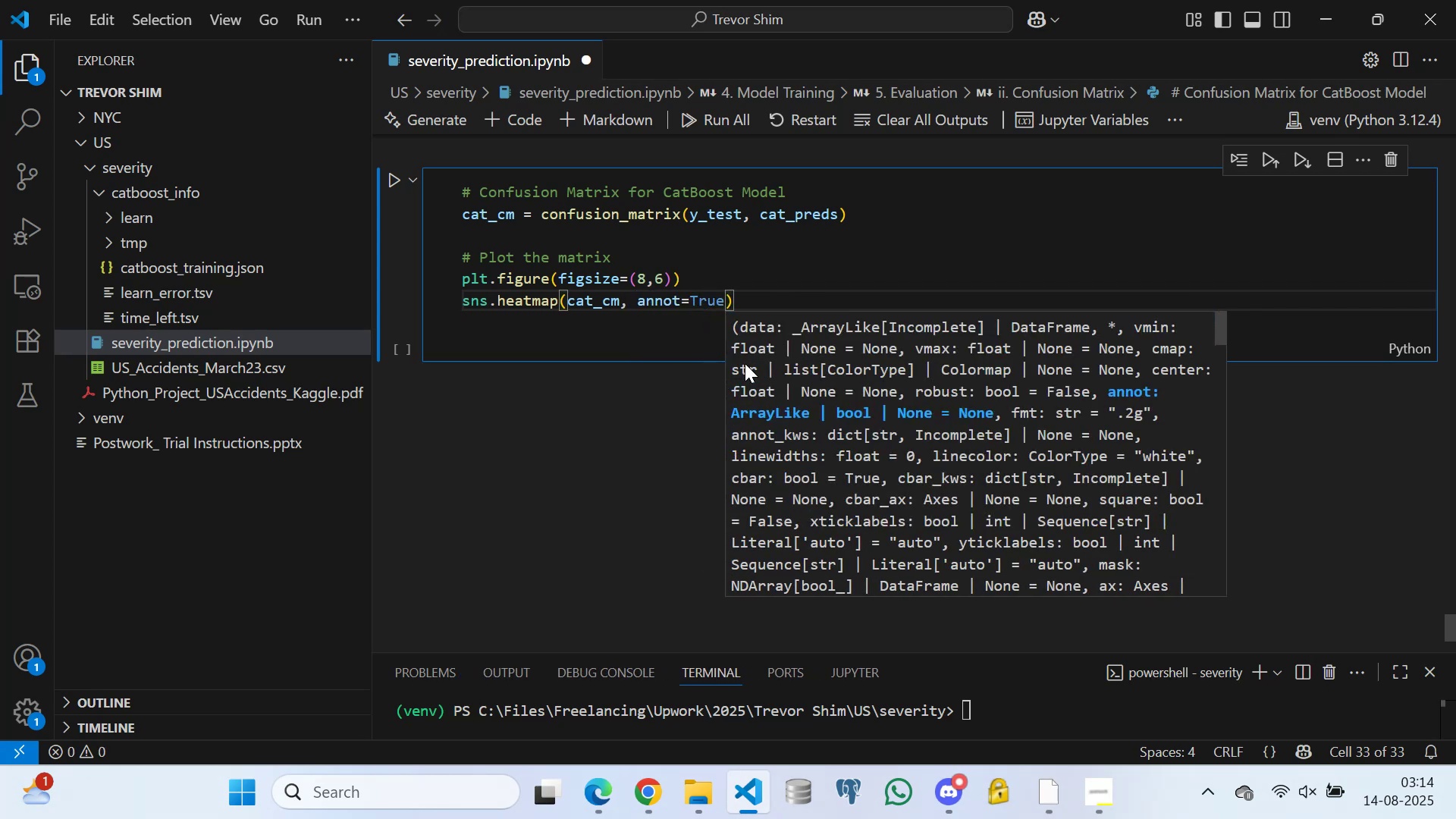 
type(, fm)
 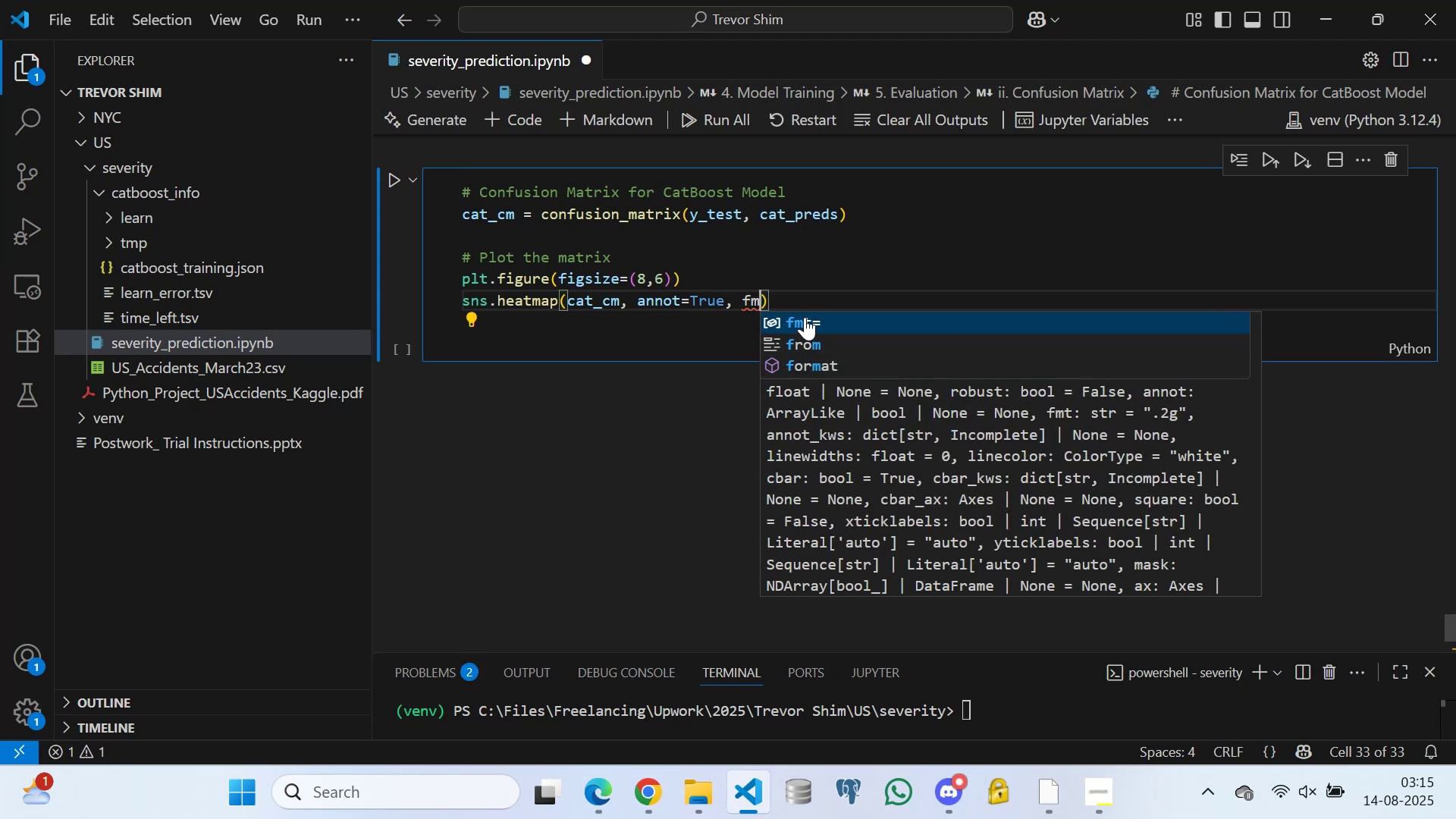 
left_click([805, 317])
 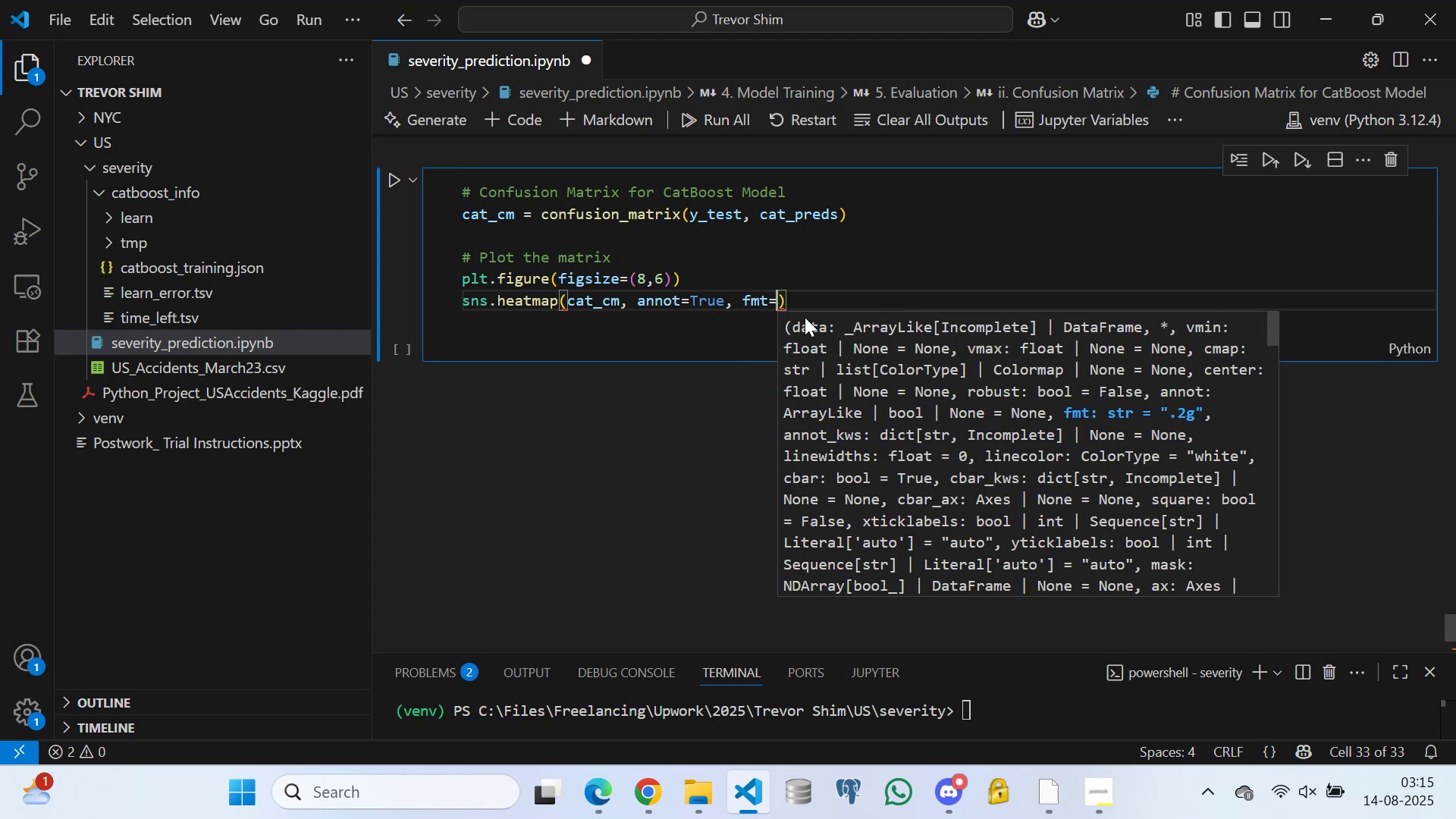 
key(Quote)
 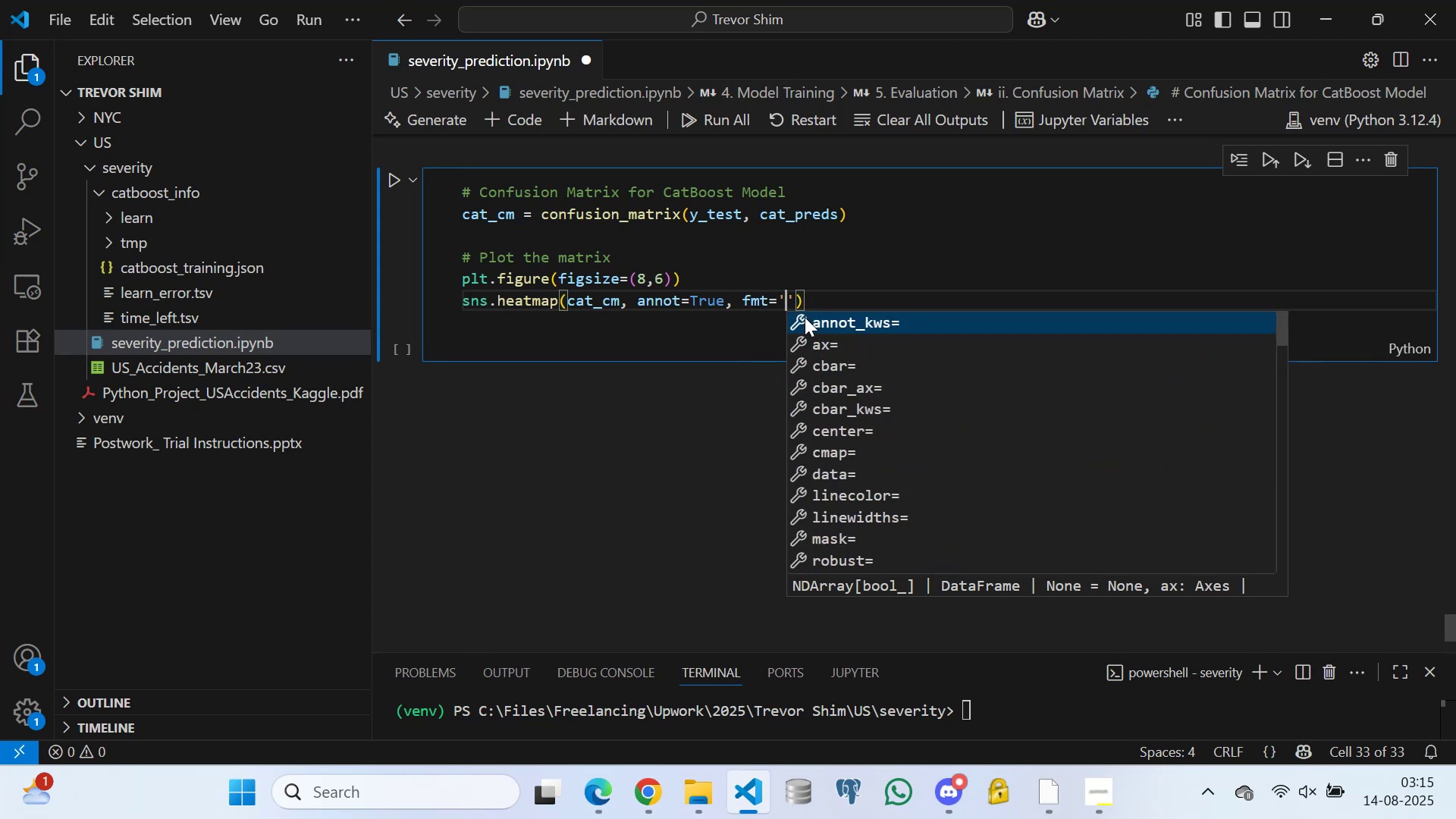 
key(D)
 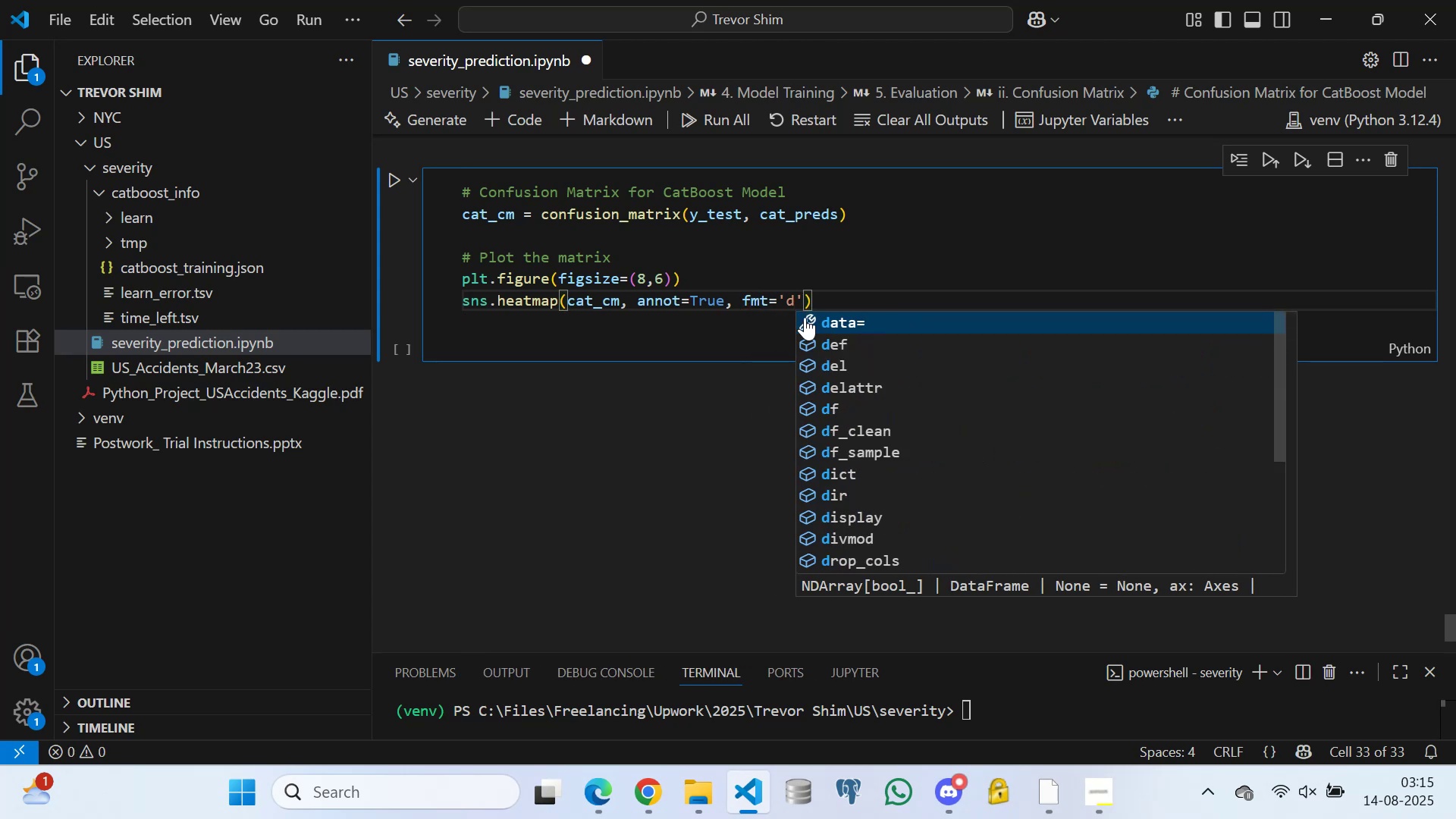 
key(ArrowRight)
 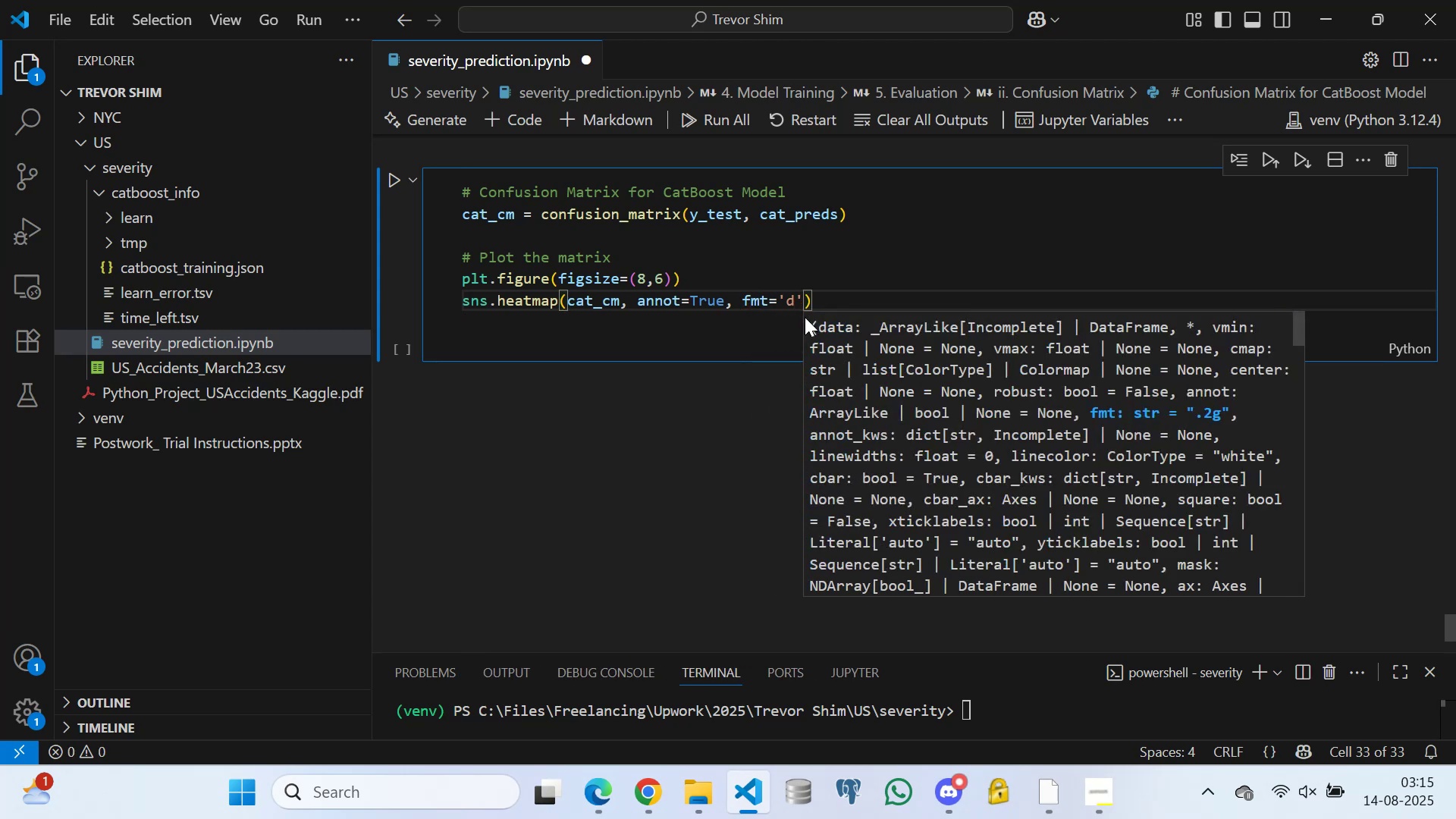 
type(, cma)
 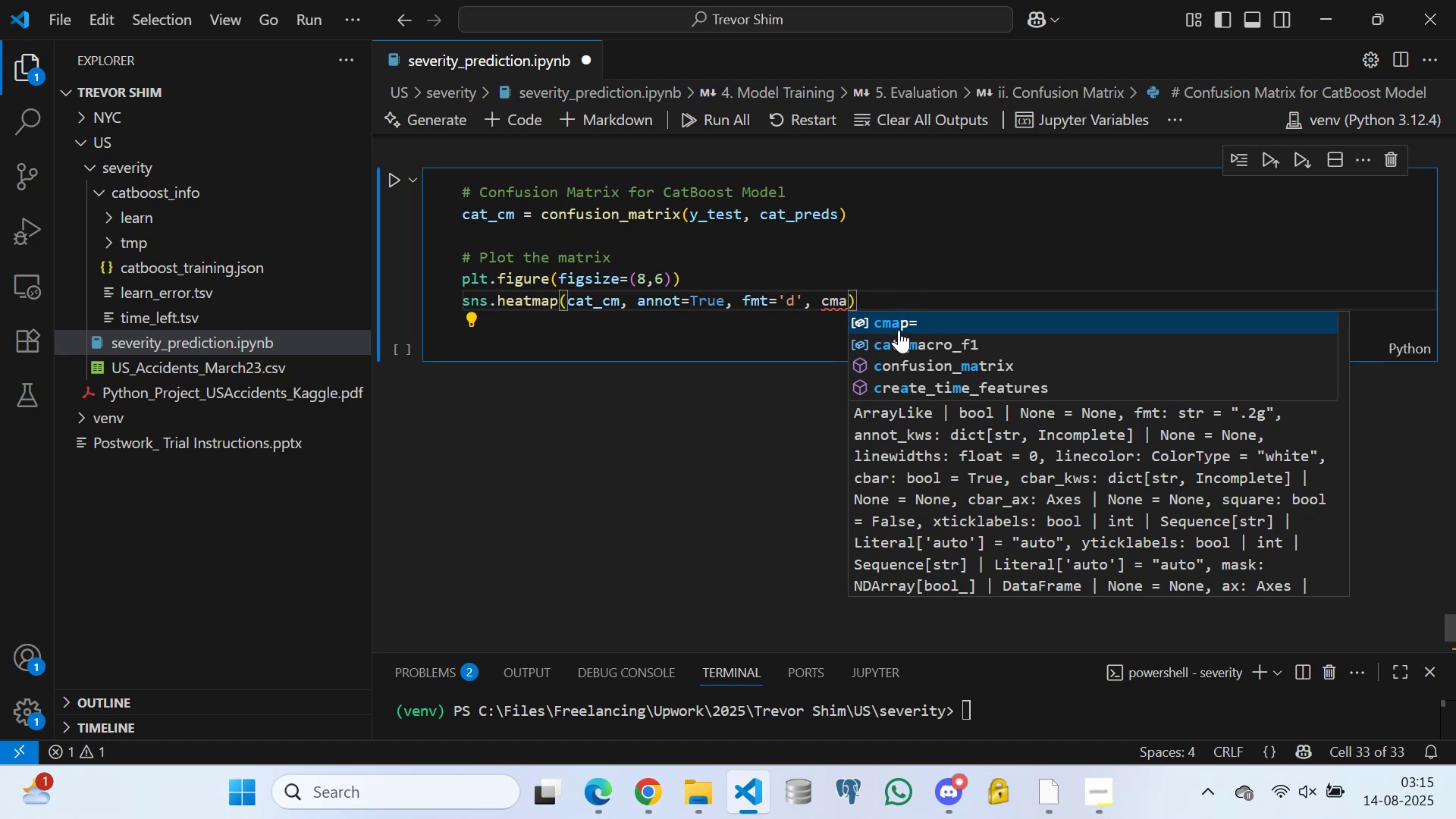 
left_click([899, 330])
 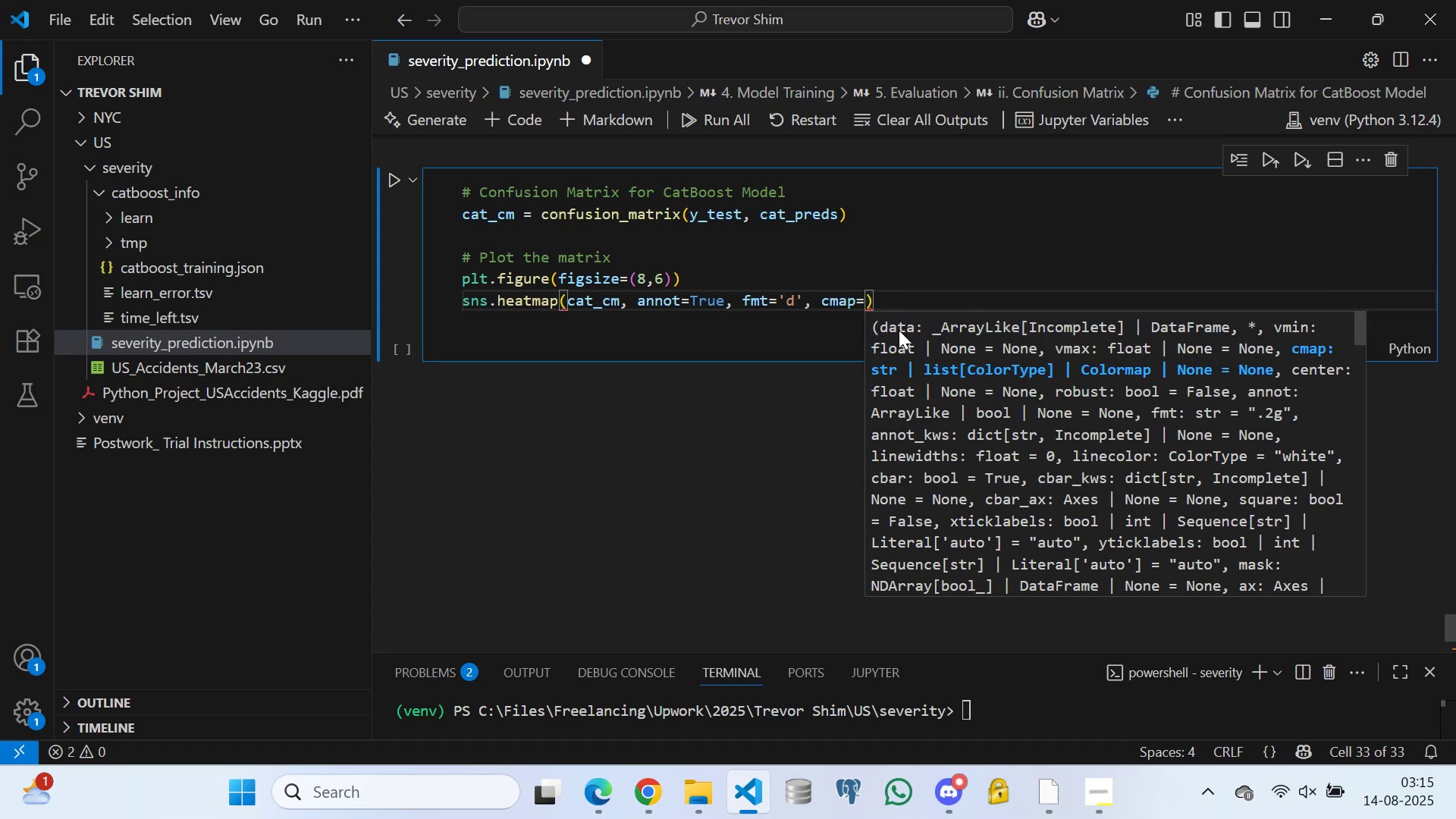 
type('Reds)
 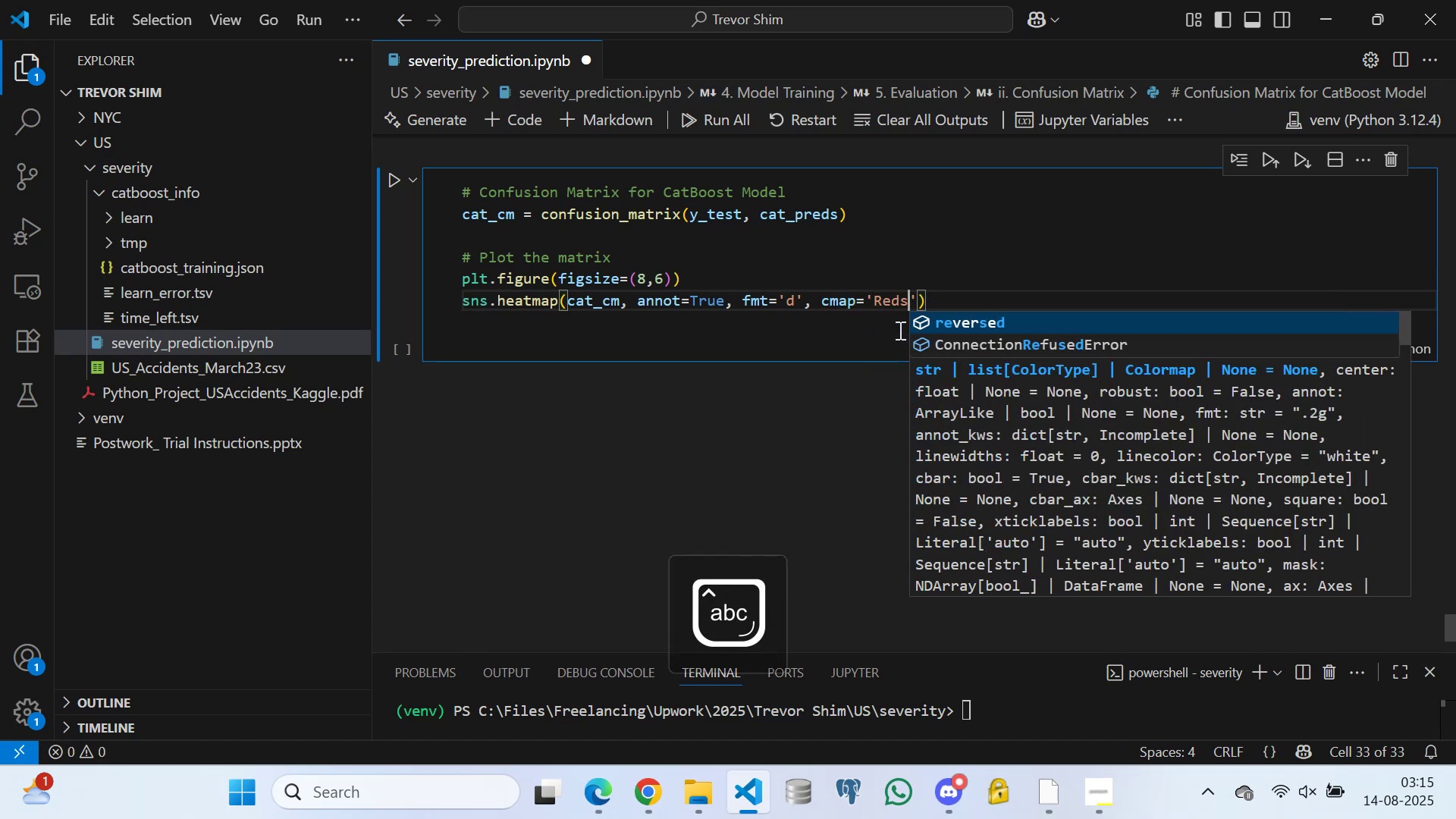 
key(ArrowRight)
 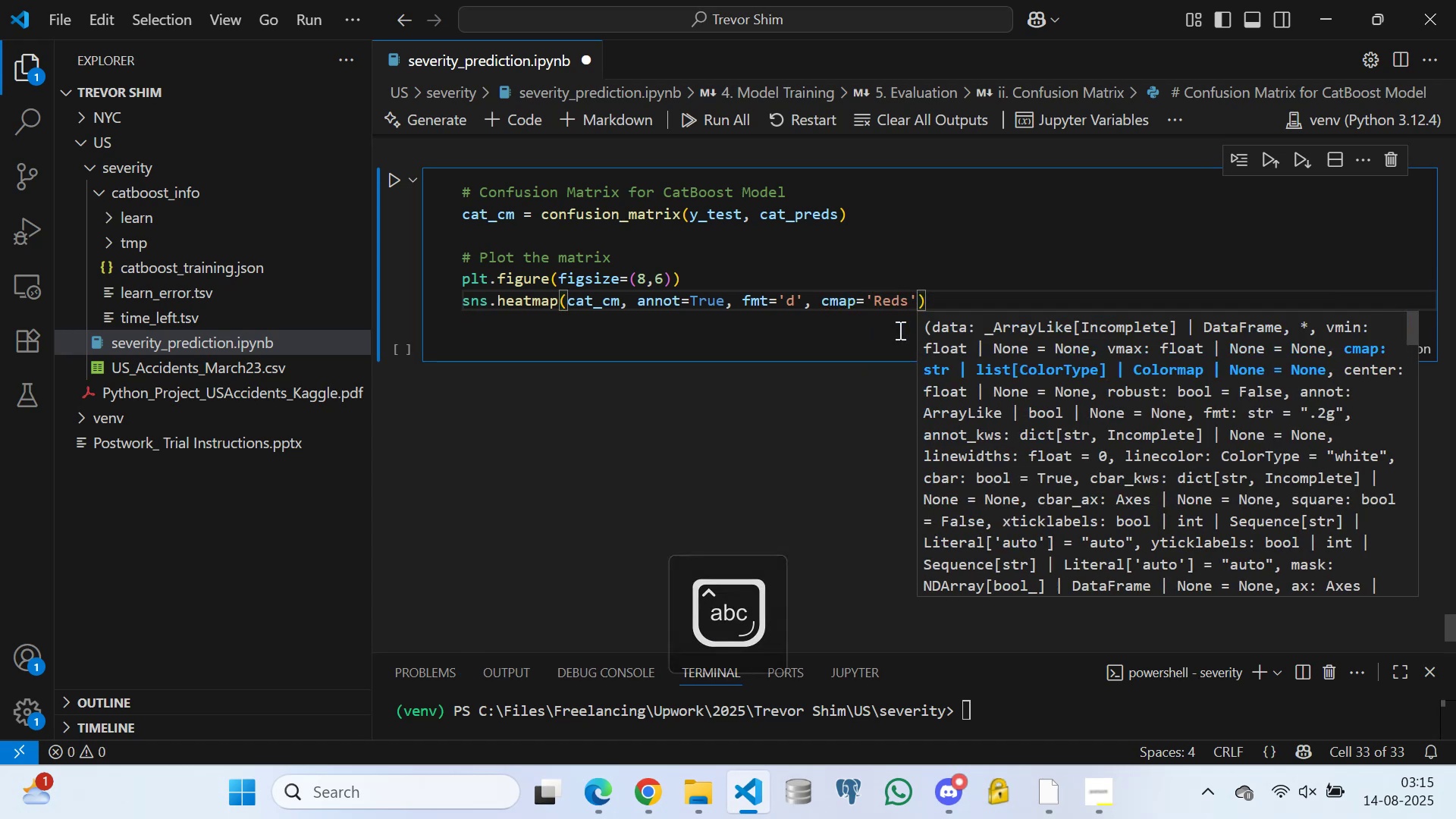 
type(, xt)
 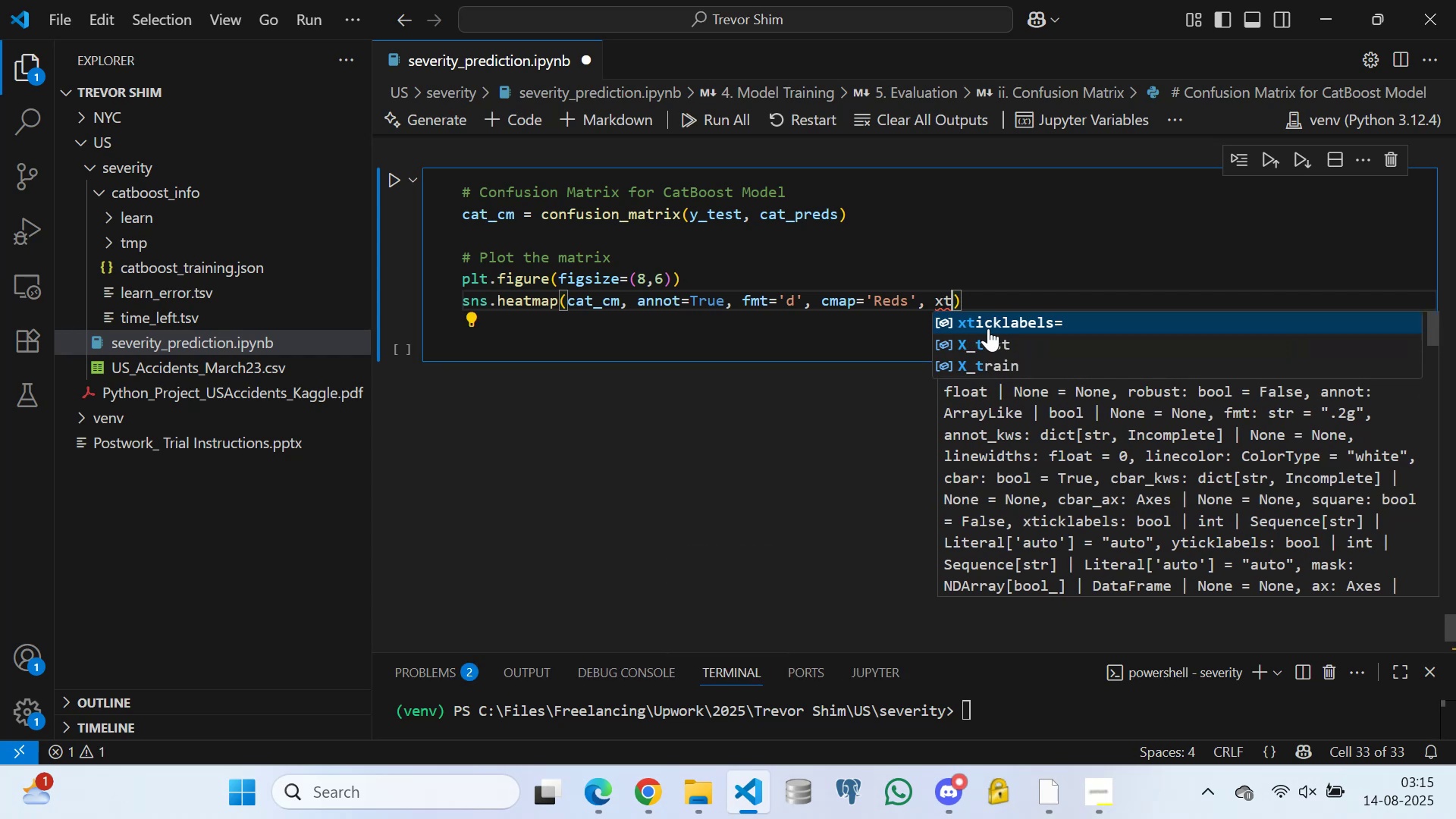 
left_click([988, 329])
 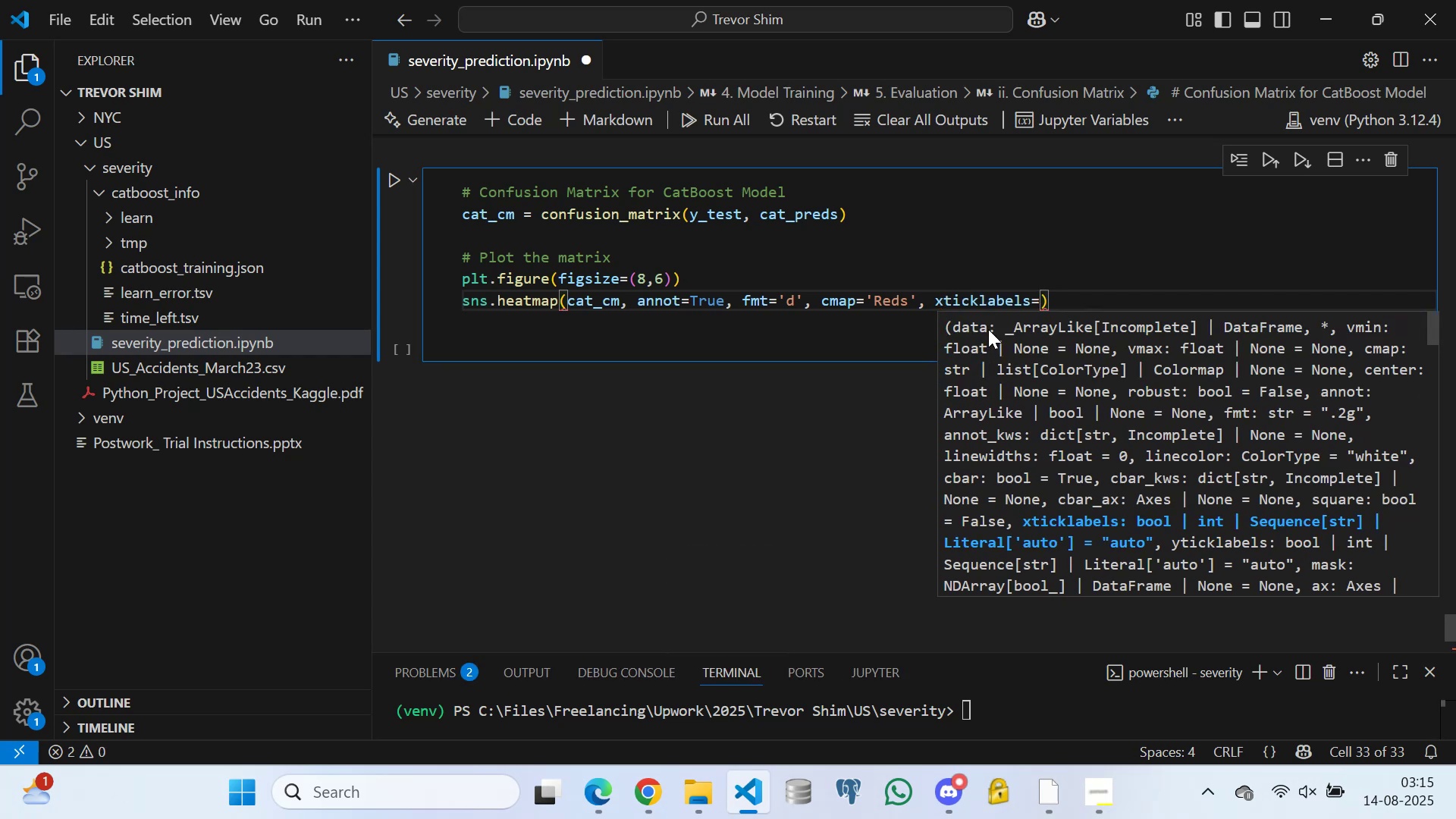 
type(ra)
 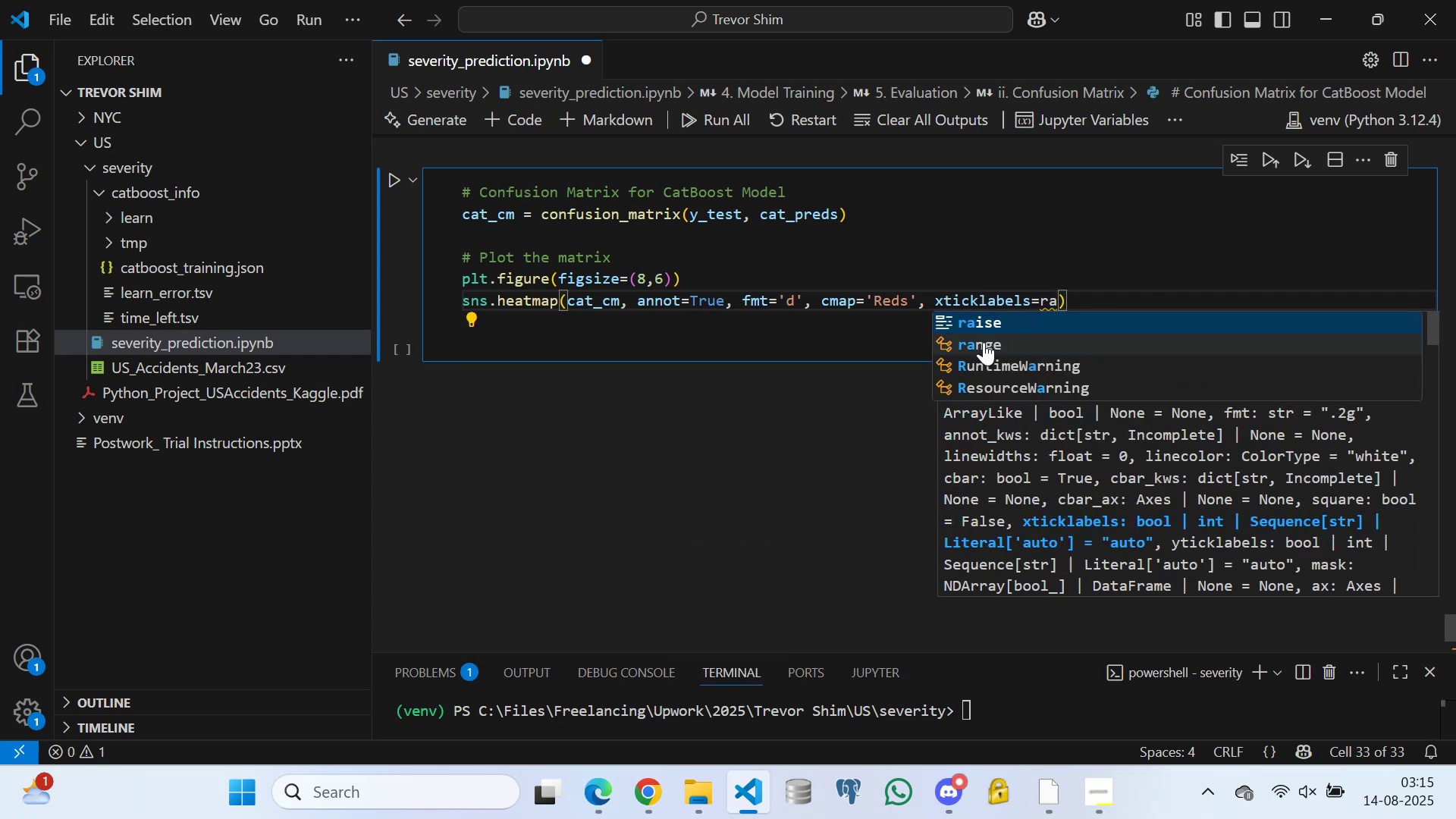 
left_click([984, 342])
 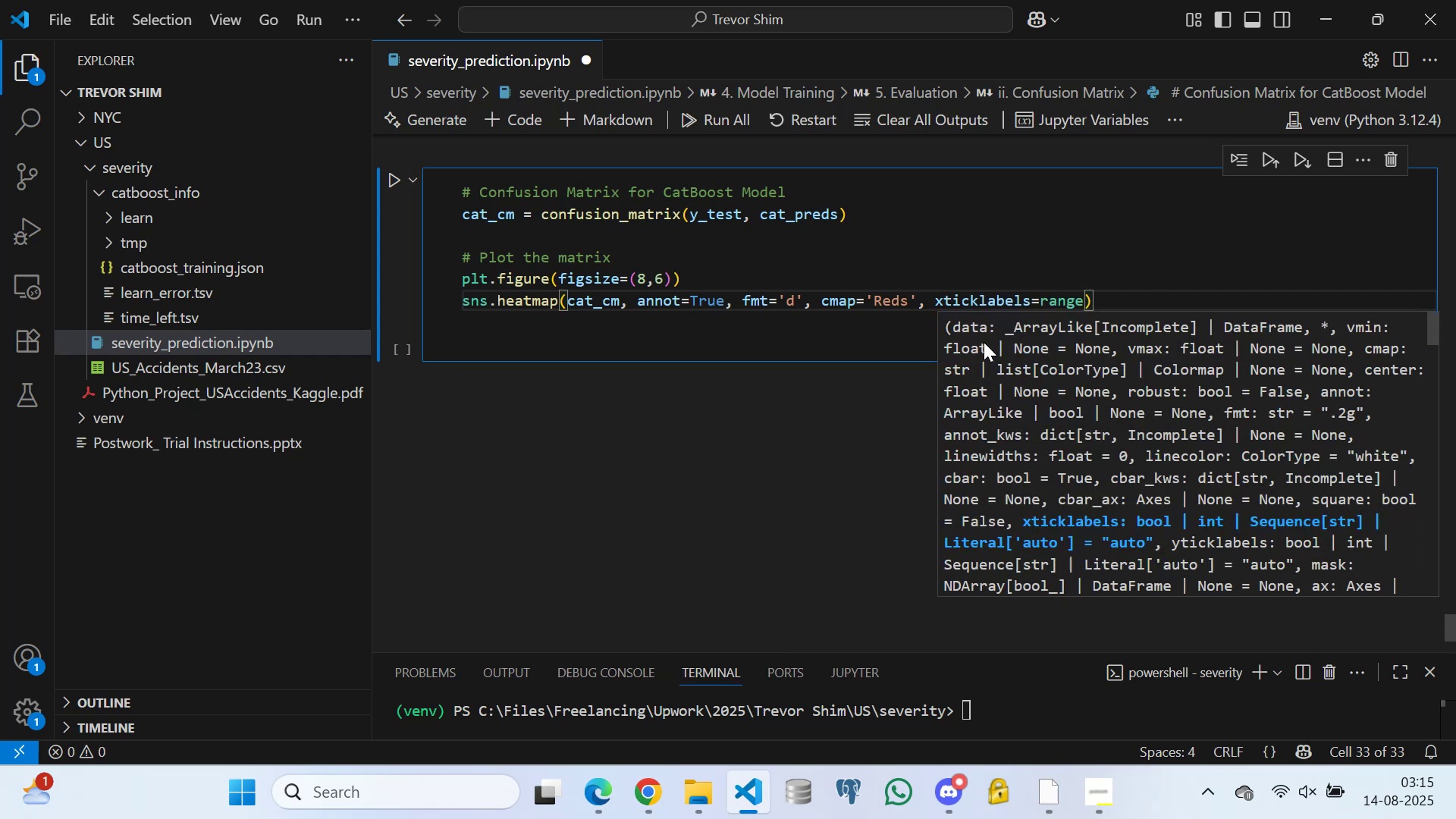 
type((1,5)
 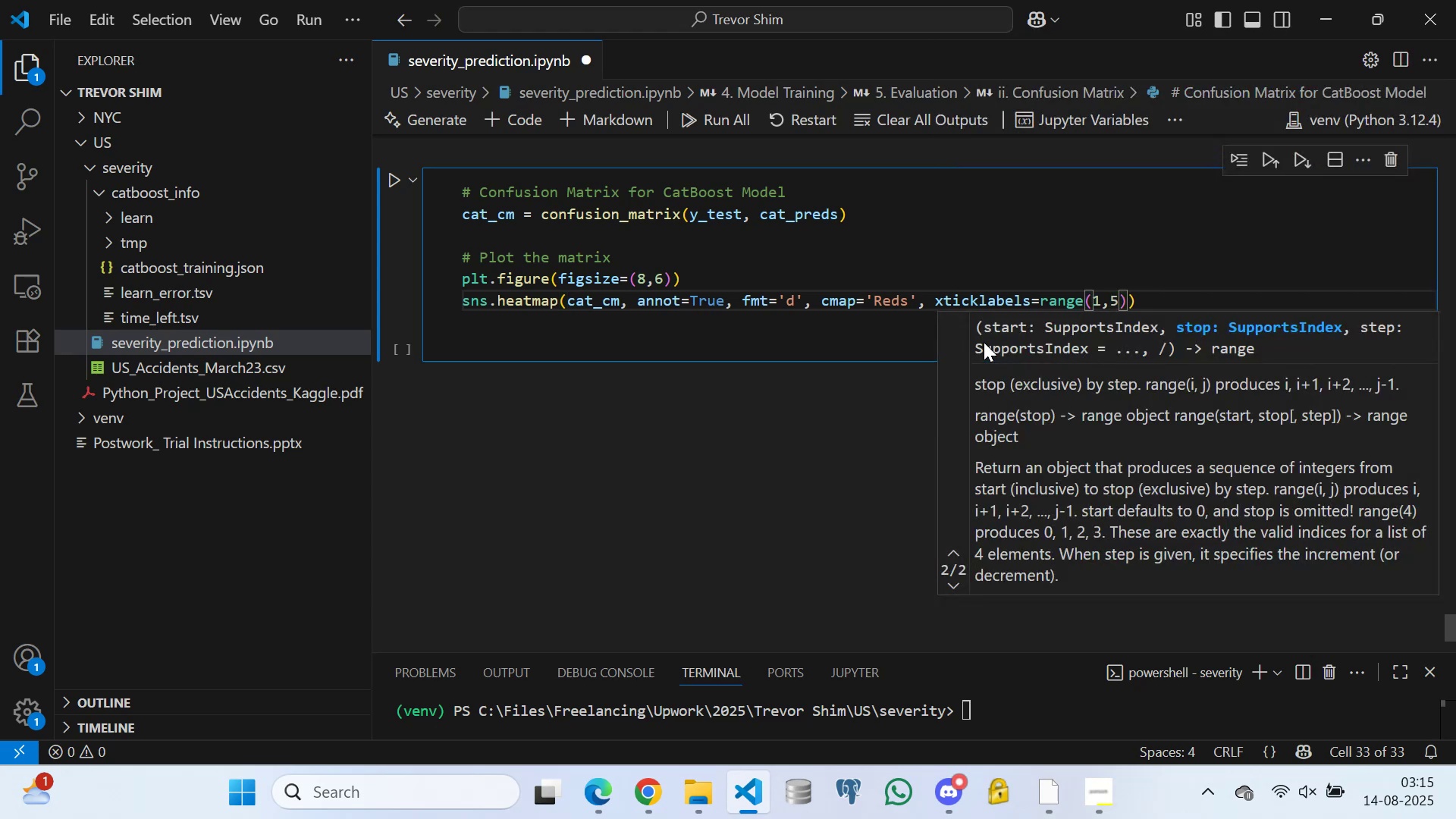 
key(ArrowRight)
 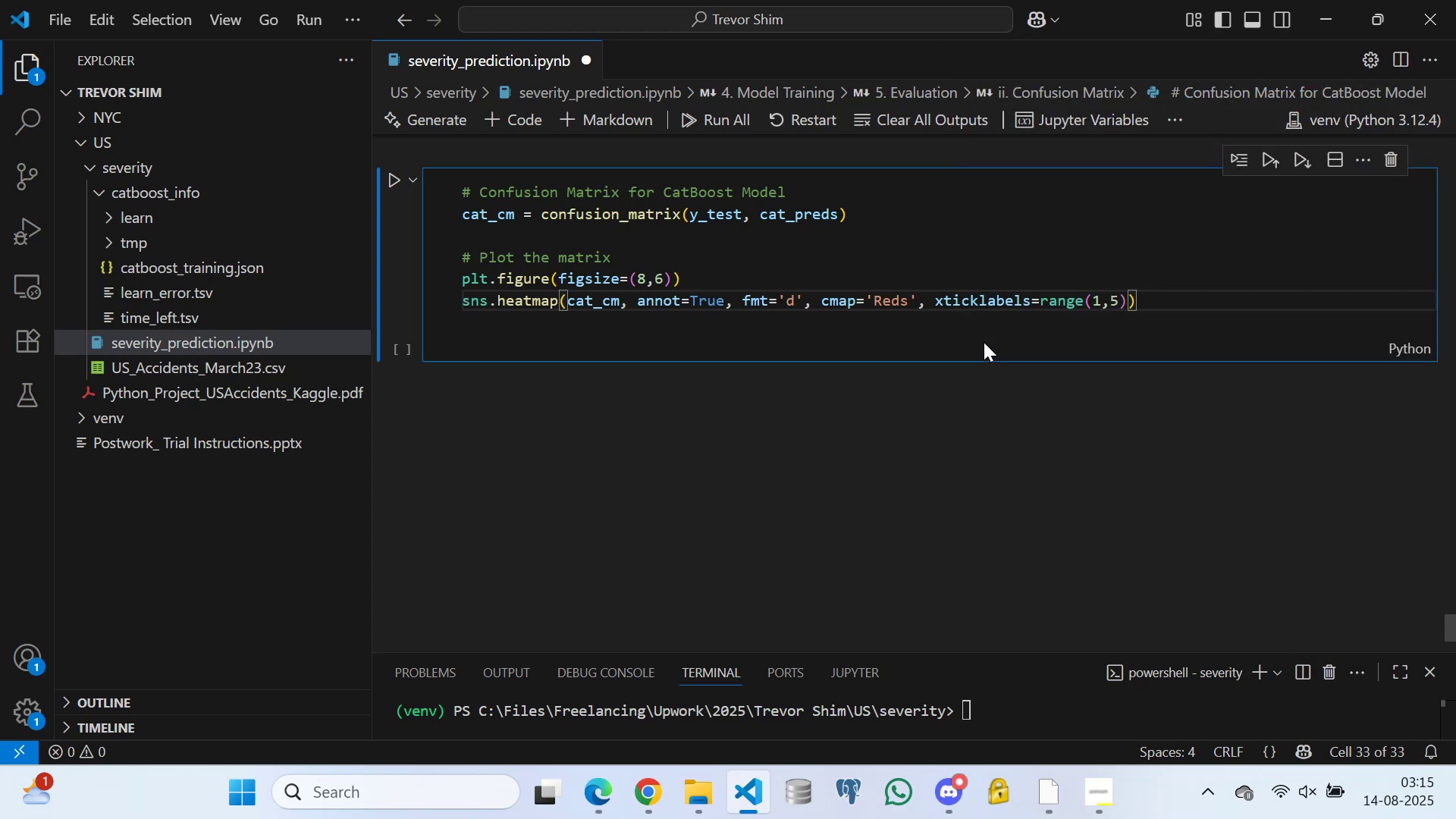 
key(Comma)
 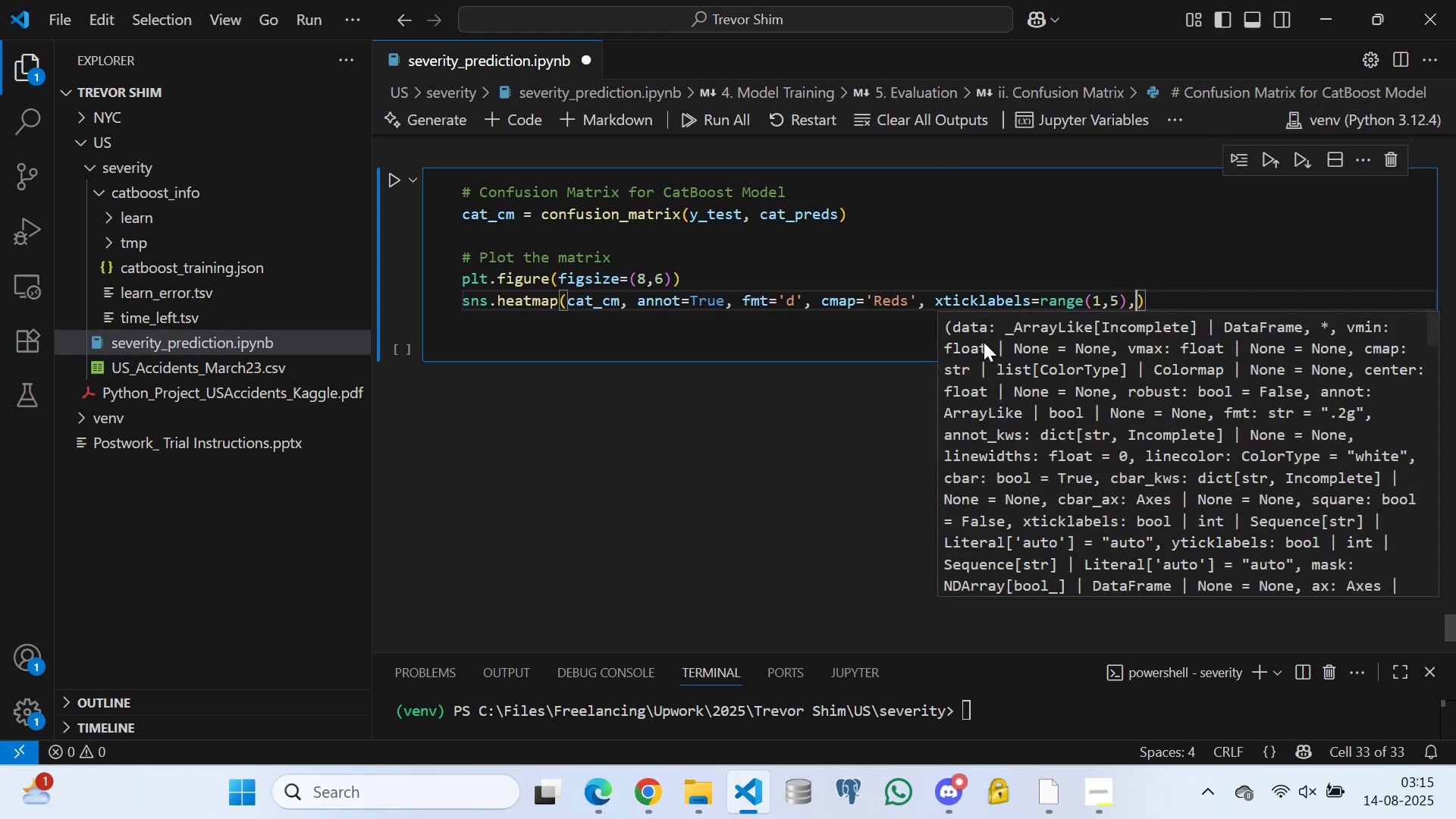 
key(Space)
 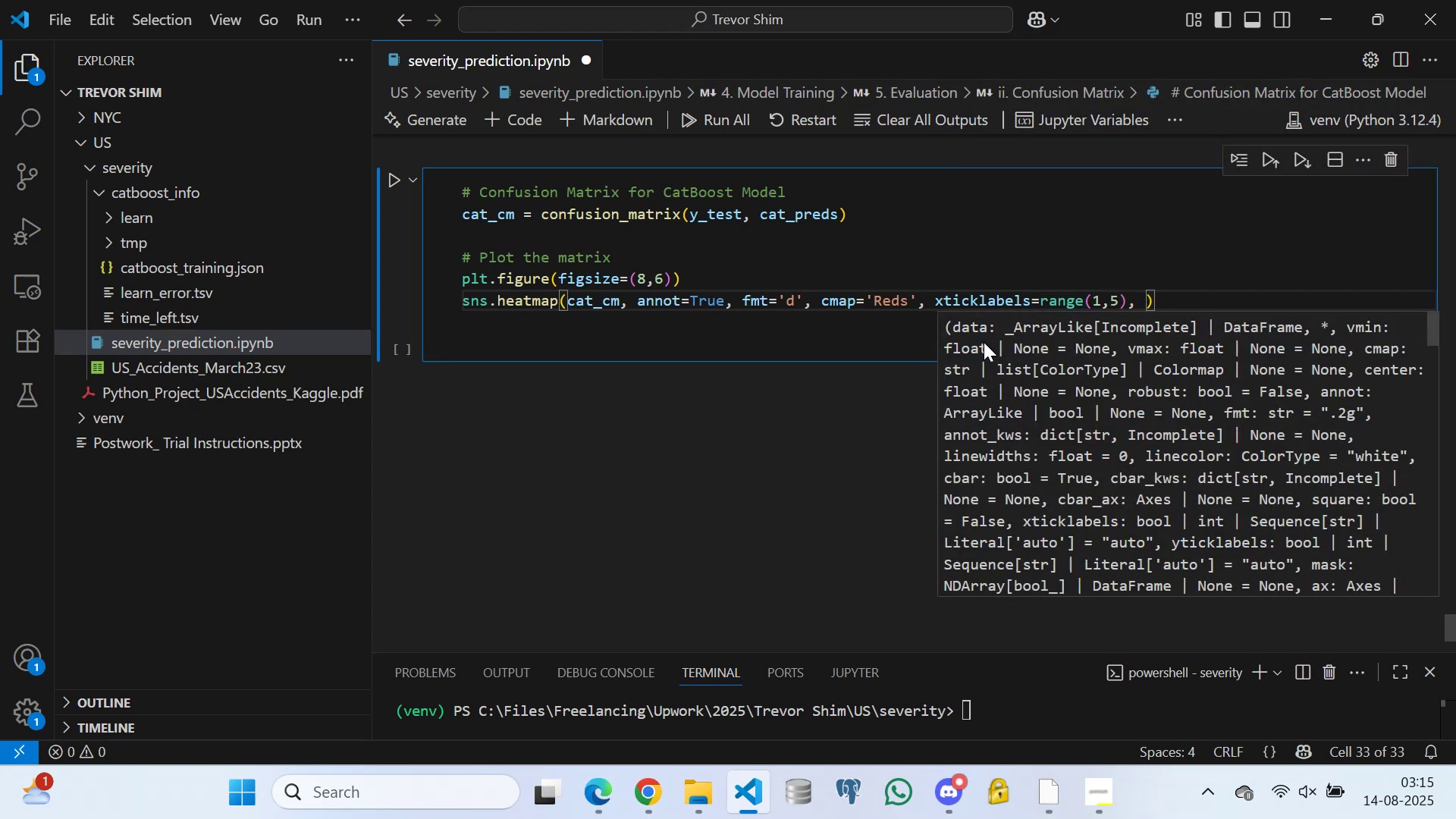 
key(Y)
 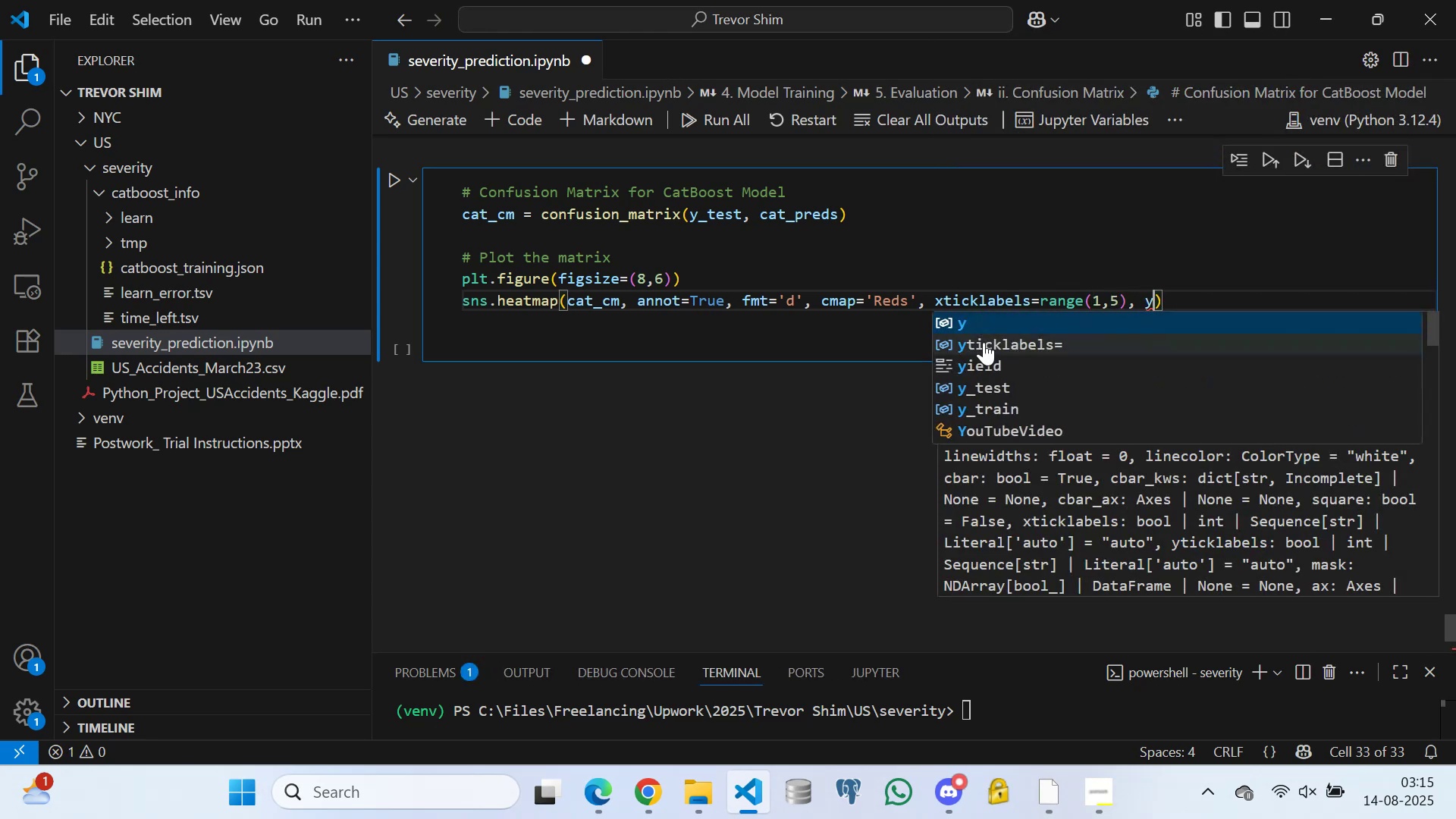 
left_click([984, 342])
 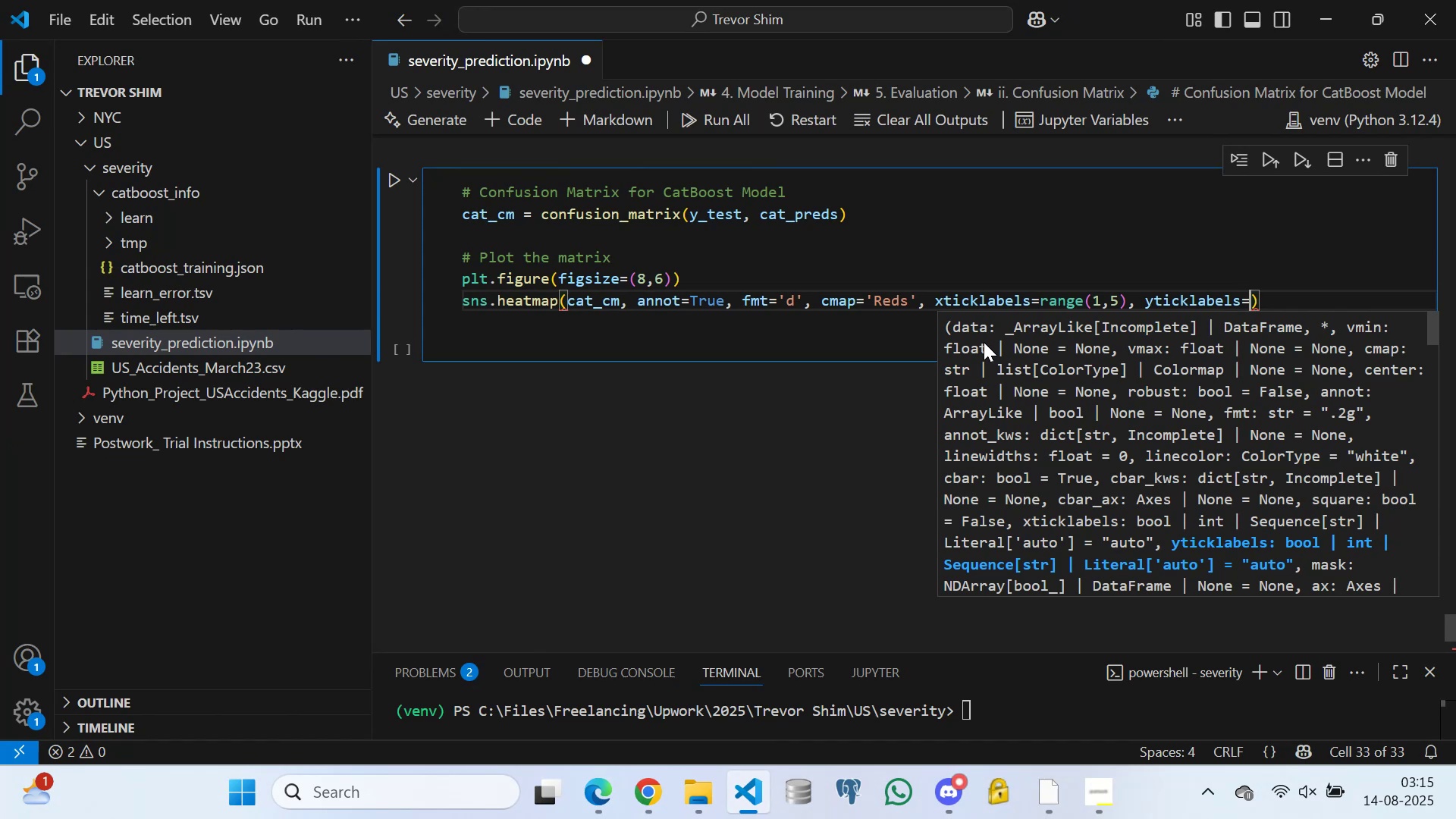 
type(ra)
 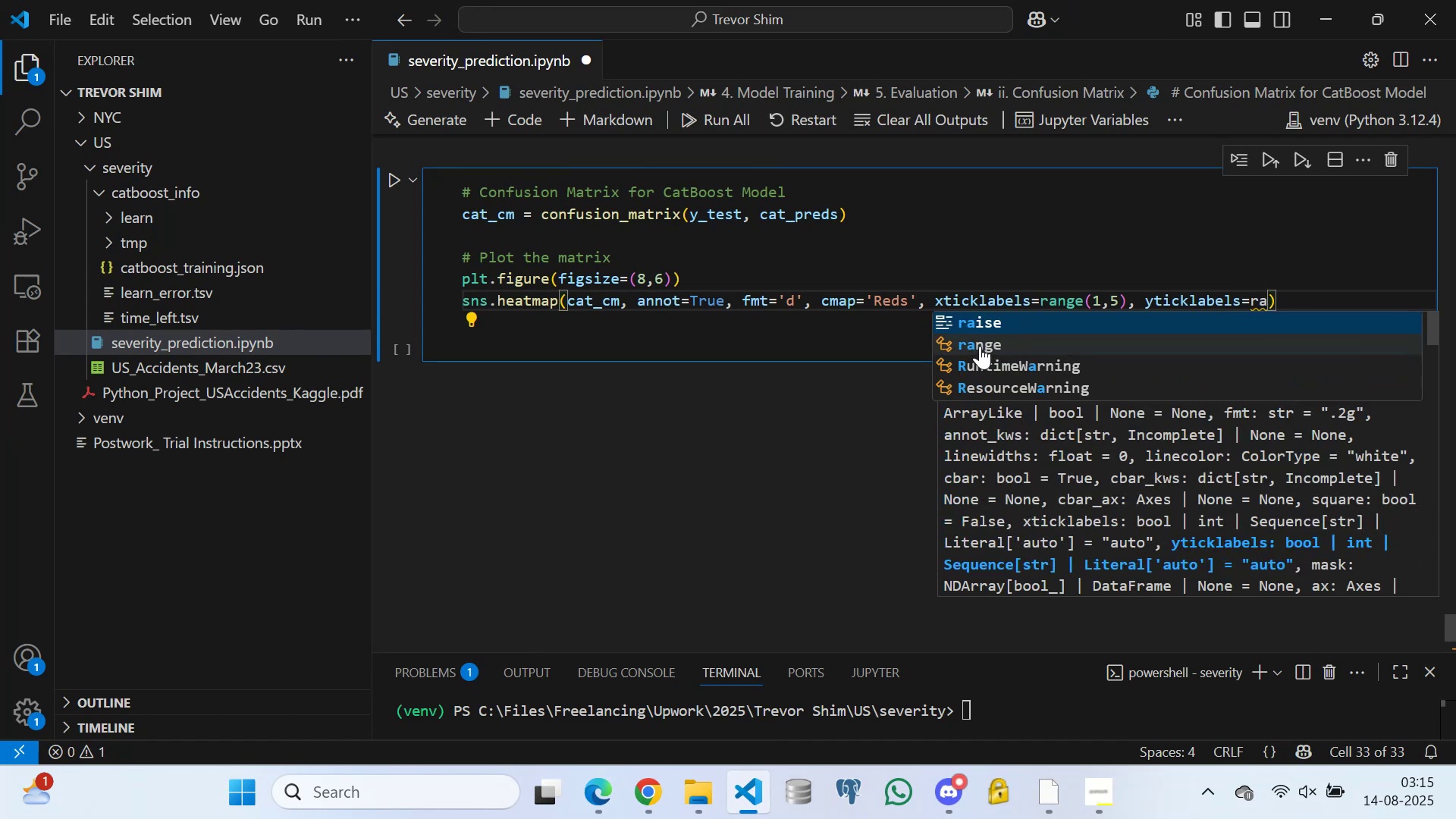 
left_click([980, 346])
 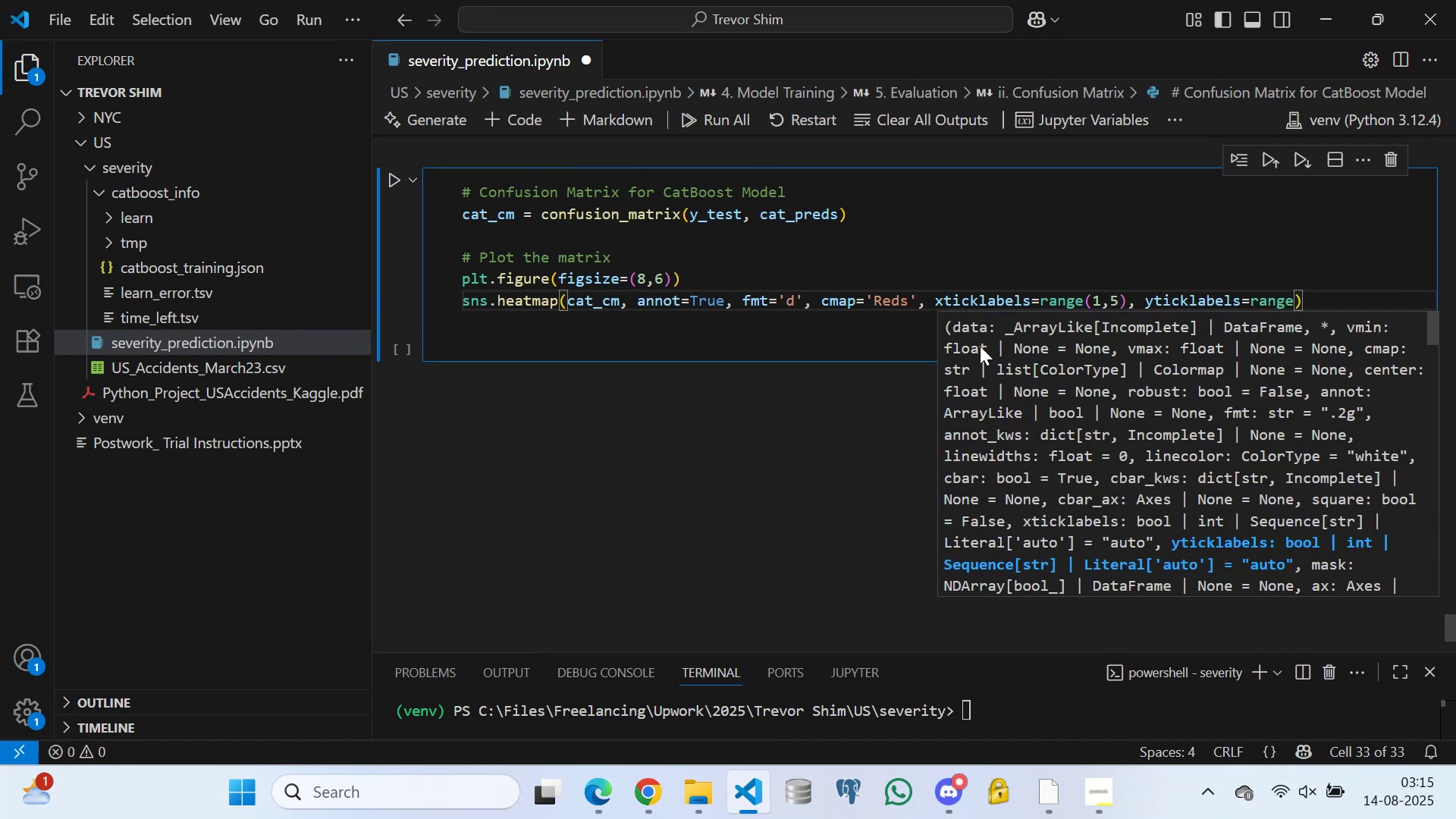 
type((1,5)
 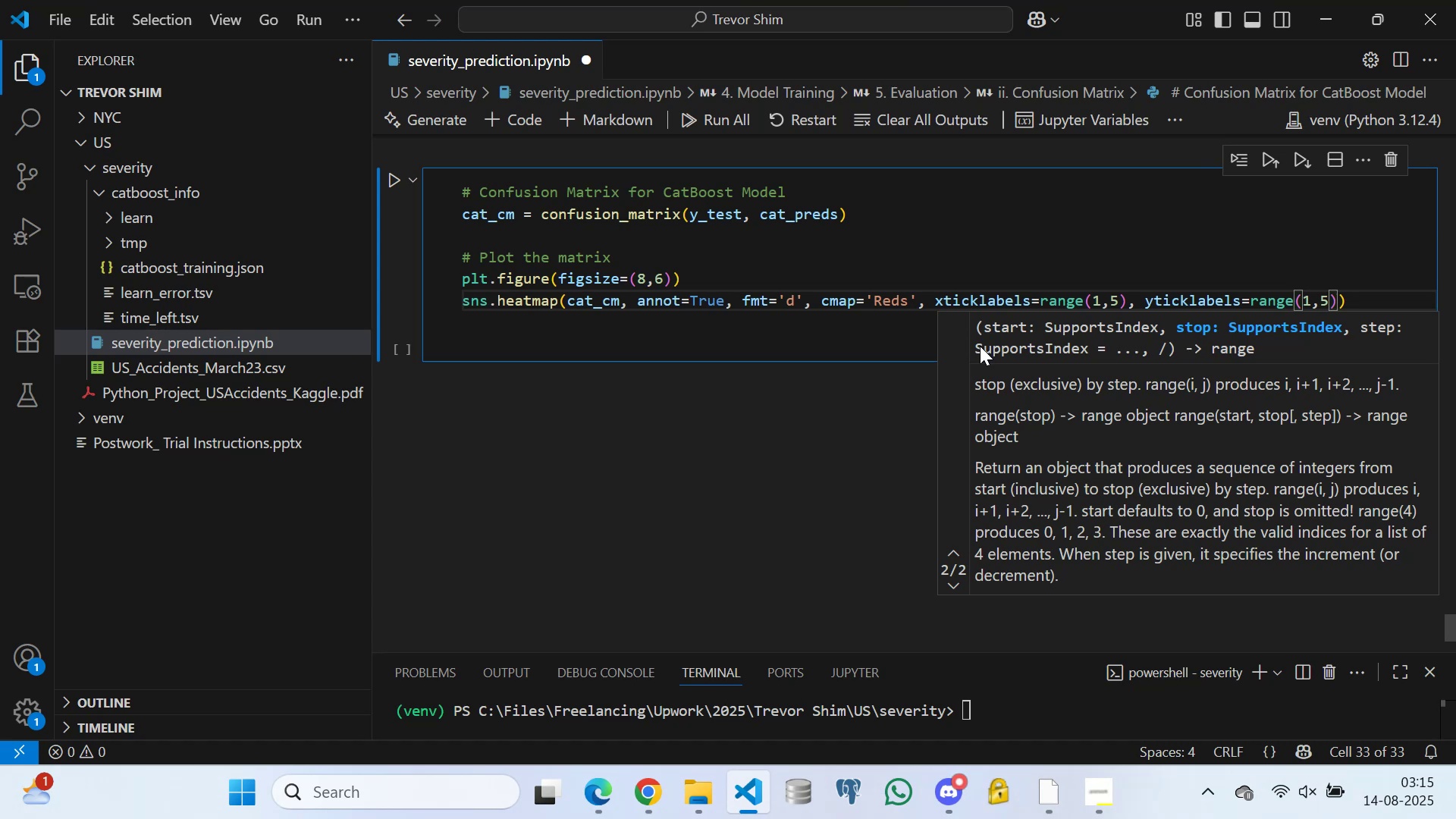 
key(ArrowRight)
 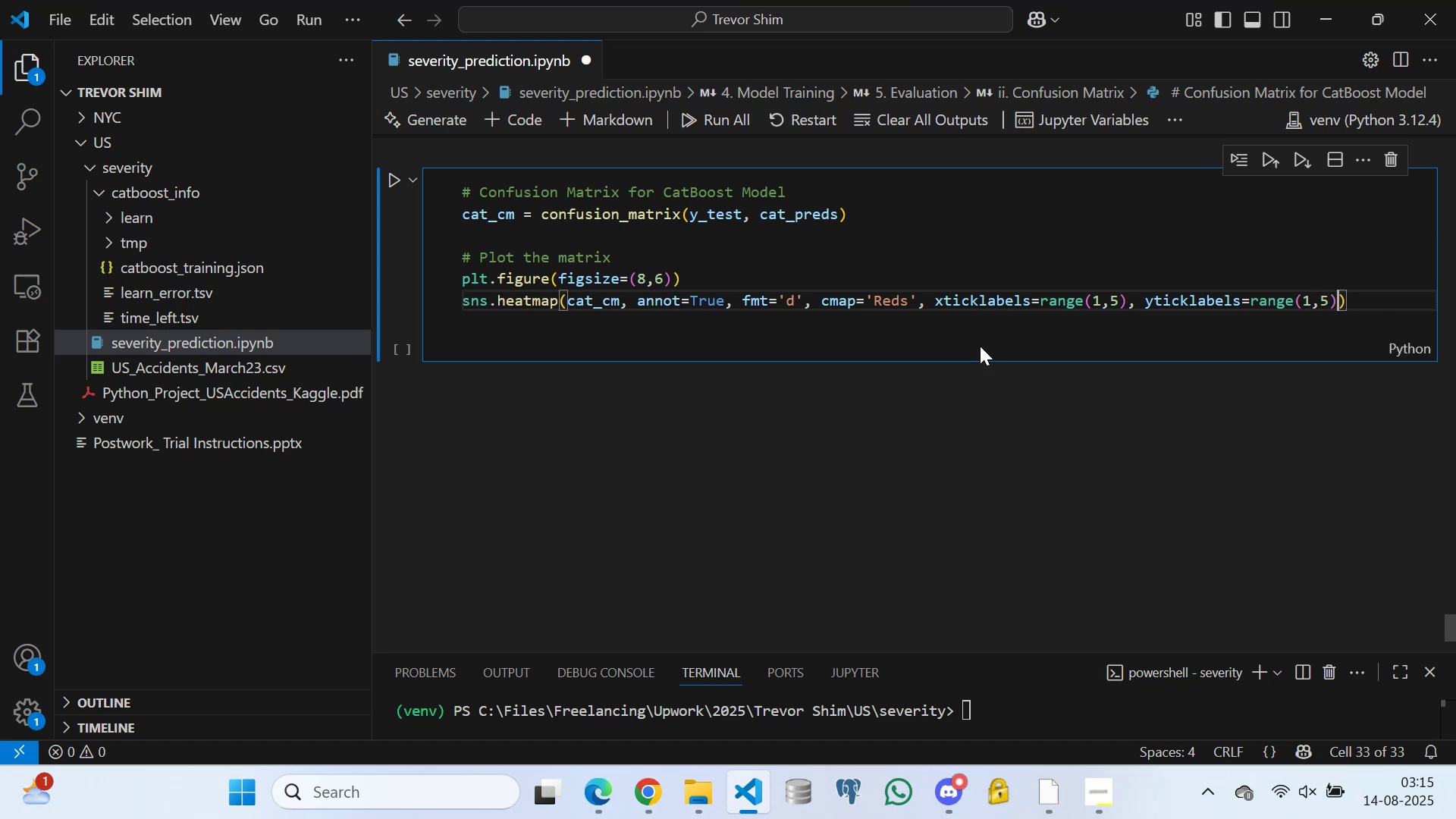 
key(ArrowRight)
 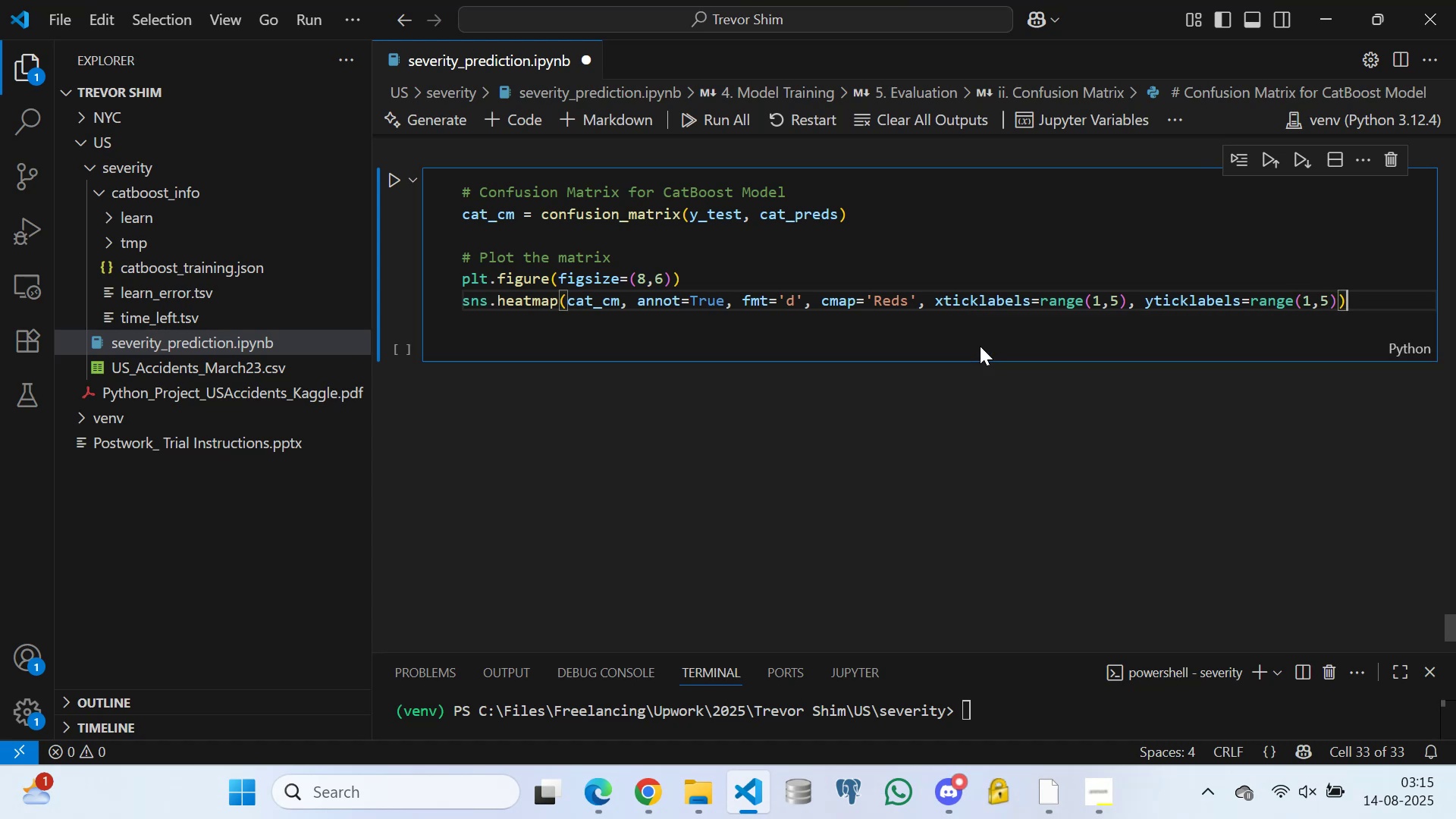 
key(Enter)
 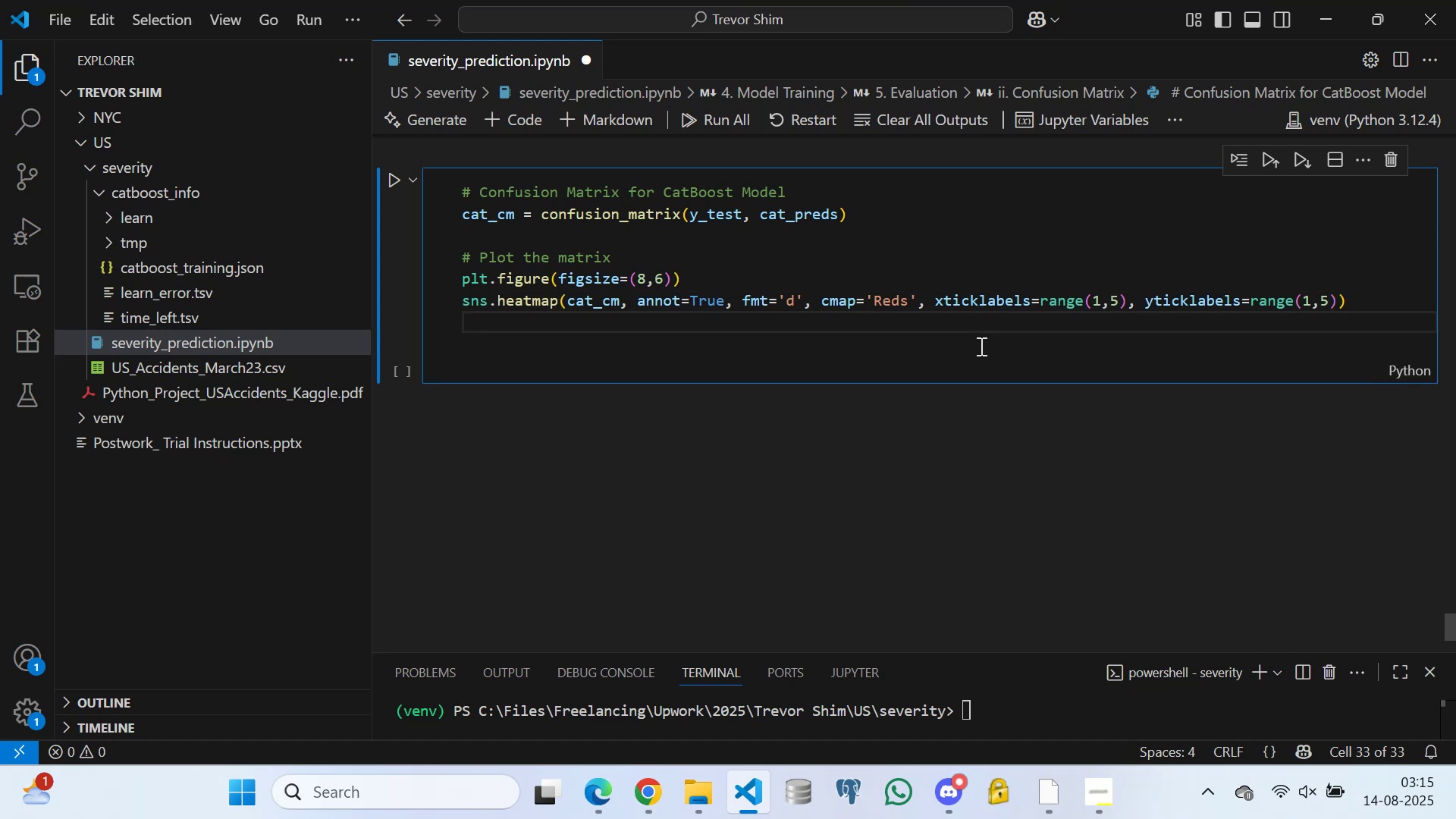 
type(plt/)
key(Backspace)
type(.tit)
 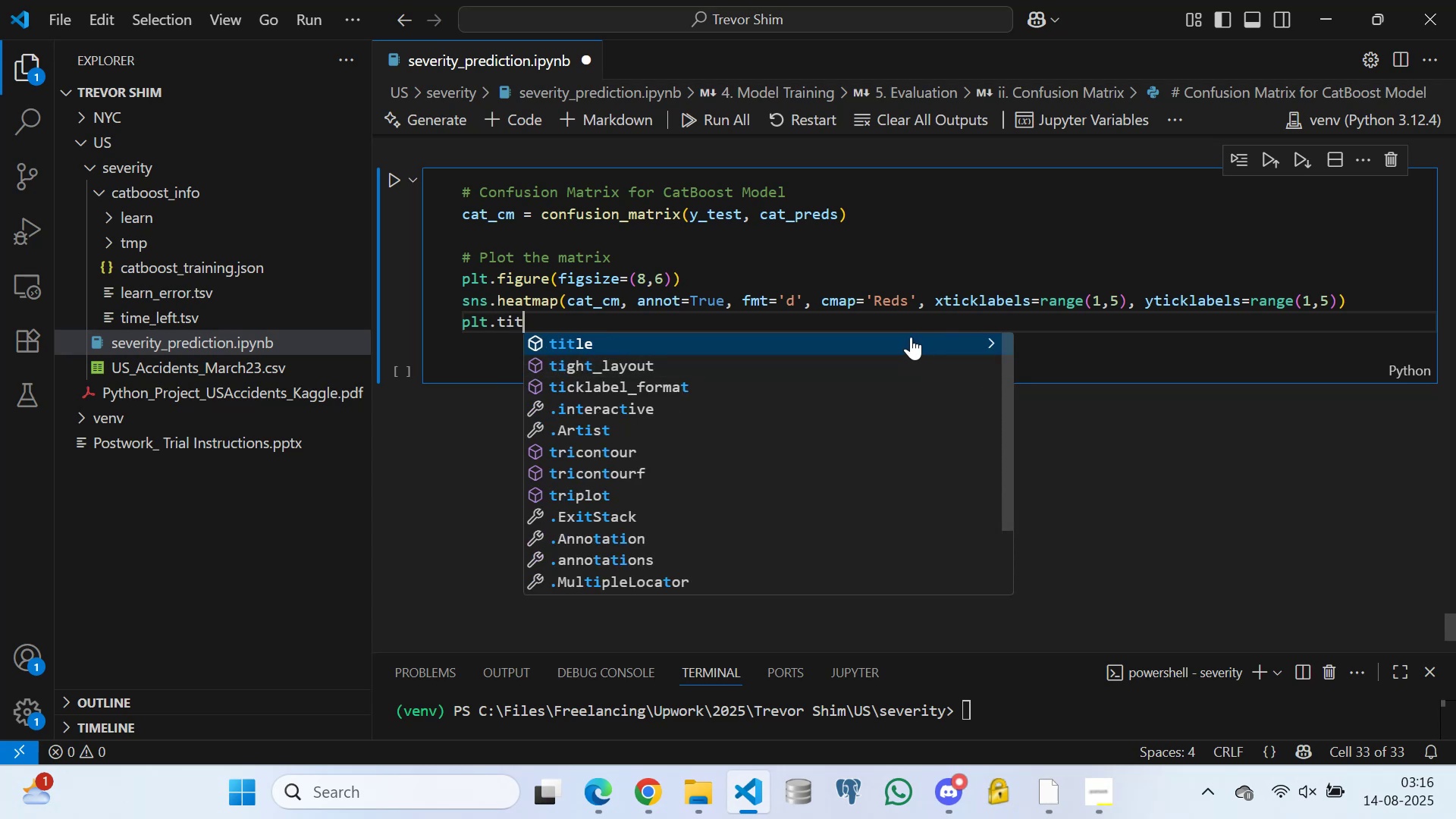 
left_click([911, 337])
 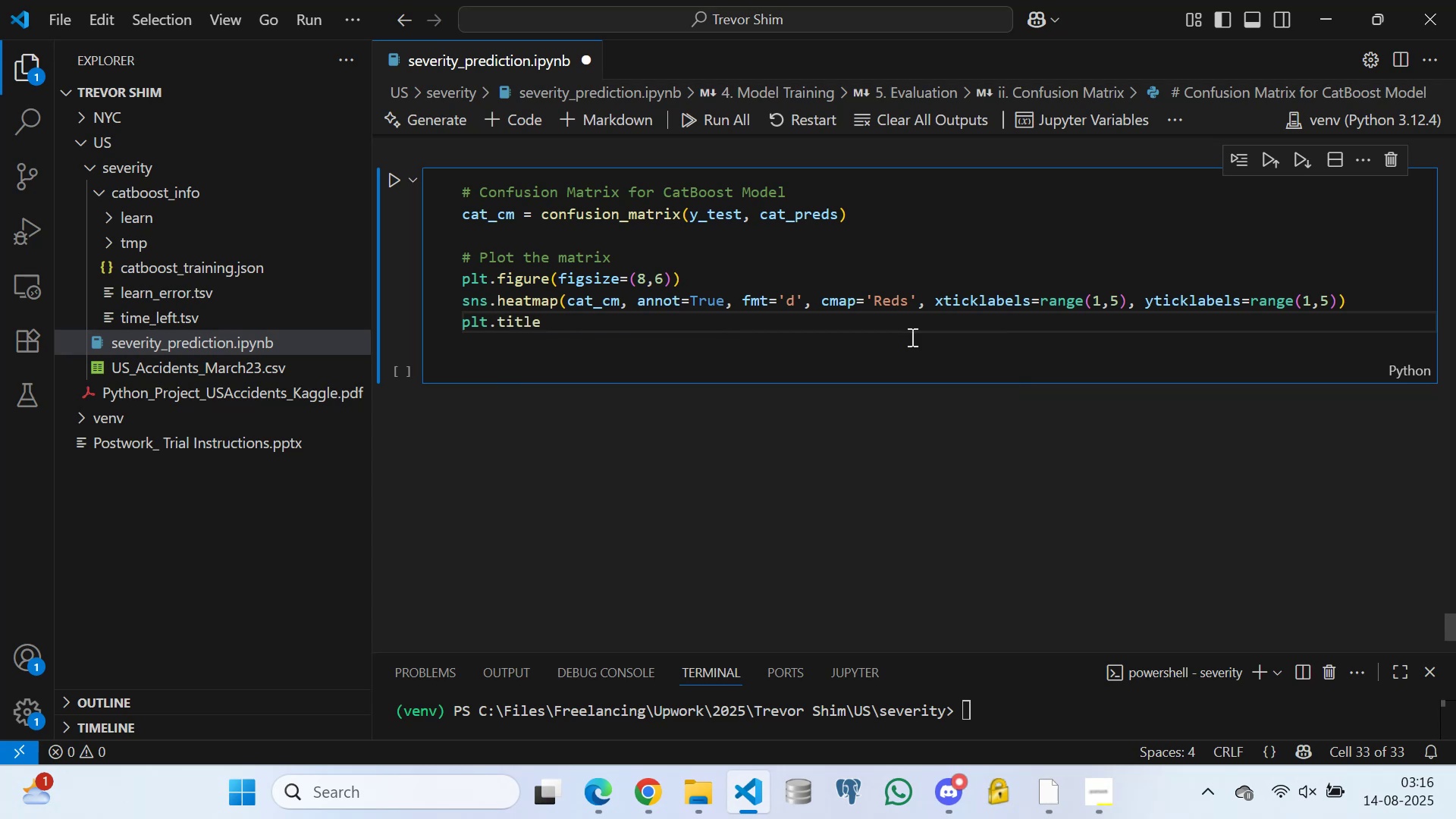 
type(('CatBoost ConfusionMatrix)
 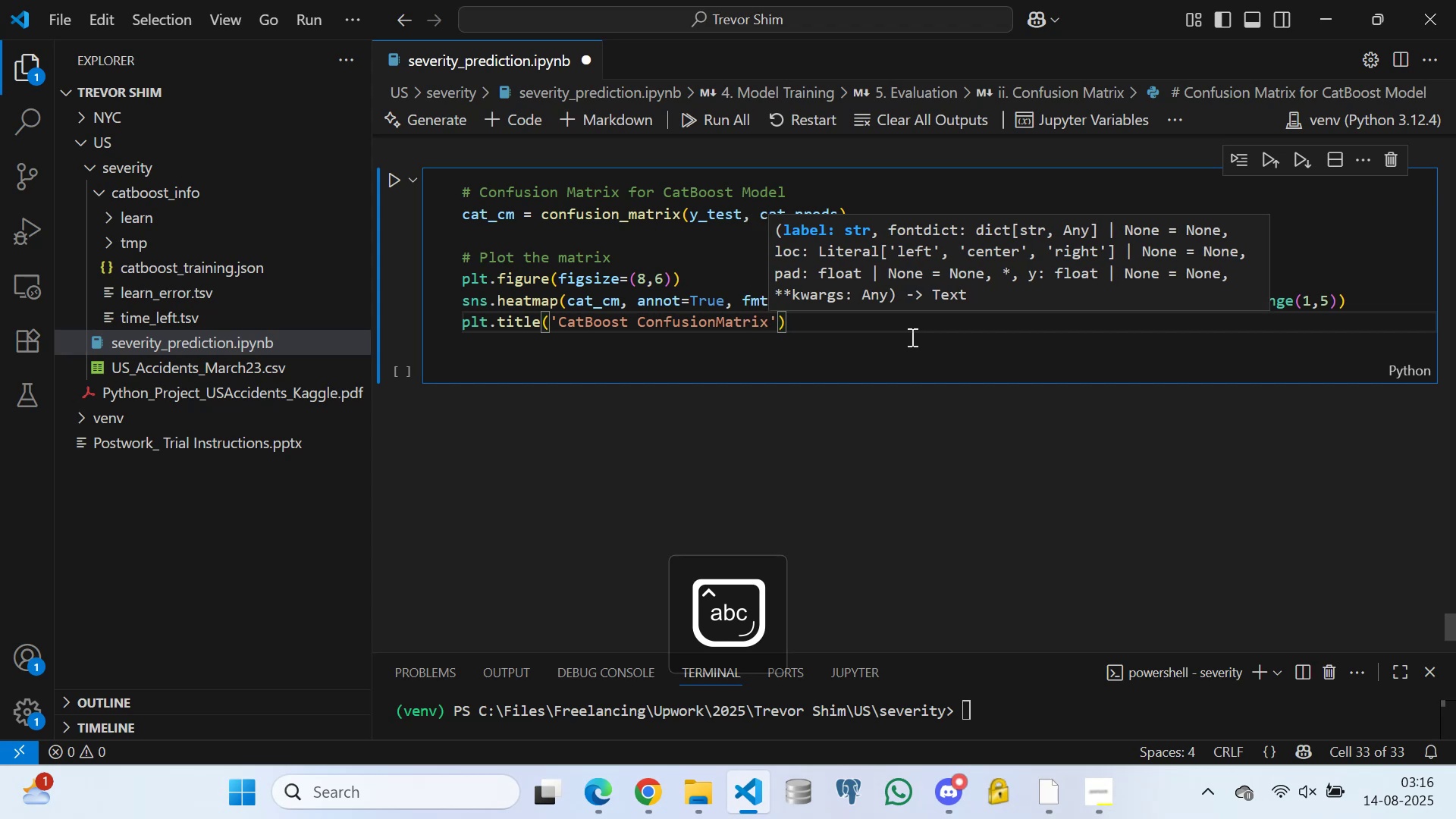 
key(ArrowLeft)
 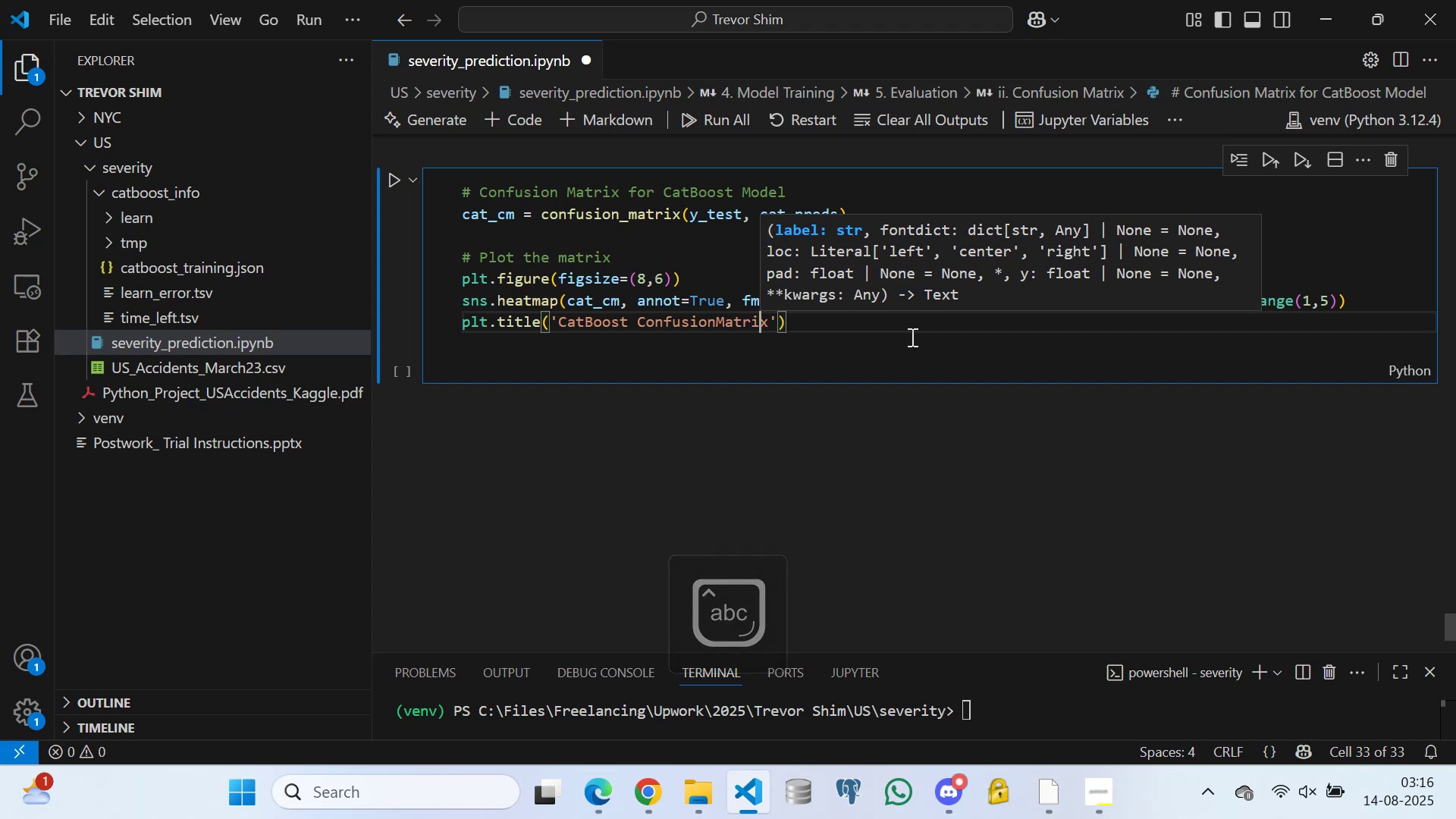 
key(ArrowLeft)
 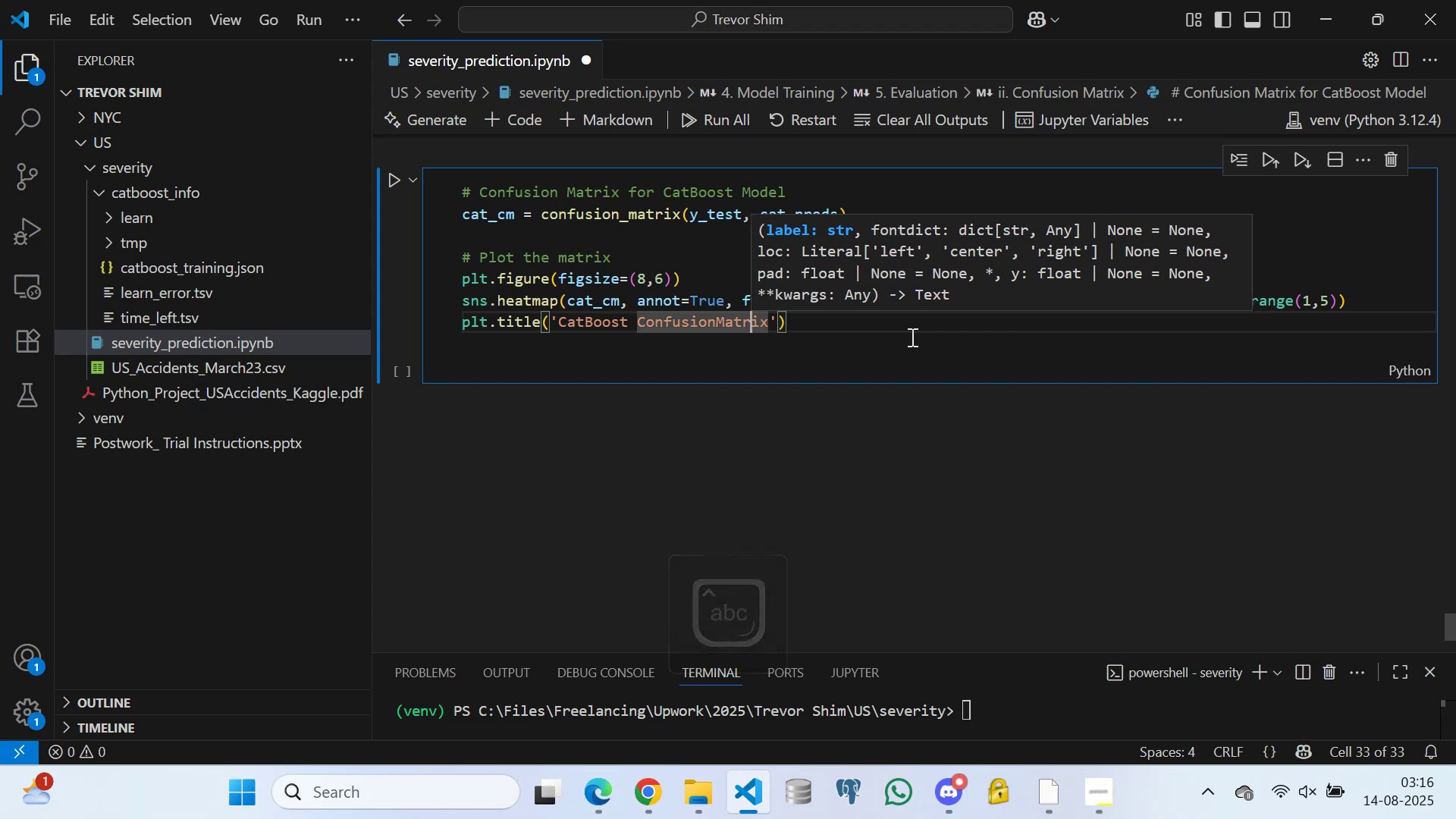 
key(ArrowLeft)
 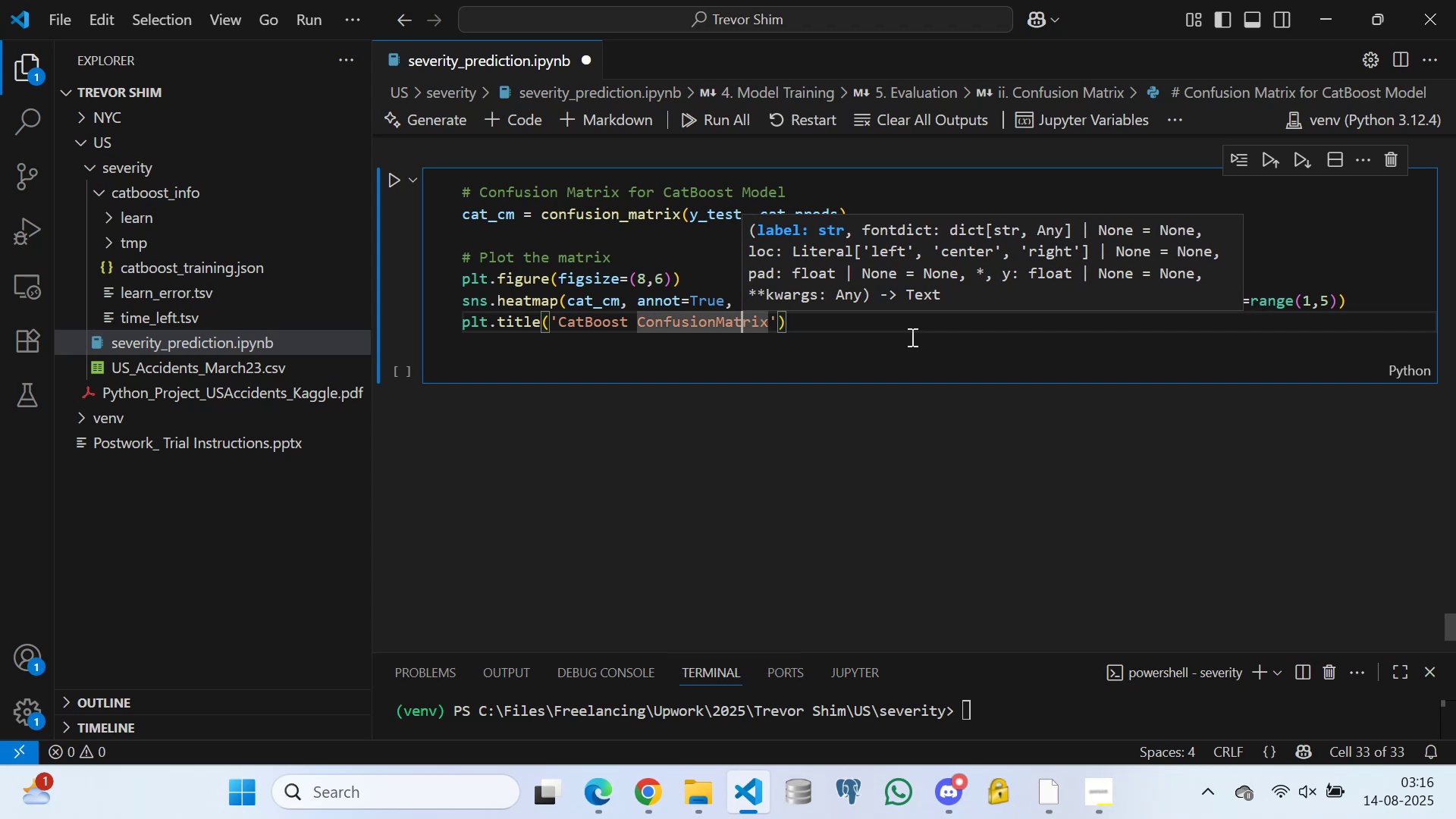 
key(ArrowLeft)
 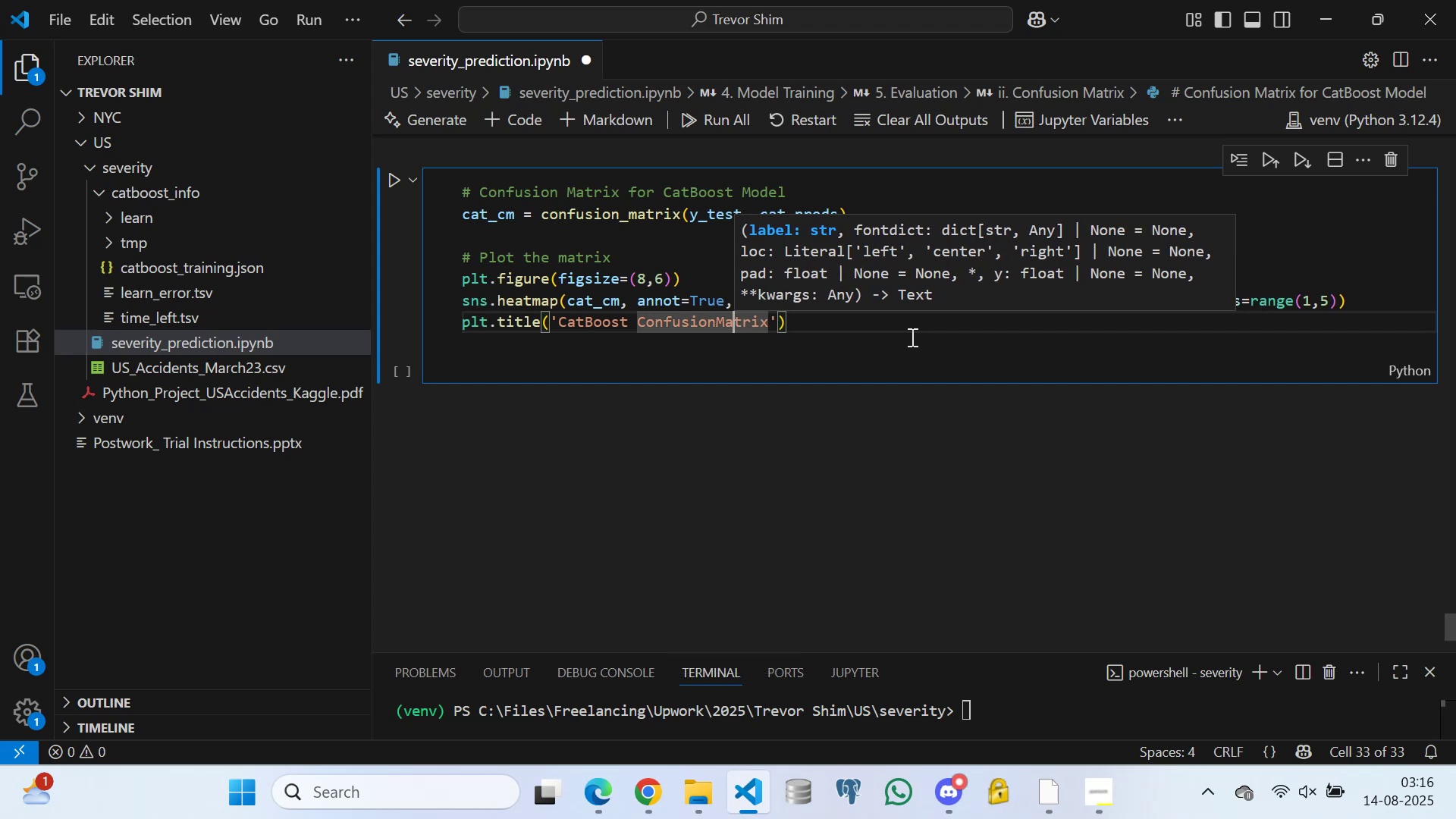 
key(ArrowLeft)
 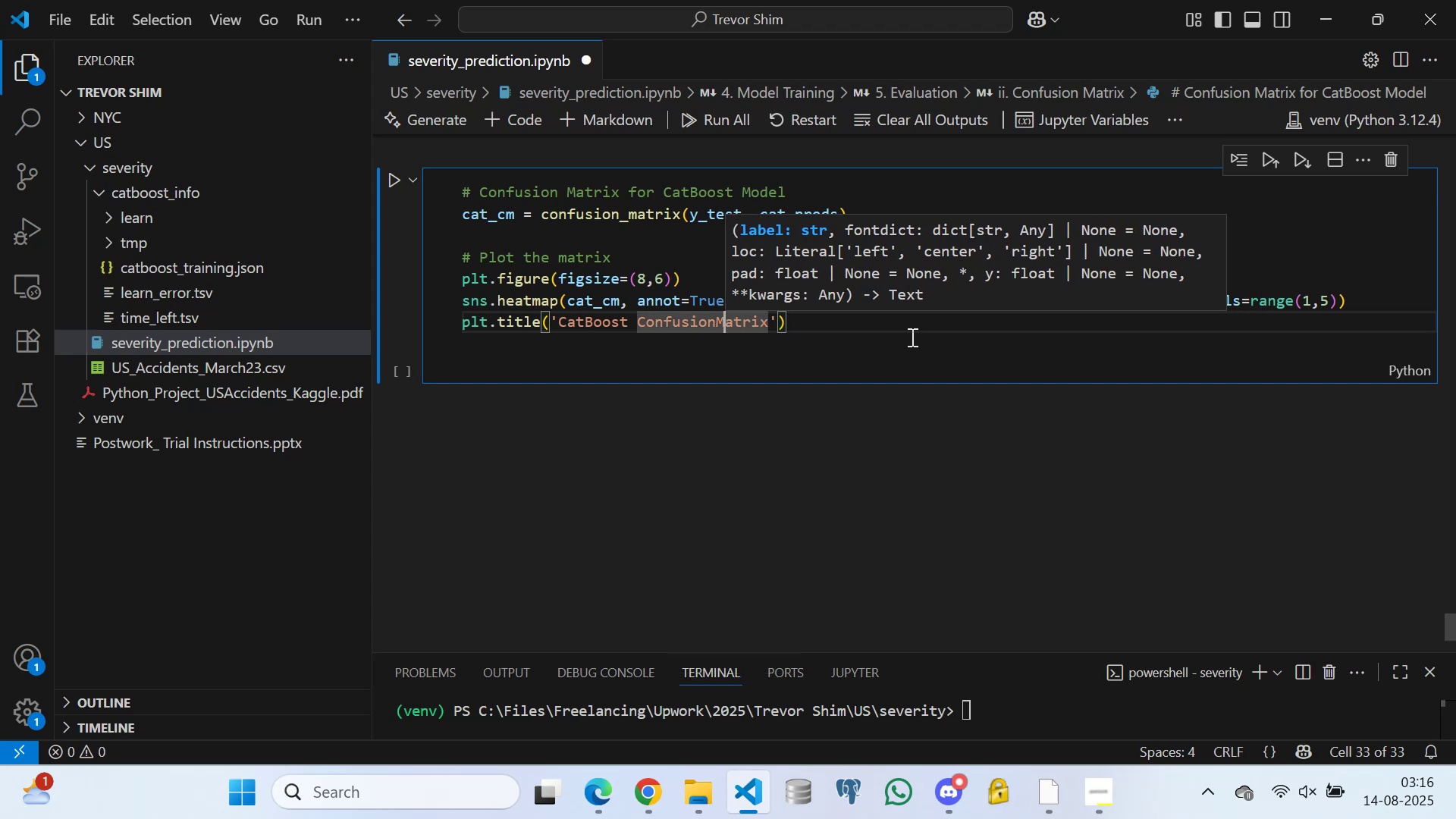 
key(ArrowLeft)
 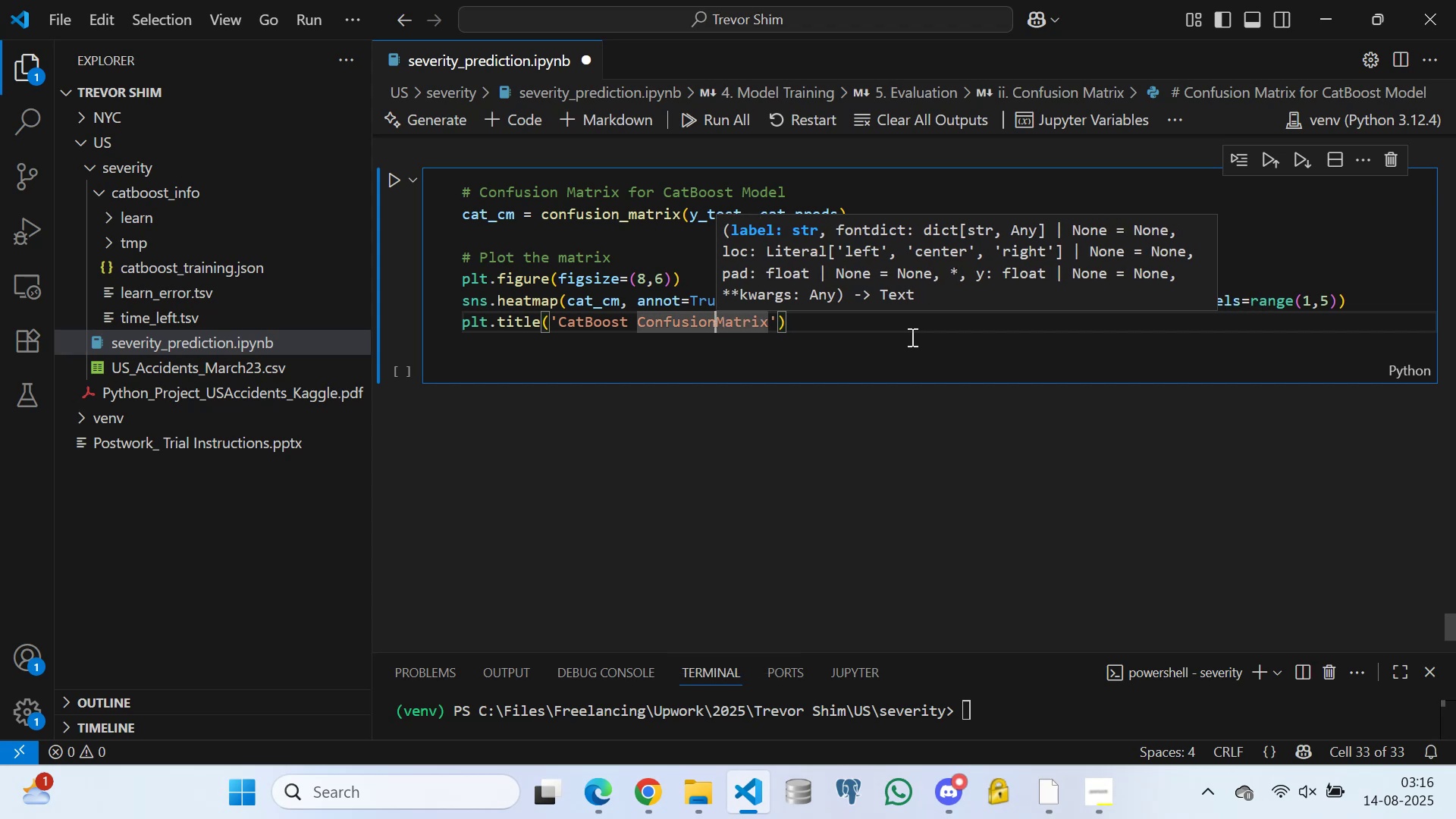 
key(Space)
 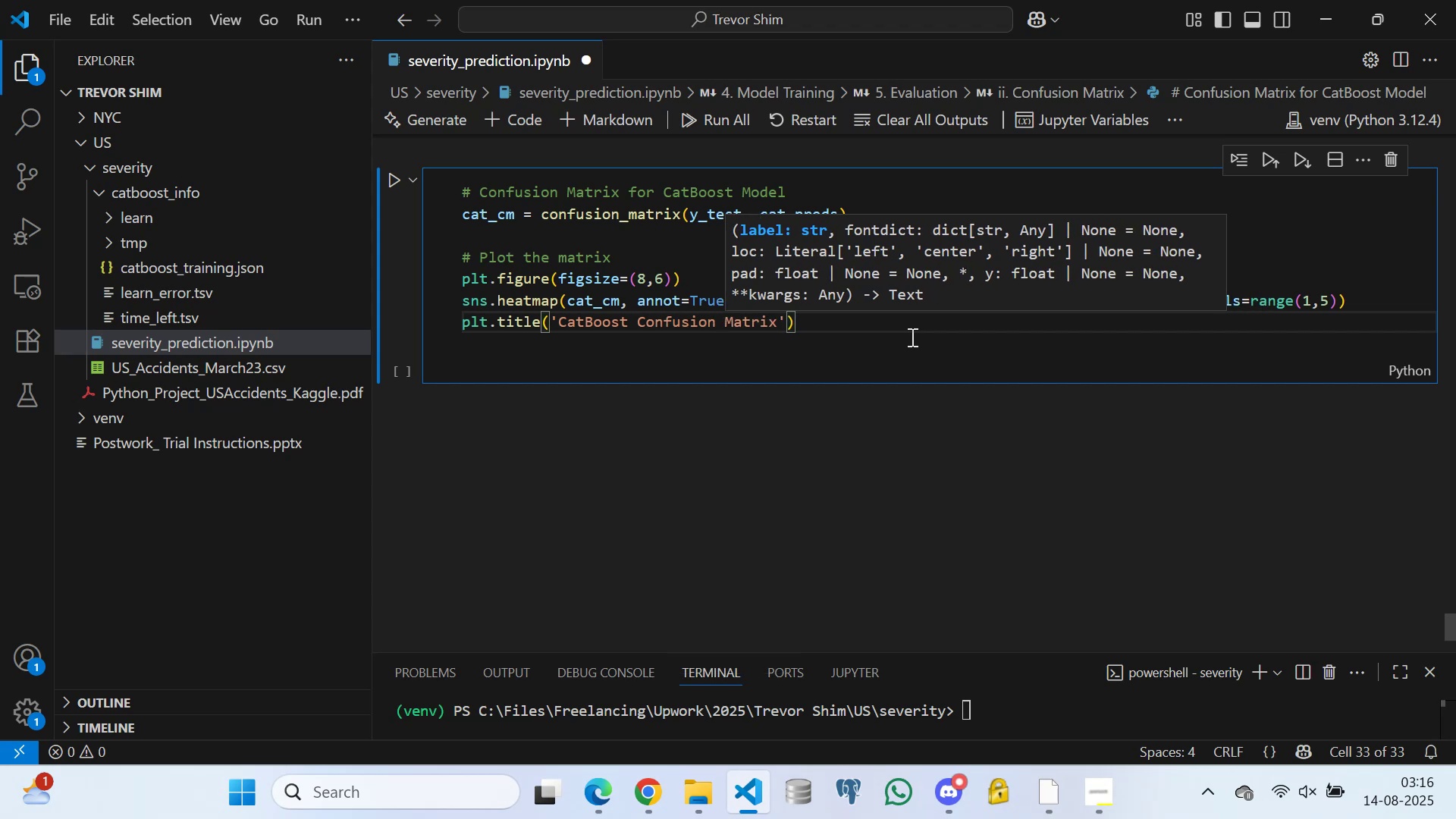 
key(ArrowRight)
 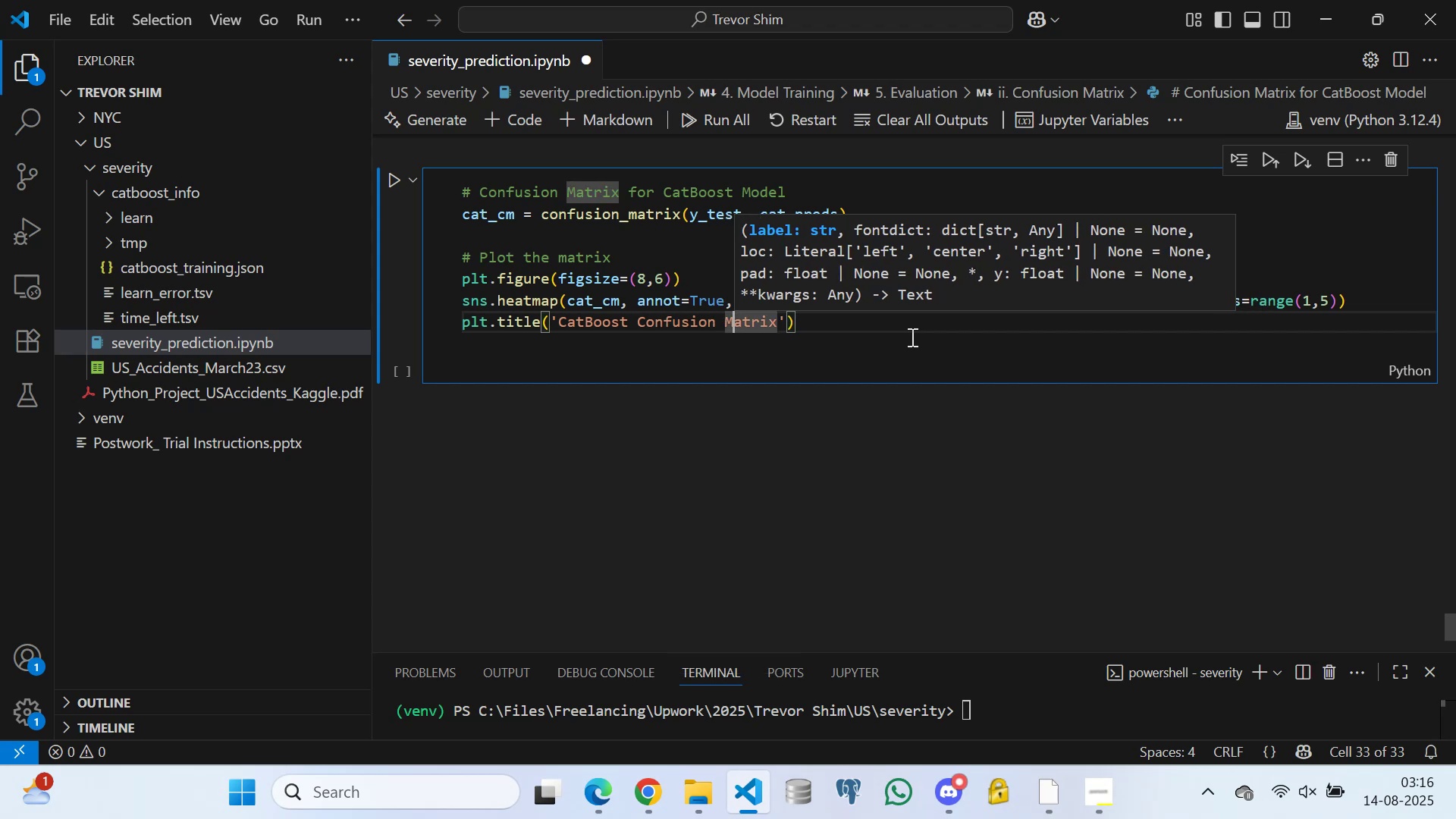 
key(ArrowRight)
 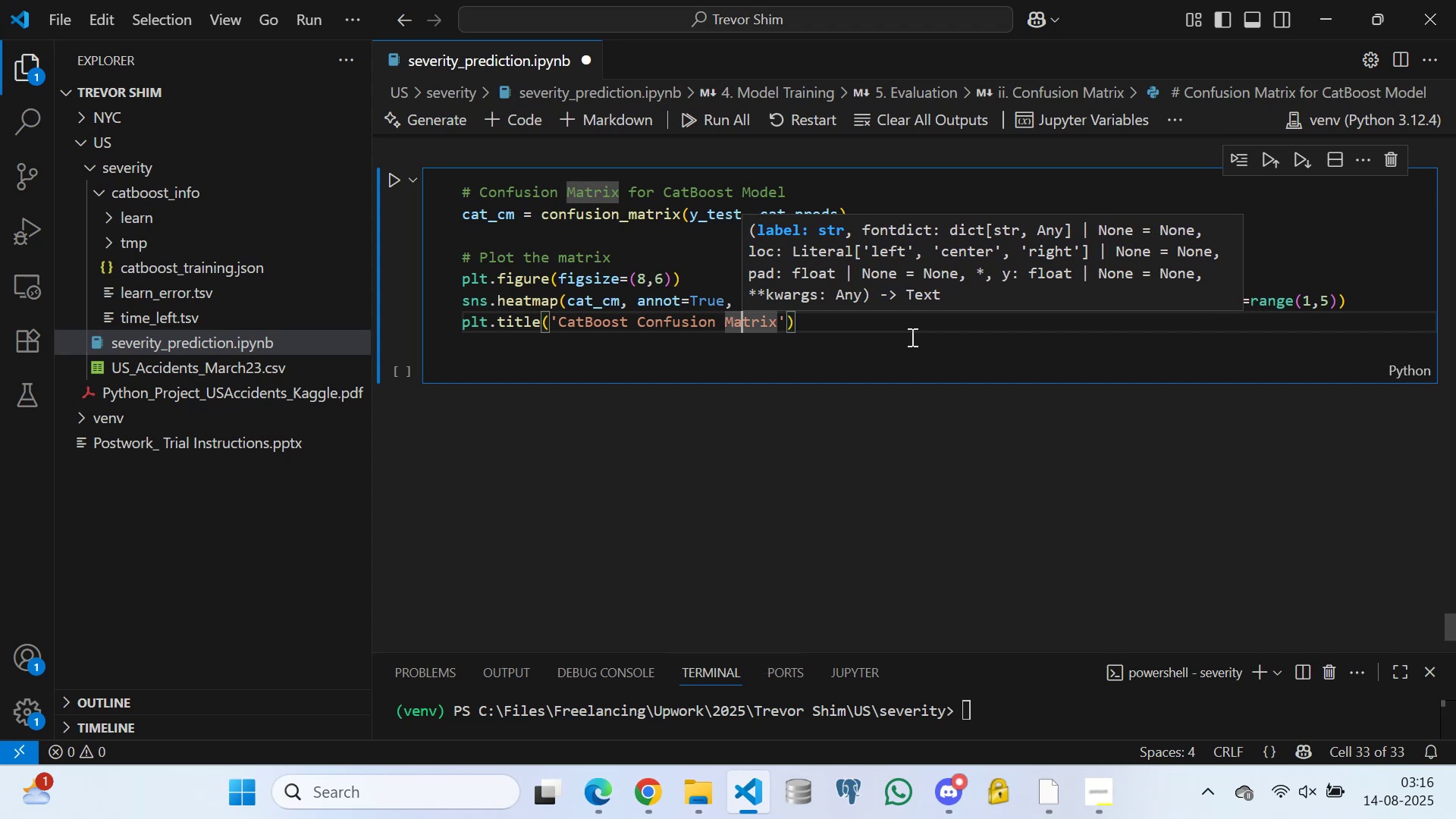 
key(ArrowRight)
 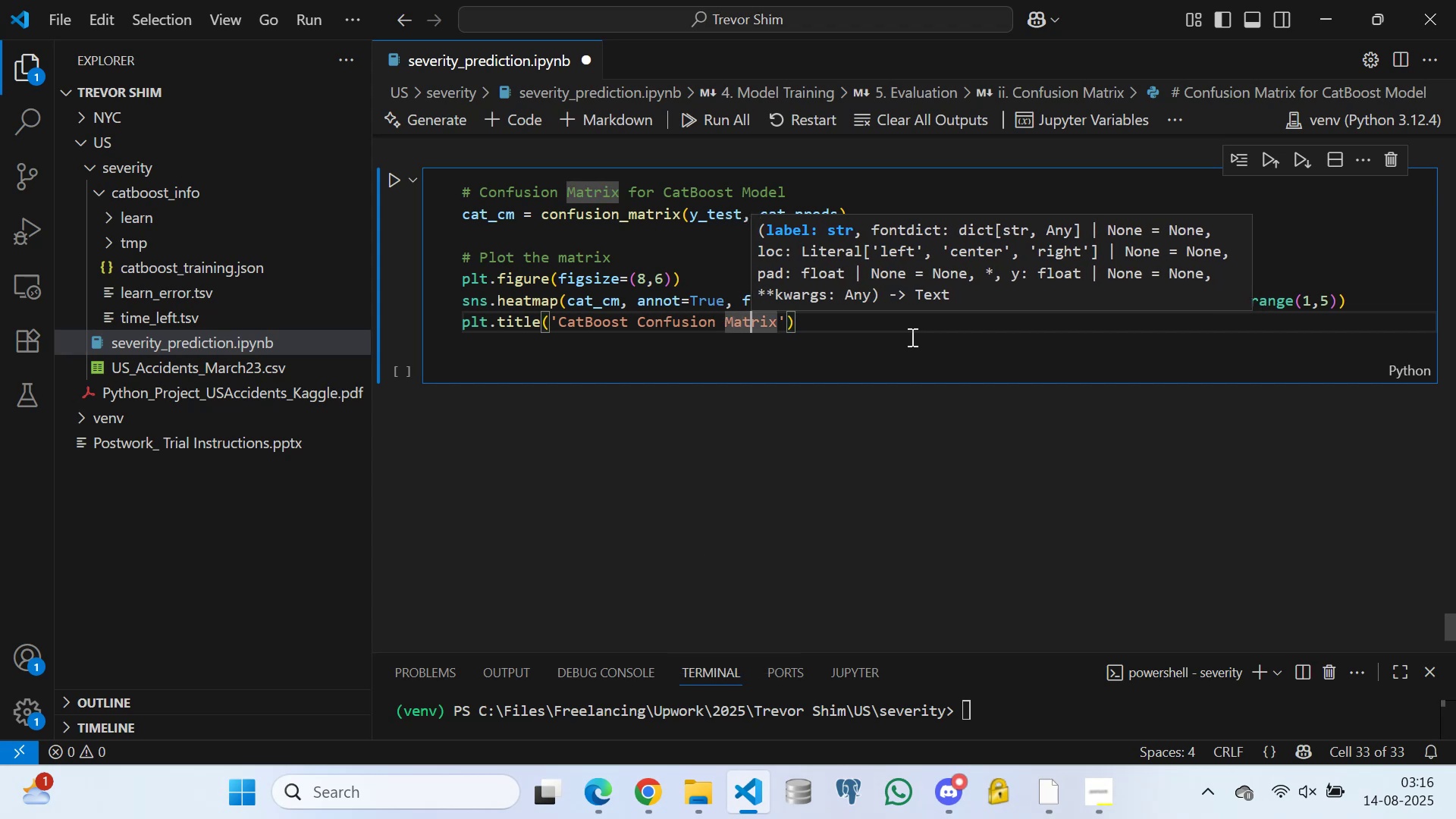 
key(ArrowRight)
 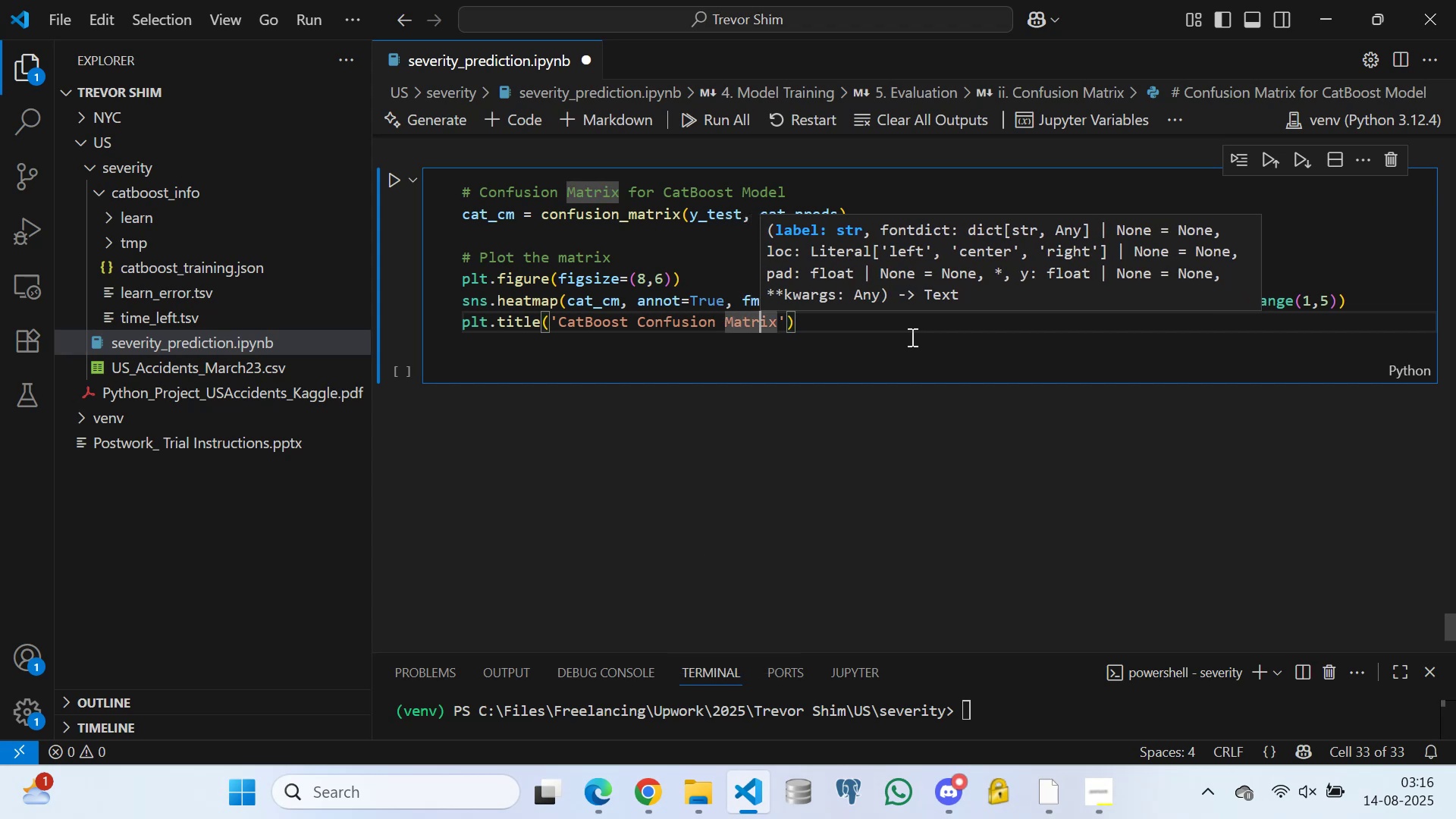 
key(ArrowRight)
 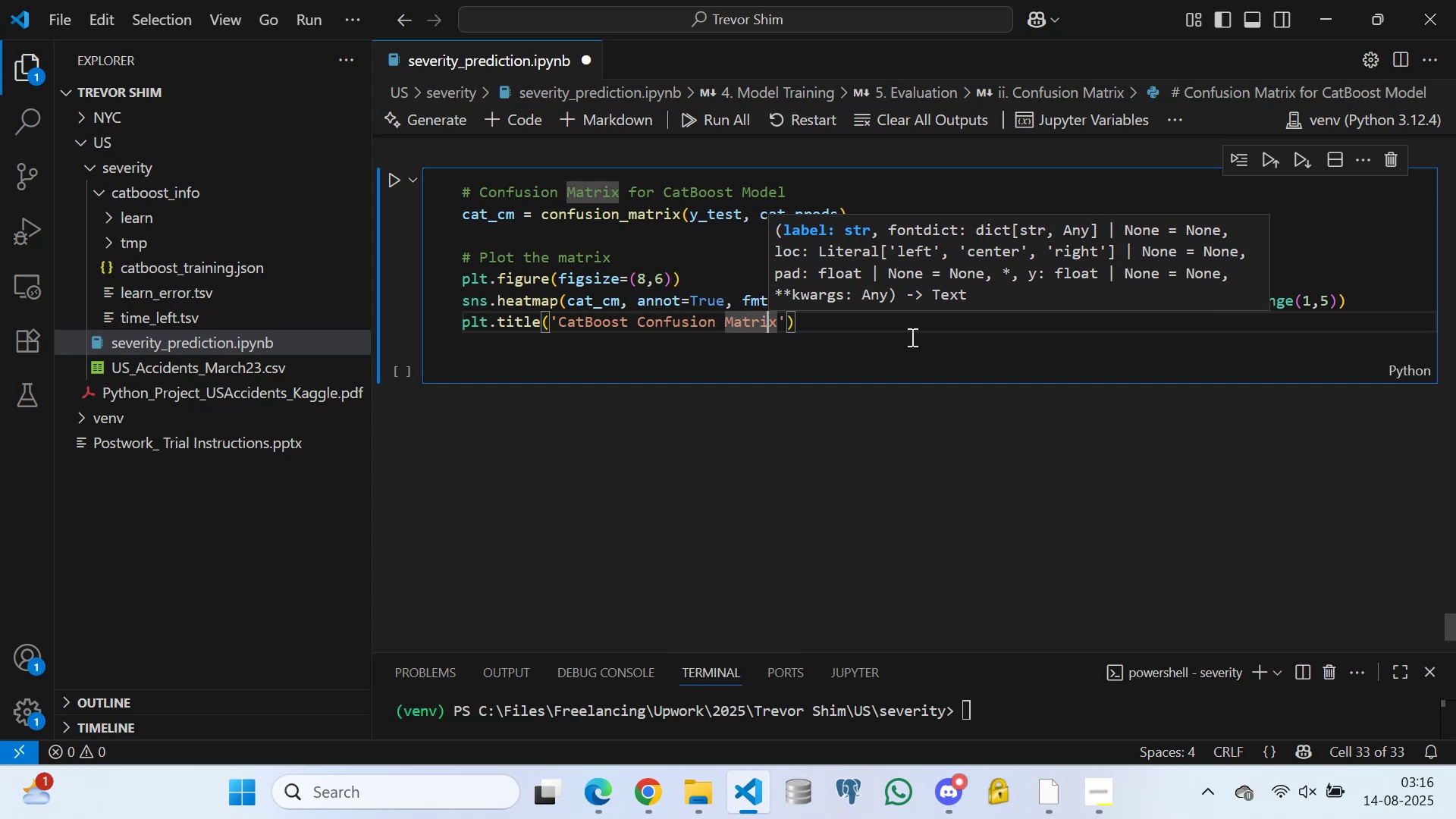 
key(ArrowRight)
 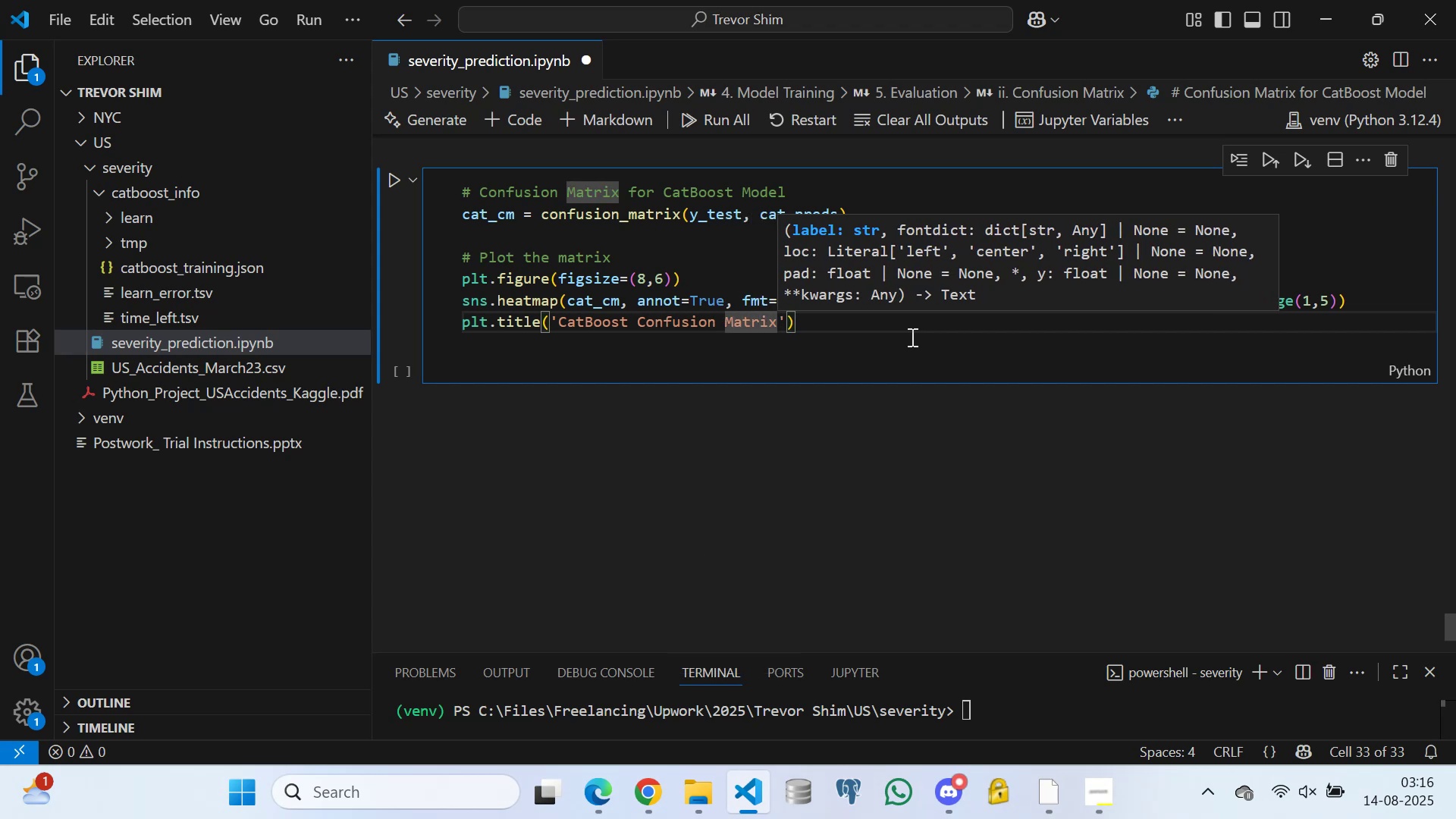 
key(Space)
 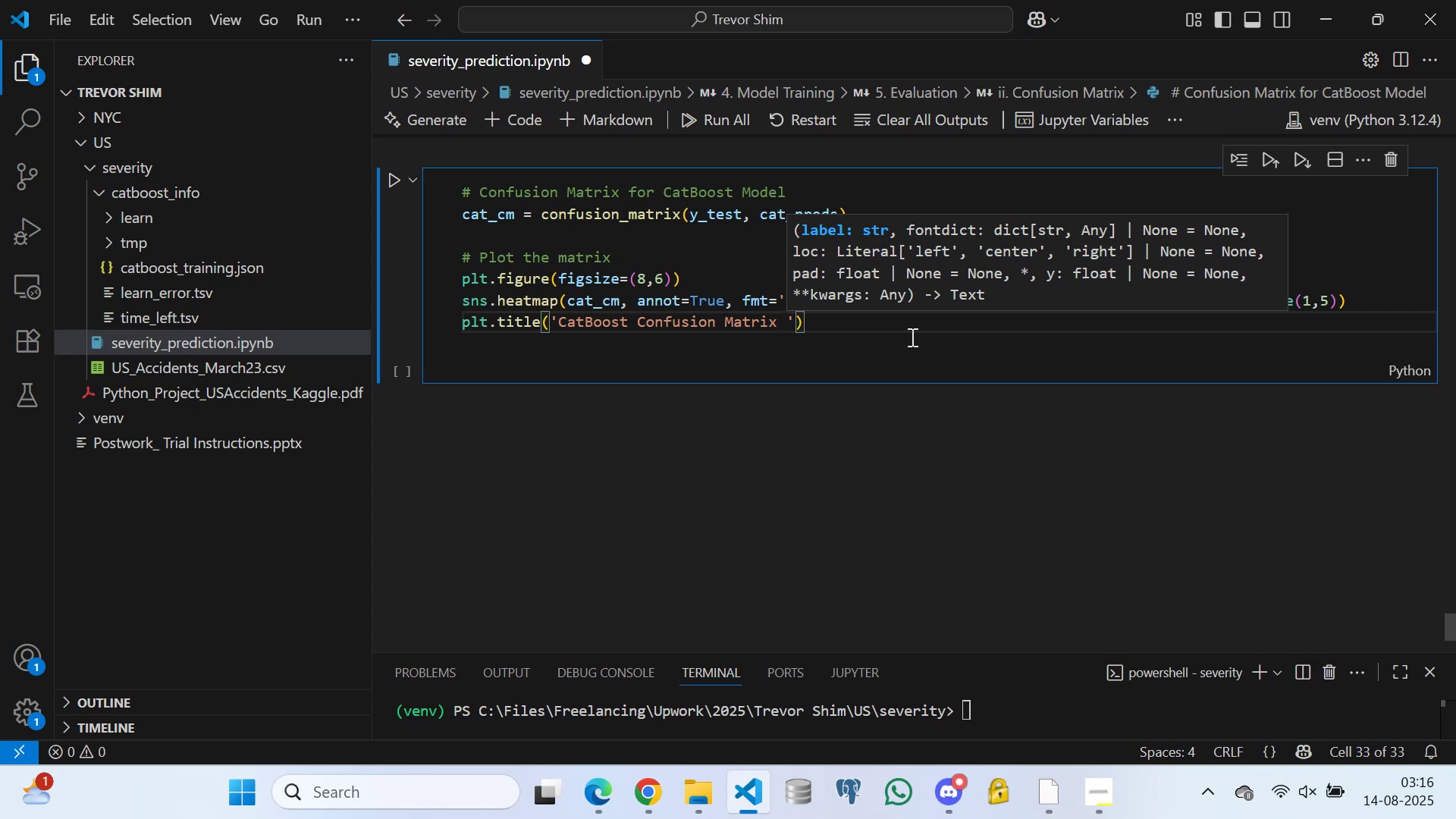 
key(Backspace)
 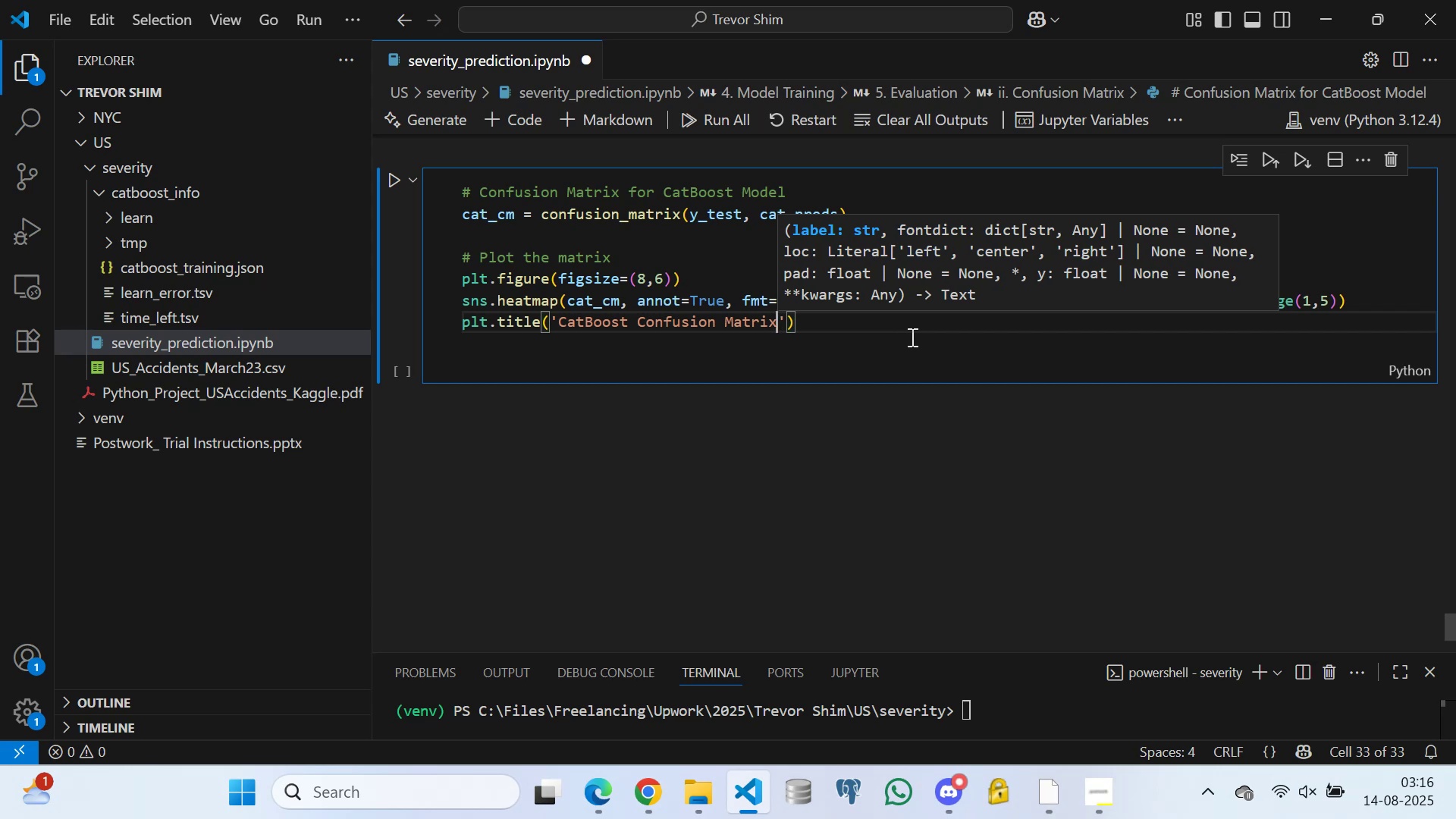 
key(ArrowRight)
 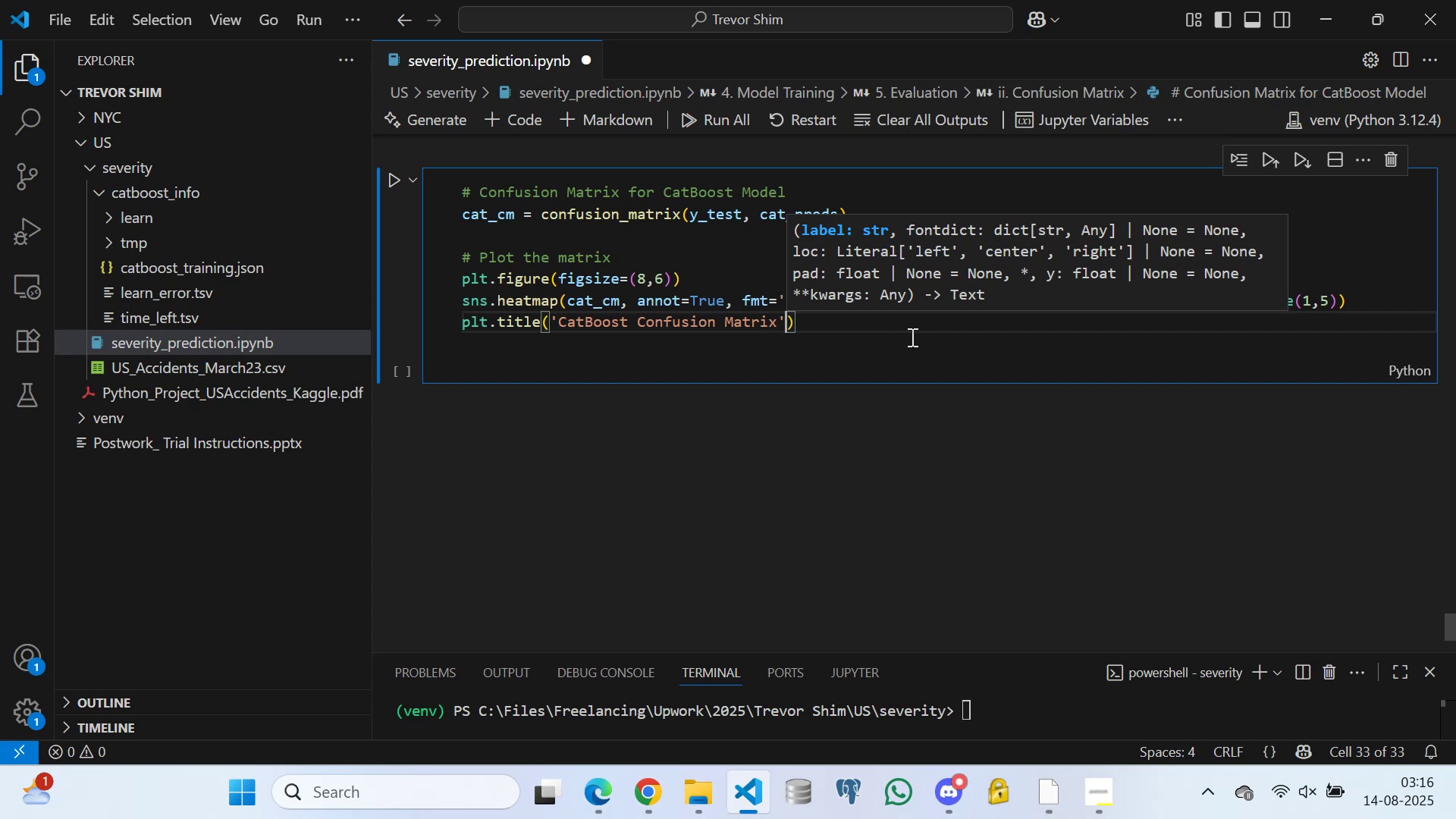 
key(ArrowRight)
 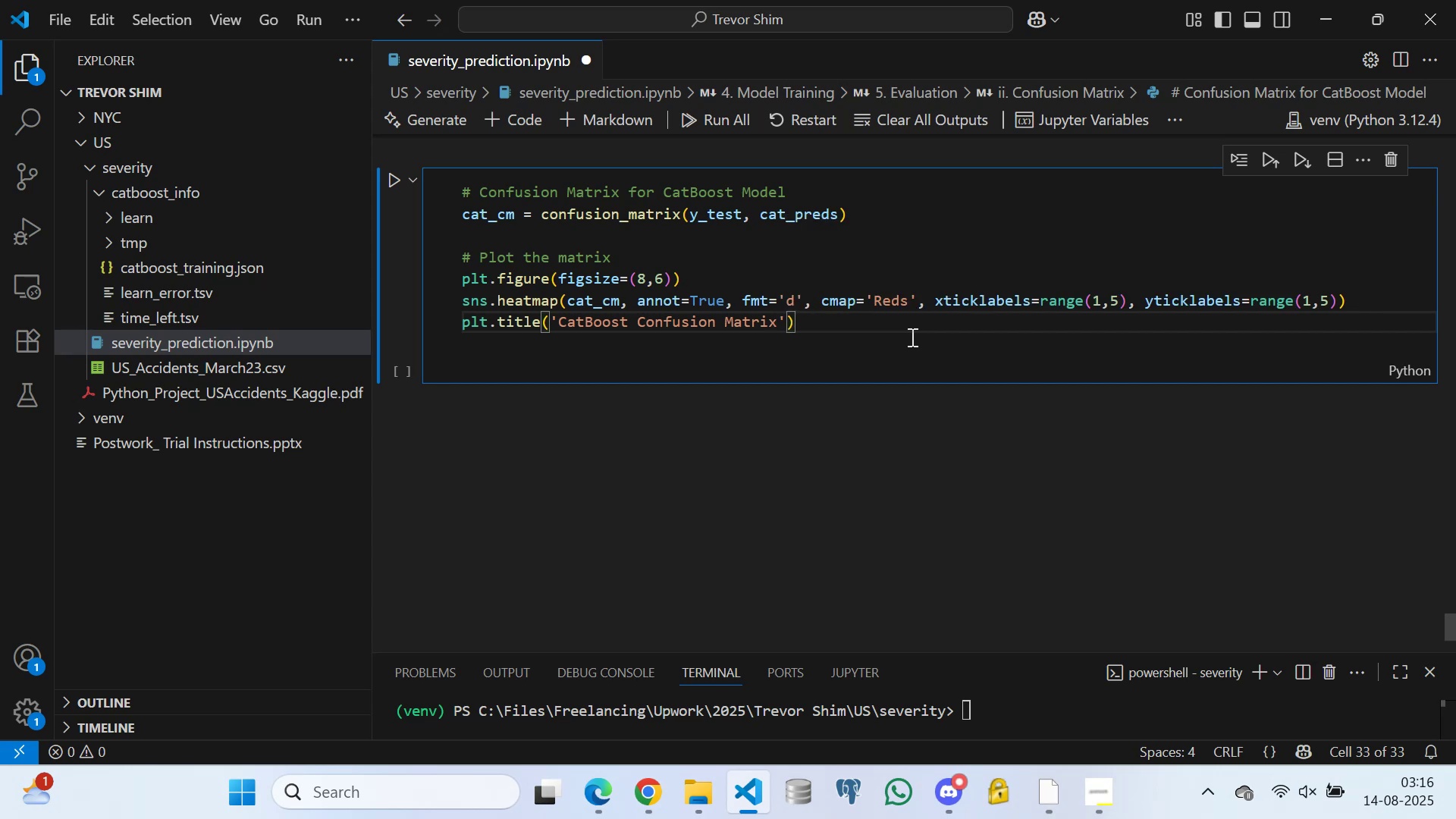 
key(Enter)
 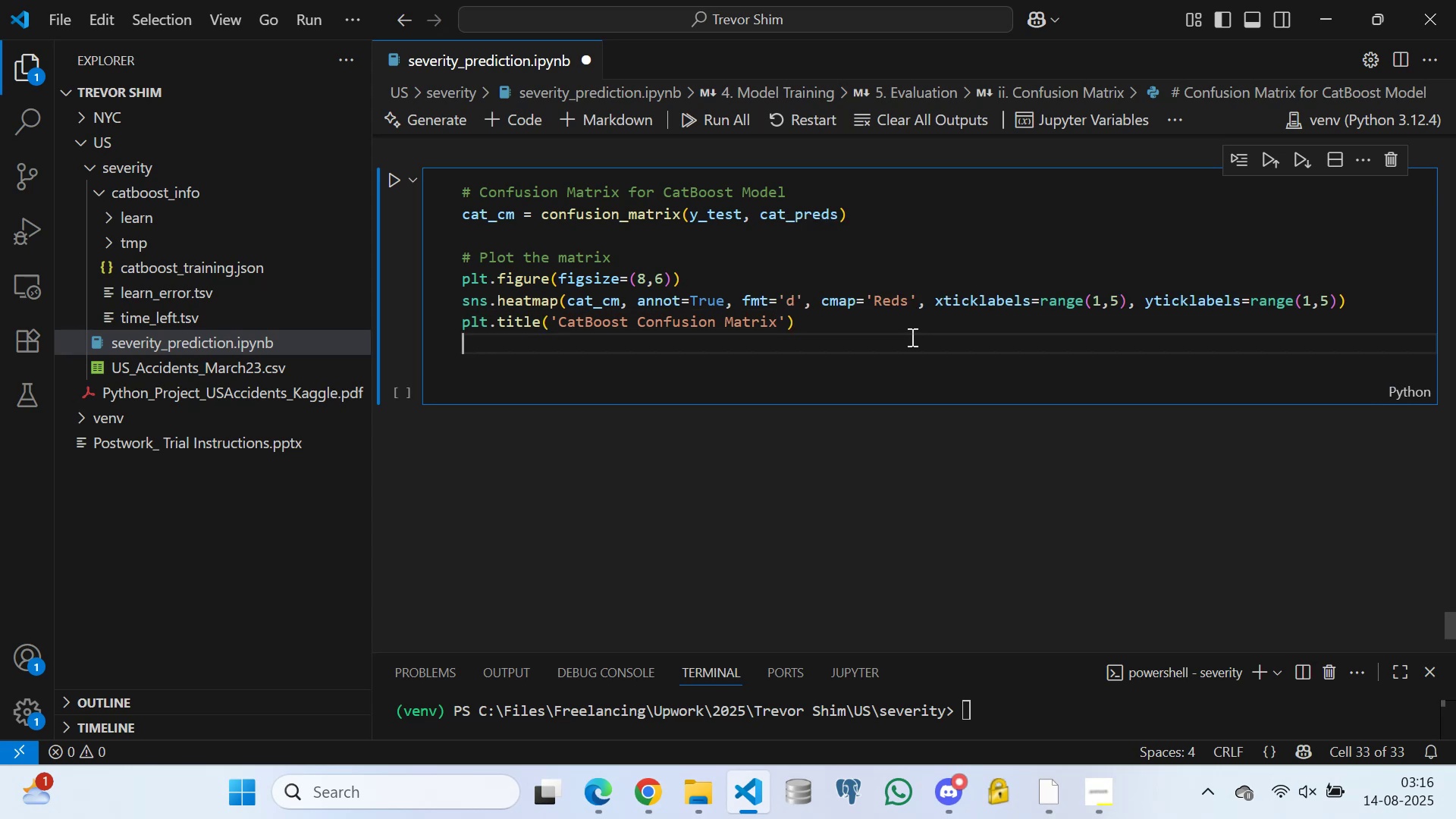 
type(plt.xl)
 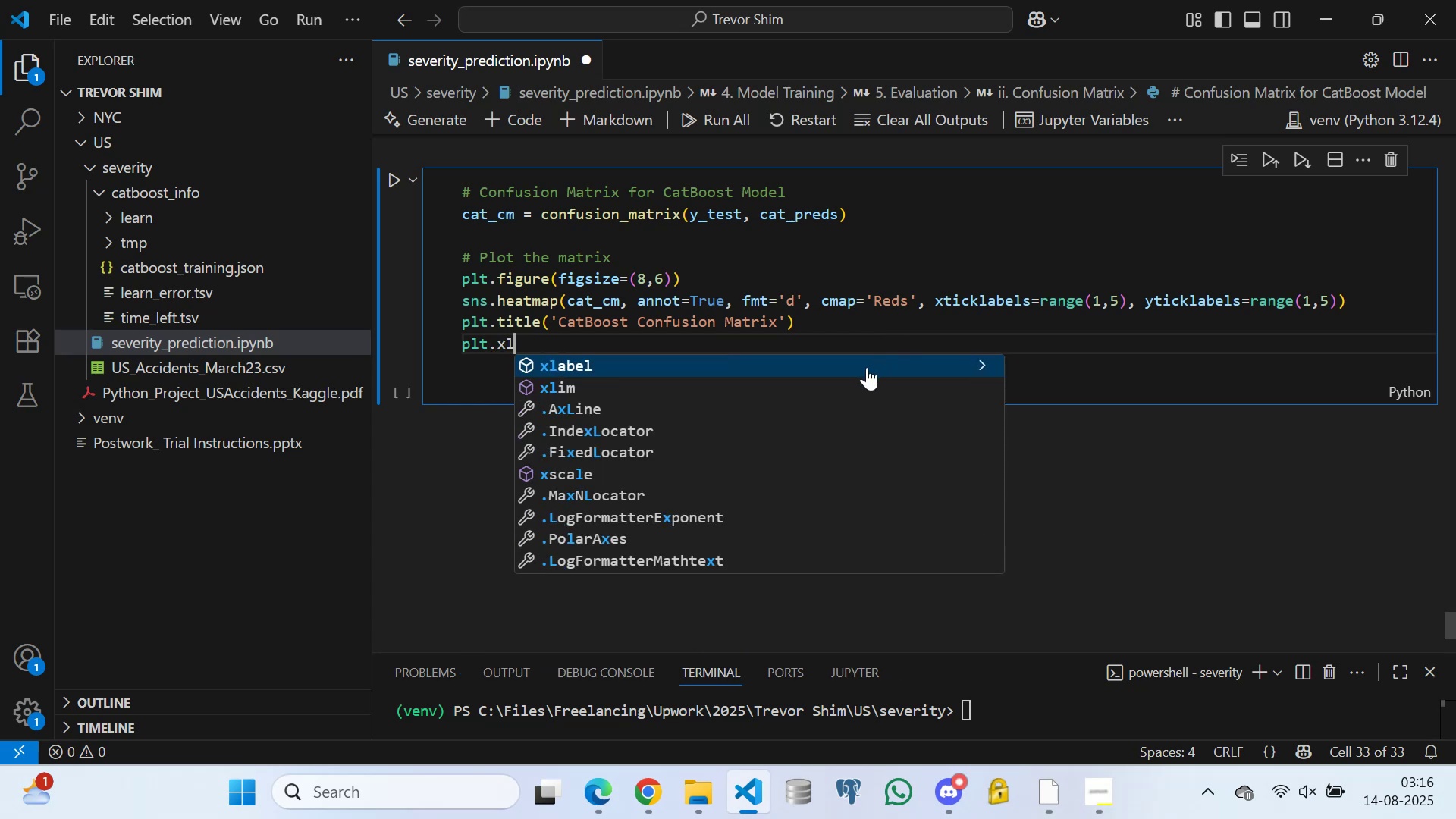 
left_click([867, 367])
 